 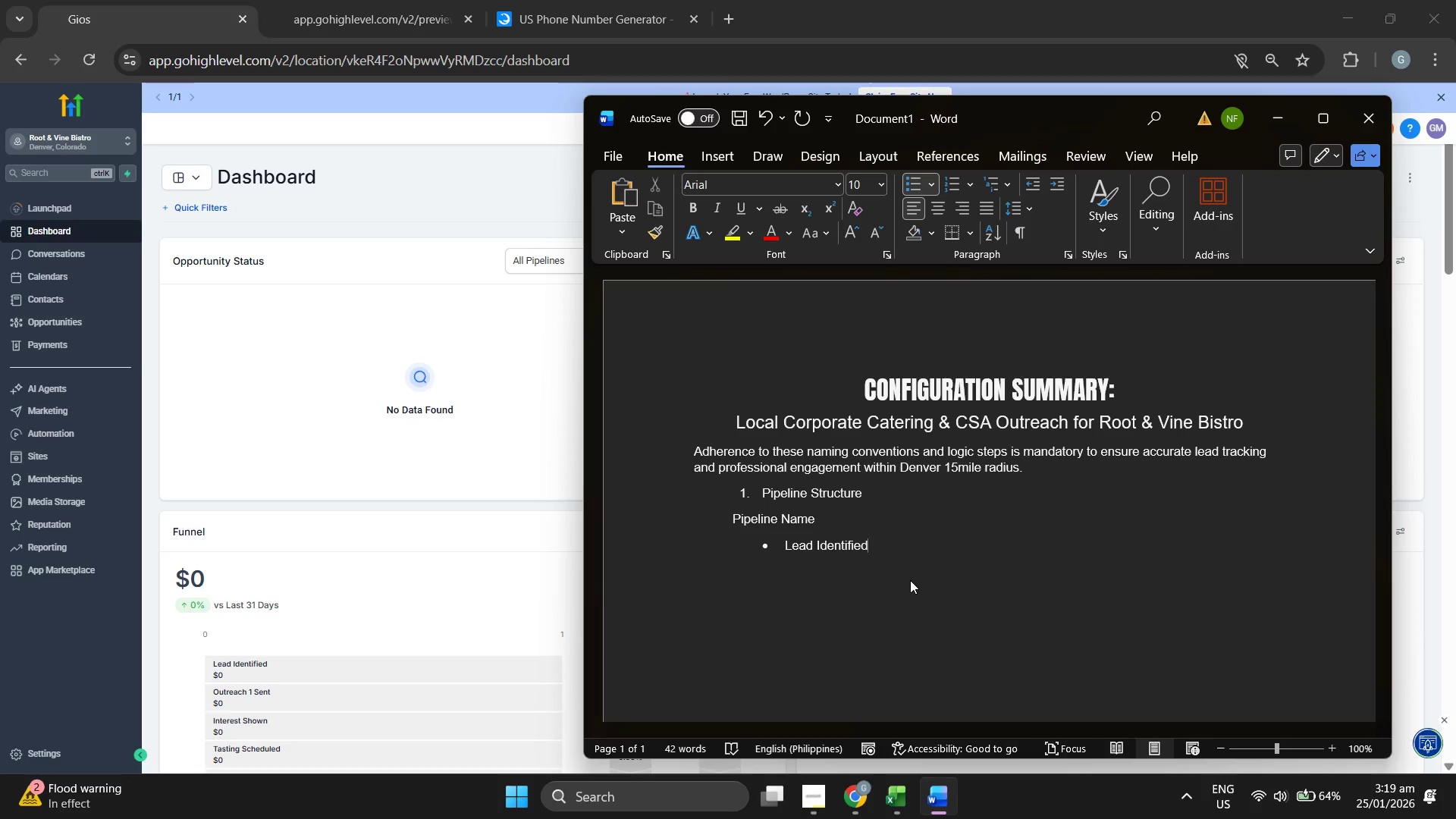 
left_click([905, 507])
 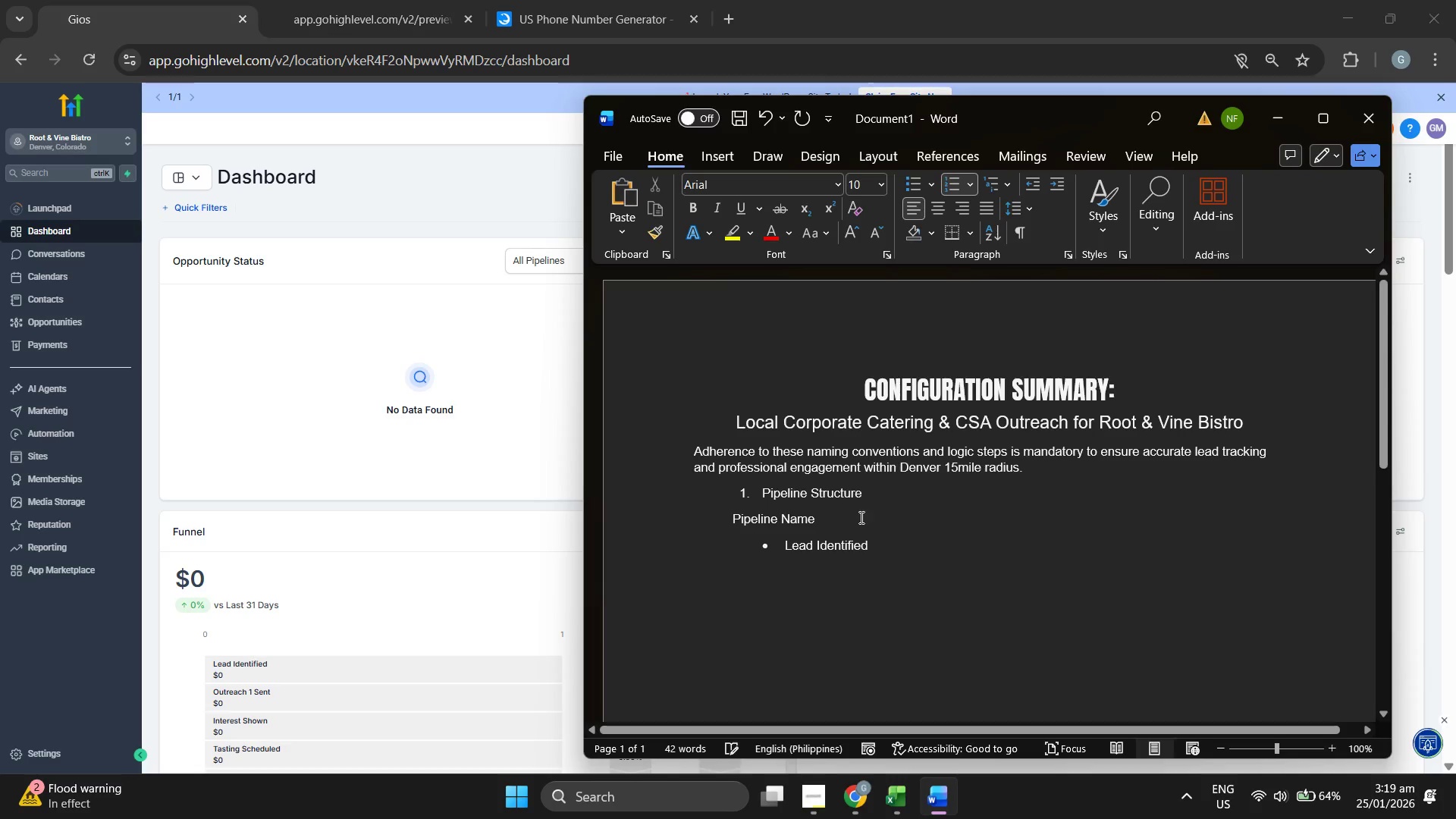 
left_click([855, 519])
 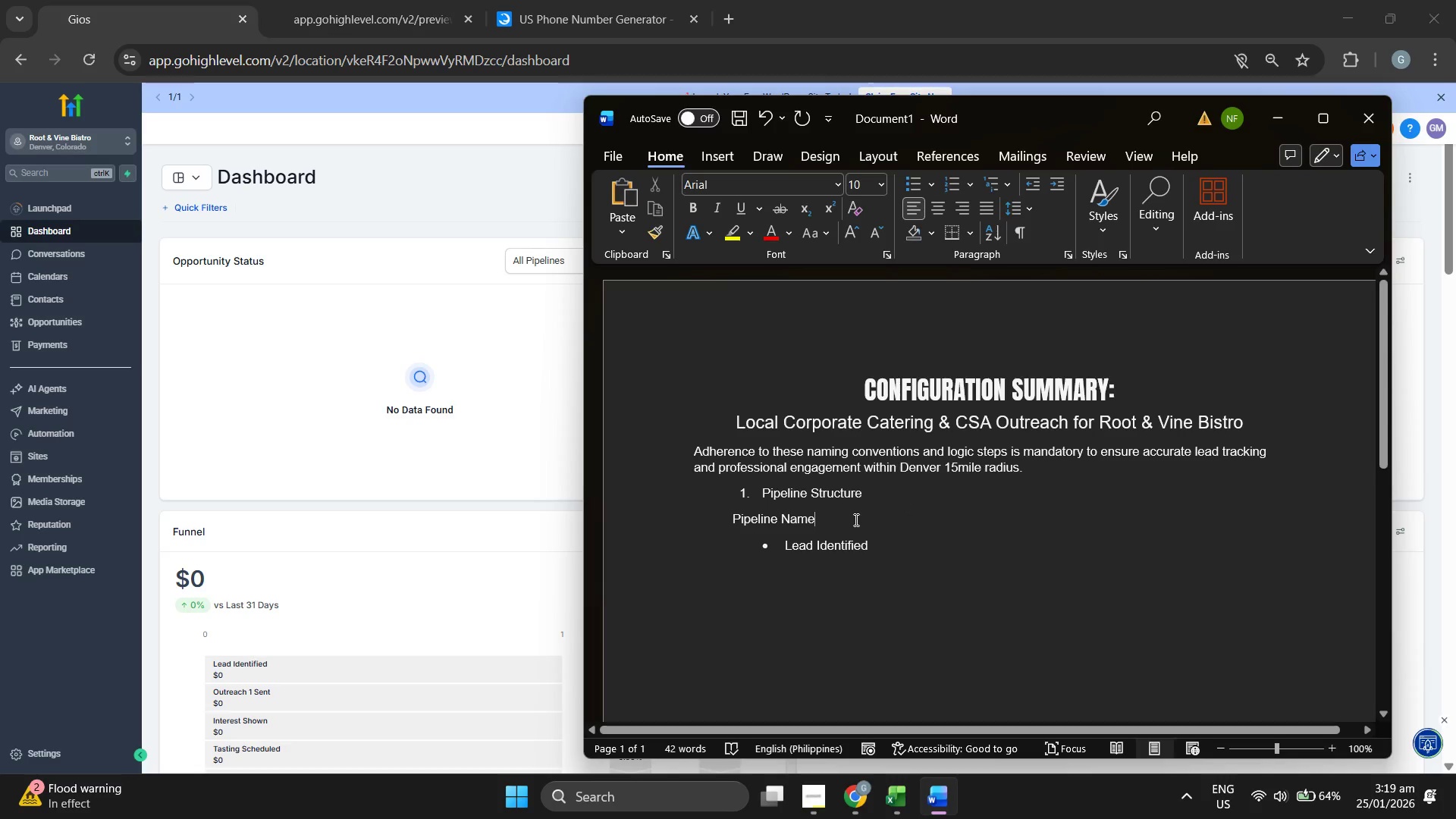 
type(: Ou)
key(Backspace)
key(Backspace)
type(Copor)
key(Backspace)
key(Backspace)
key(Backspace)
type(rporate Outreach)
 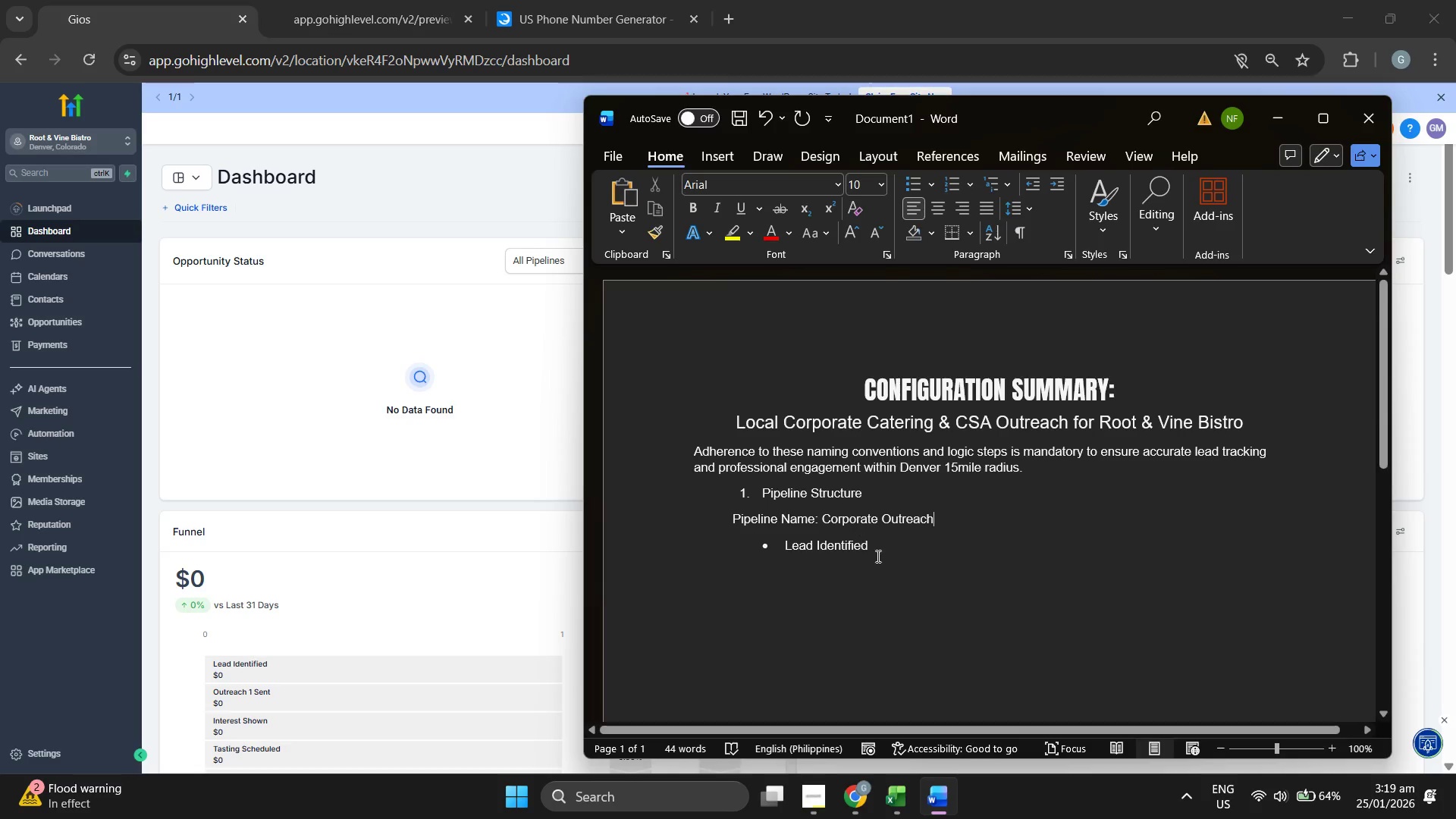 
left_click([908, 546])
 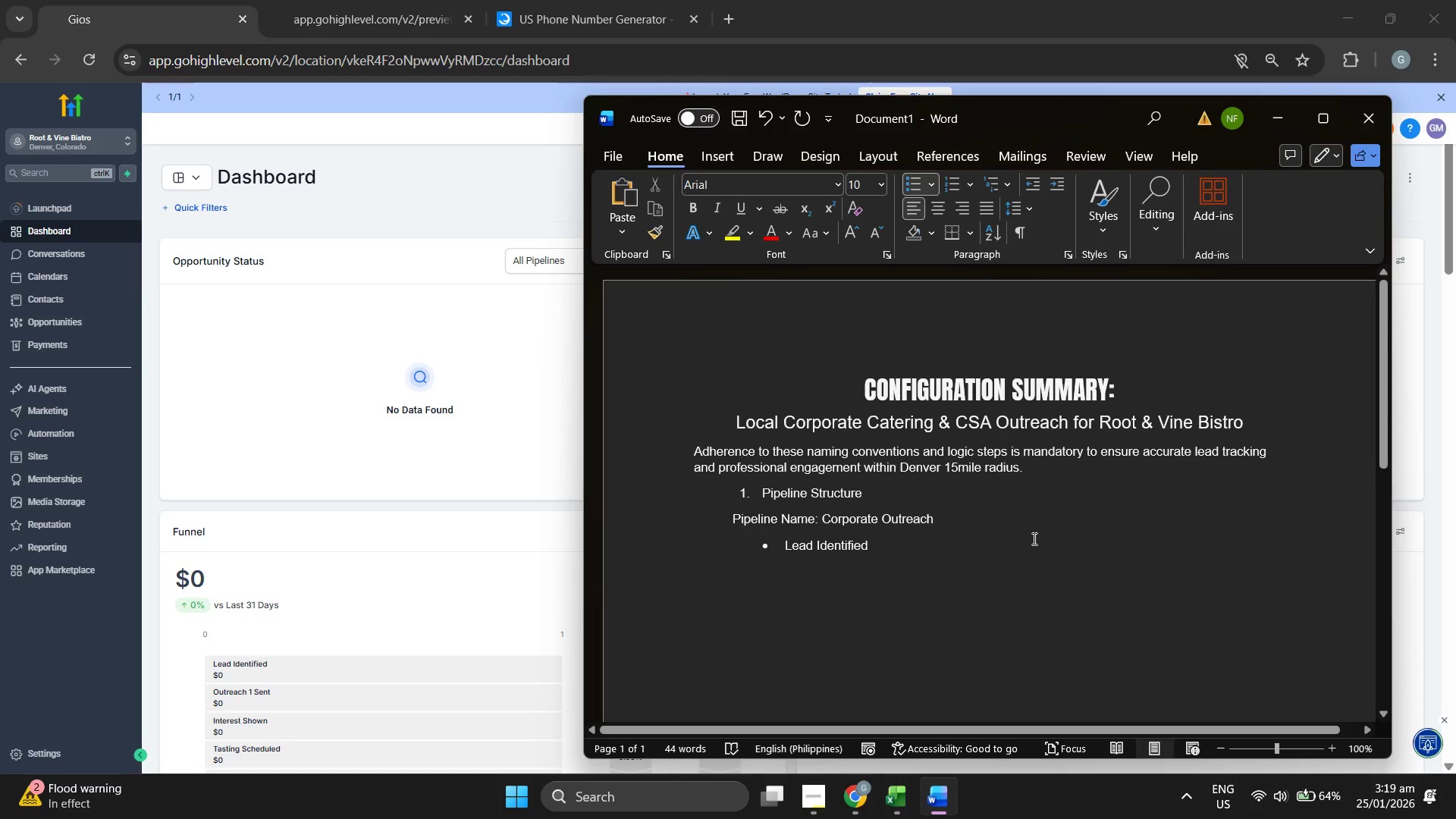 
hold_key(key=Space, duration=0.94)
 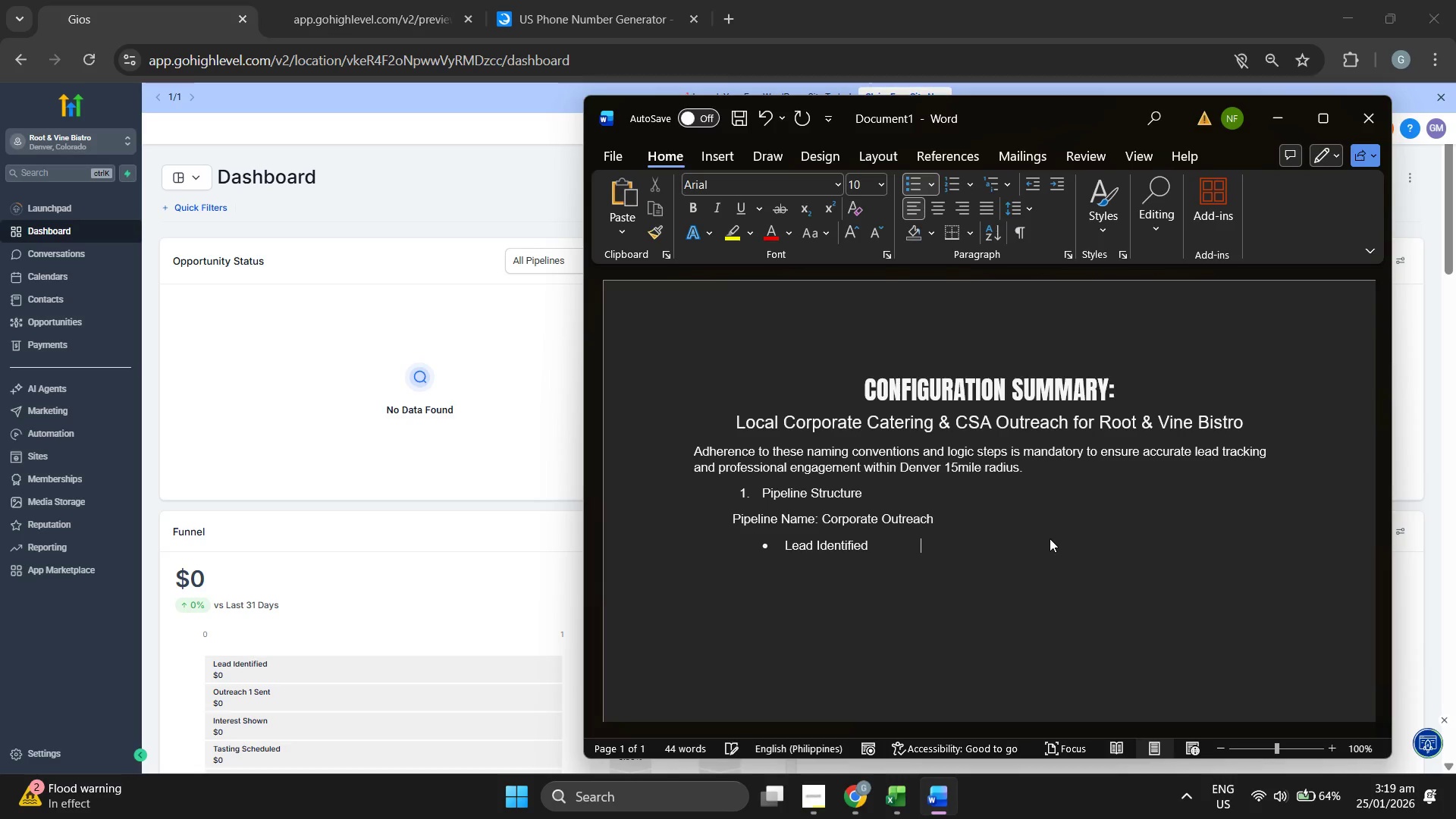 
type(   Initial landing for imported LinkedIn prospects)
 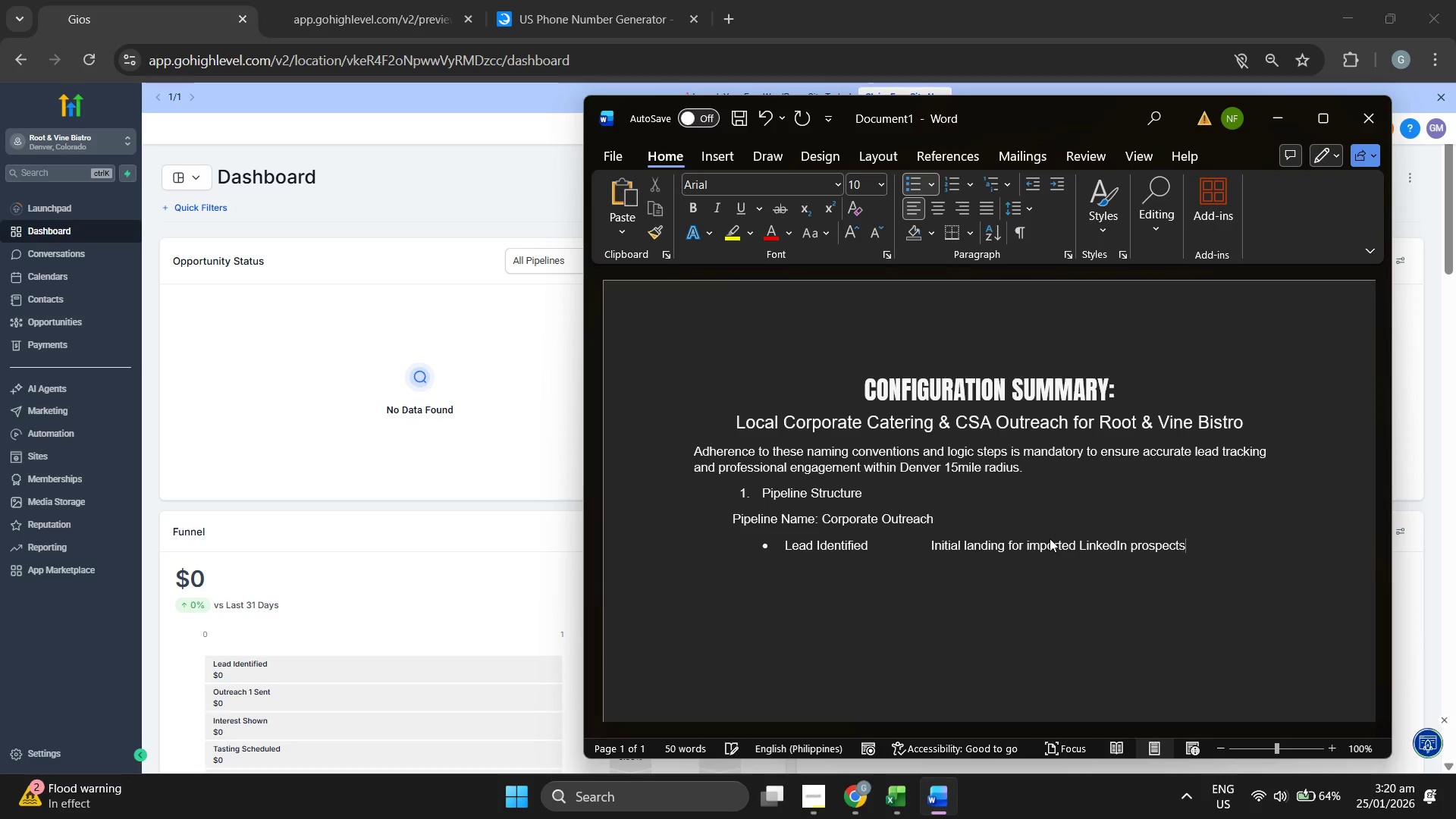 
key(Enter)
 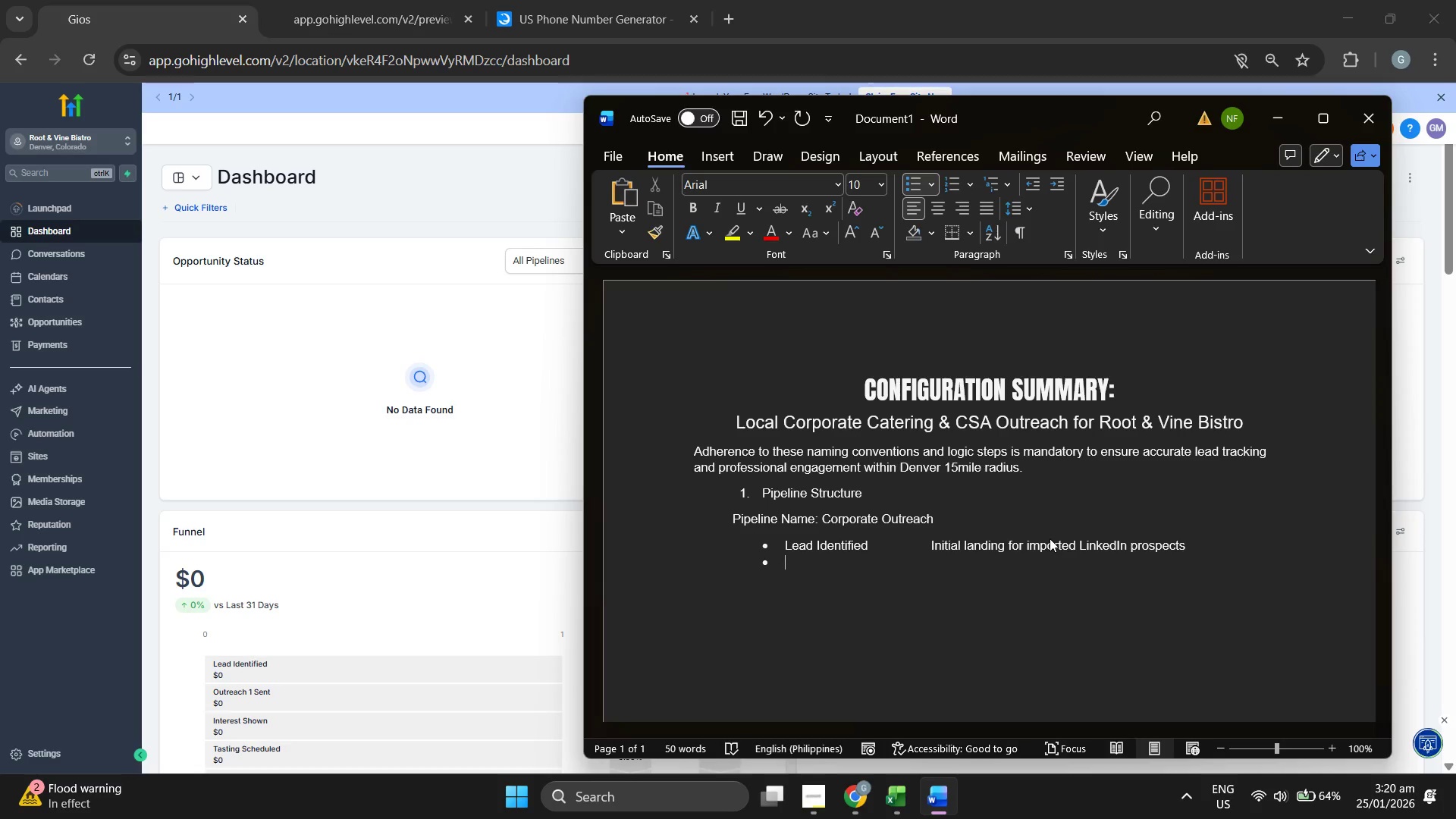 
type(Outreach 1 sent     )
key(Backspace)
type(Initai)
key(Backspace)
key(Backspace)
type(ial "Farmt)
key(Backspace)
type( to d)
key(Backspace)
type(Desk" contact completed)
 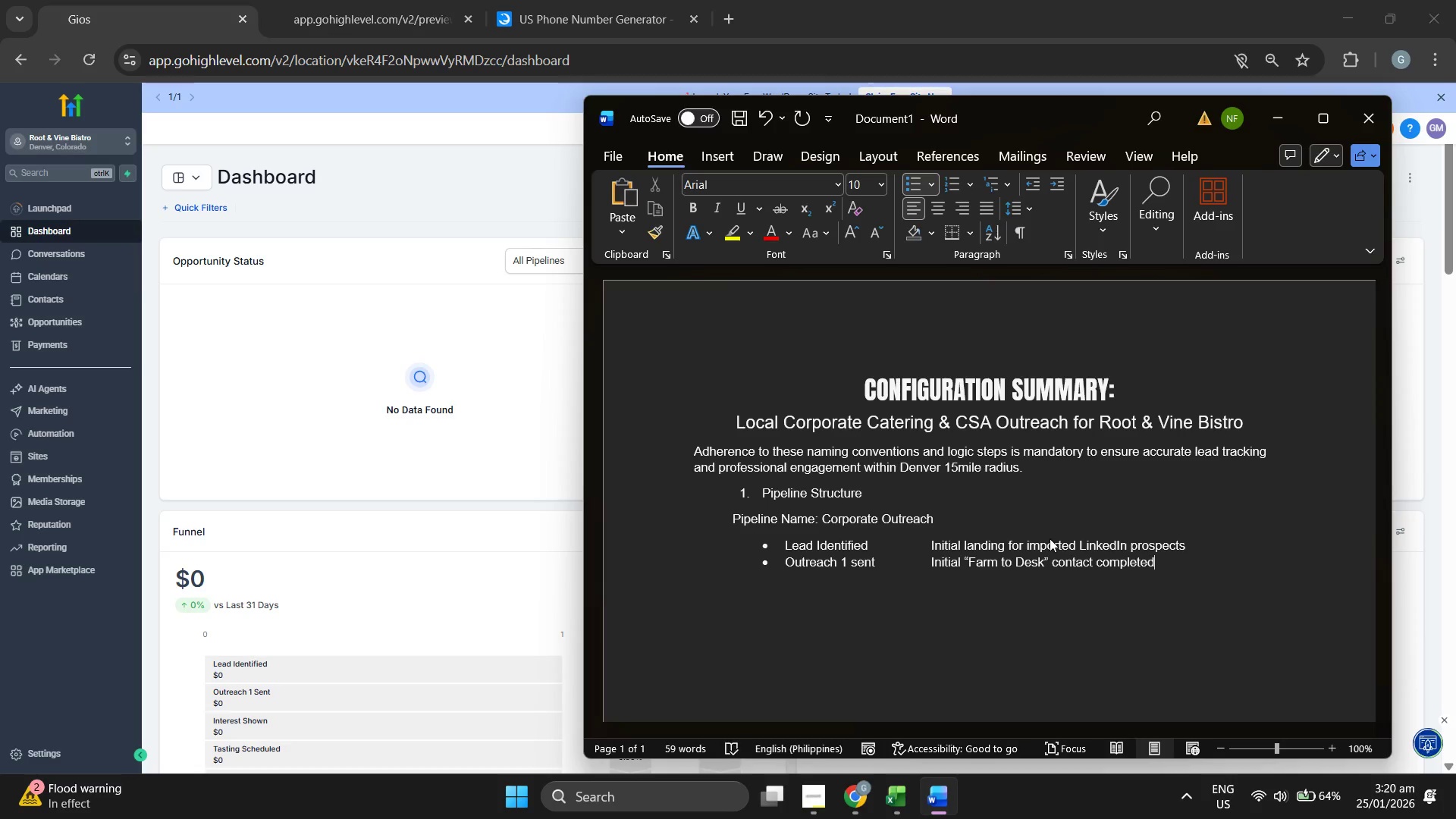 
key(Enter)
 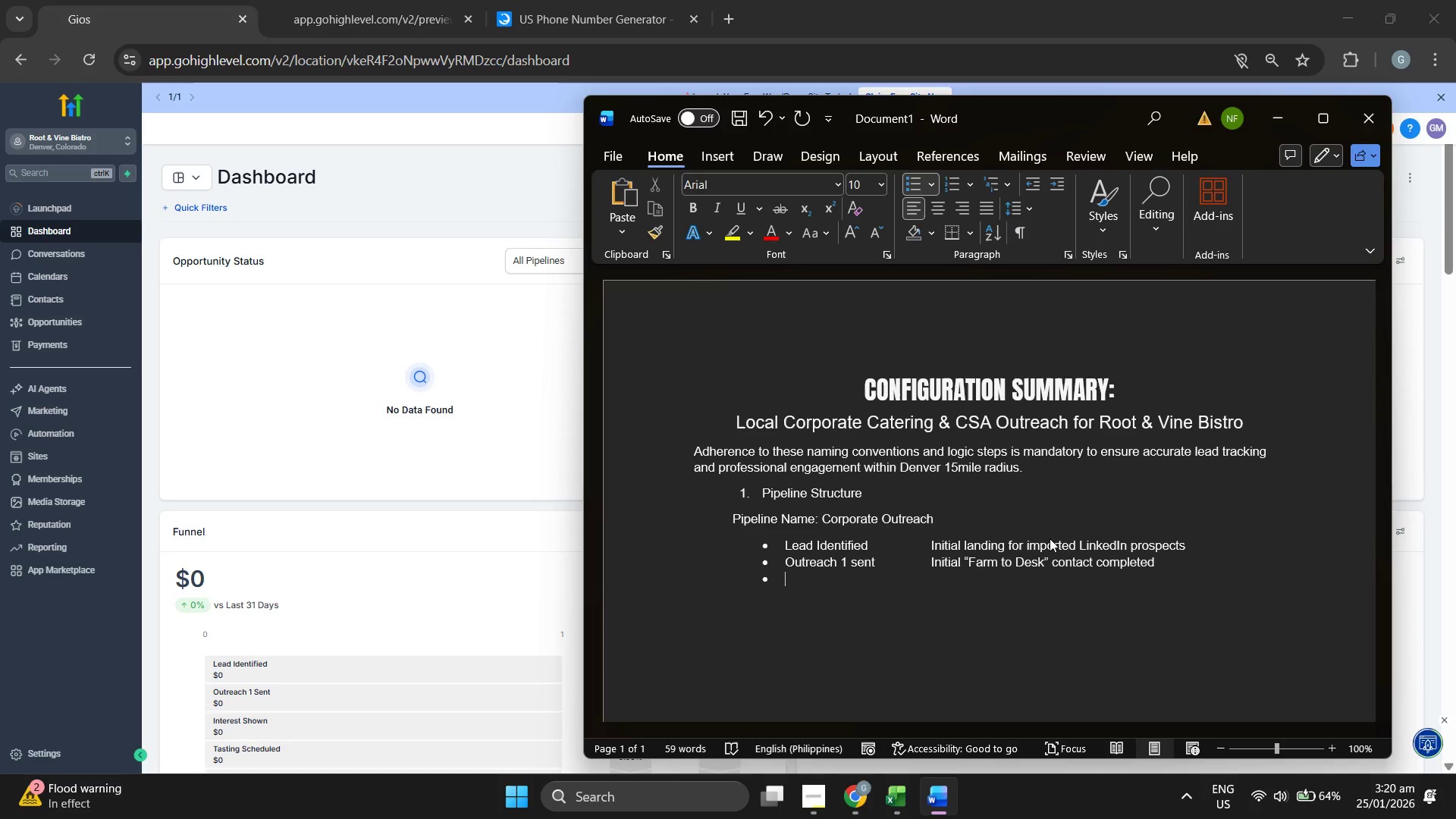 
type(Interest Shown  )
key(Backspace)
type(Prospect replied or engaged with meny)
key(Backspace)
type(u)
 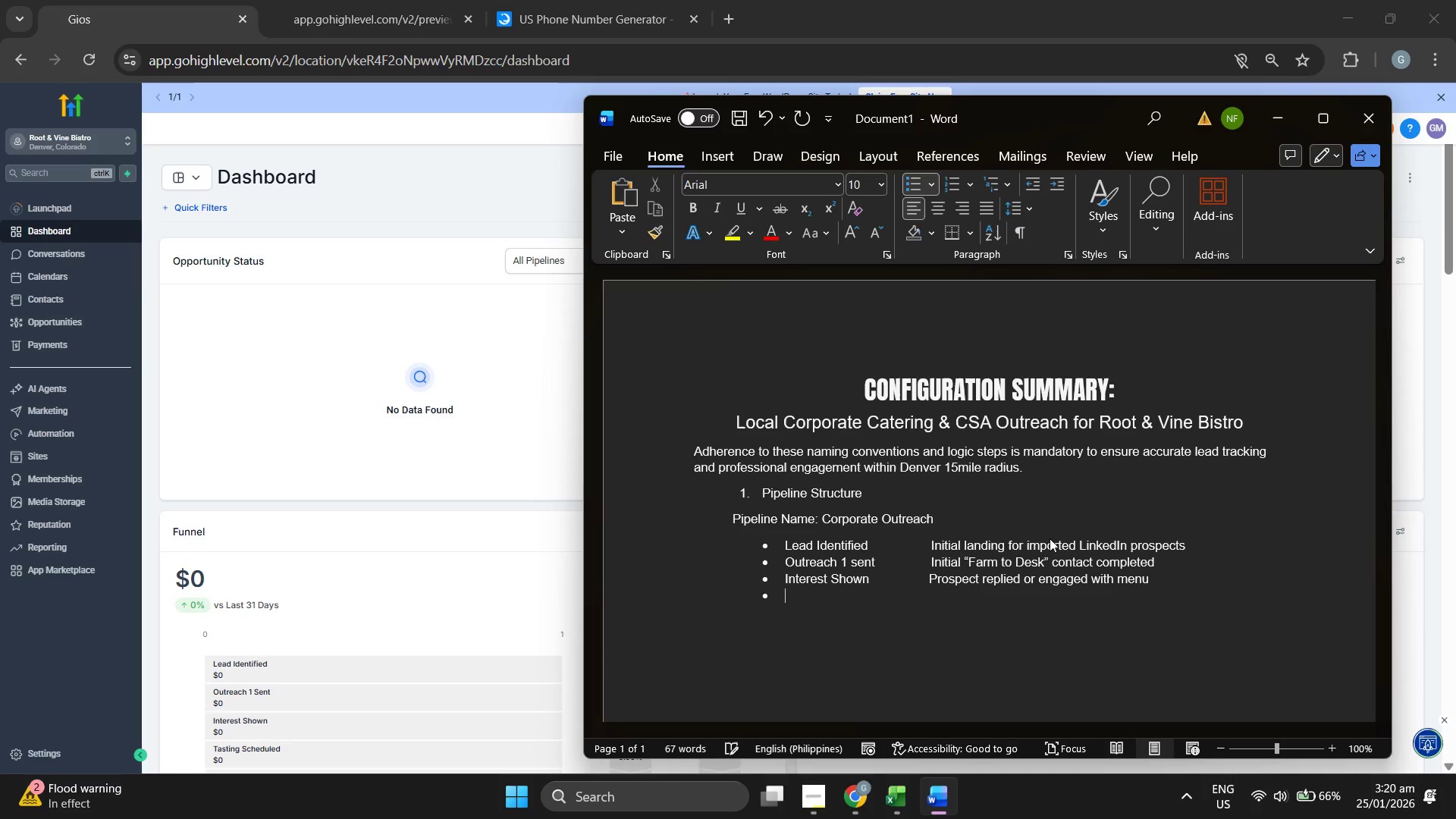 
key(Enter)
 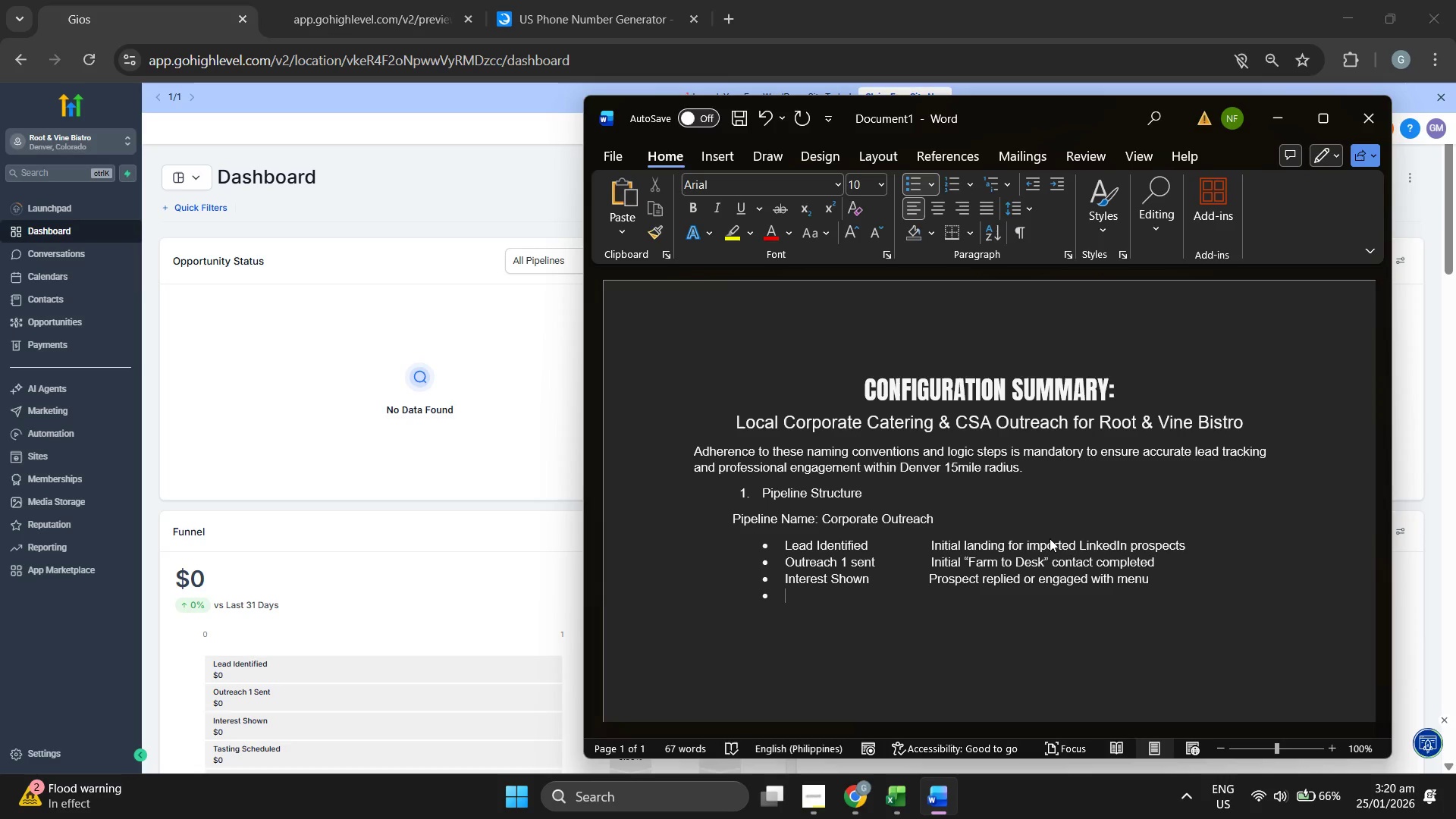 
type(Tastibng)
key(Backspace)
key(Backspace)
type(g scheduled)
 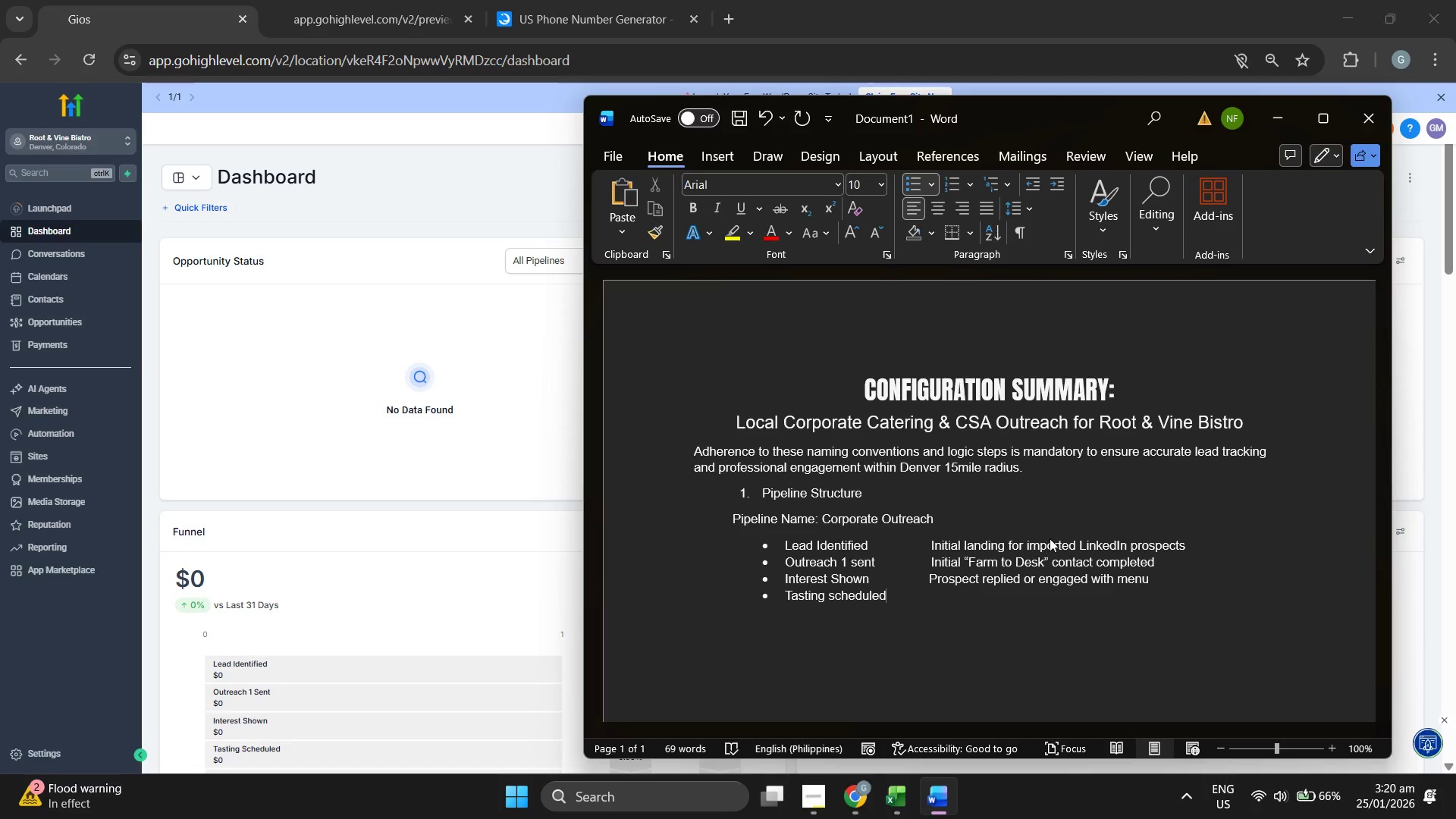 
hold_key(key=Space, duration=0.75)
 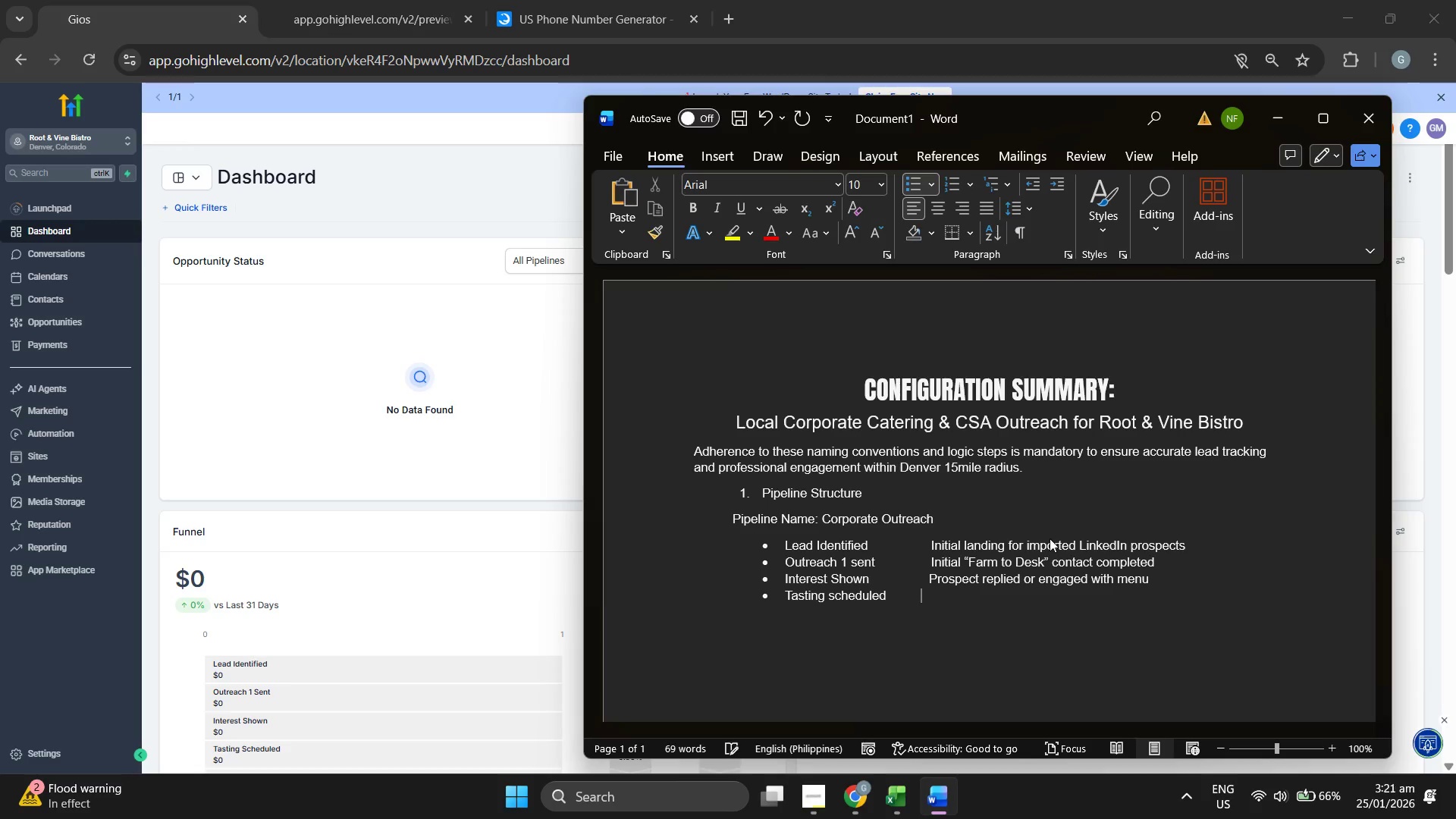 
type(    )
key(Backspace)
type(Appointment confirmed via "tasting 14)
key(Backspace)
type(5 CX)
key(Backspace)
type(AL)
key(Backspace)
key(Backspace)
type(alendar")
 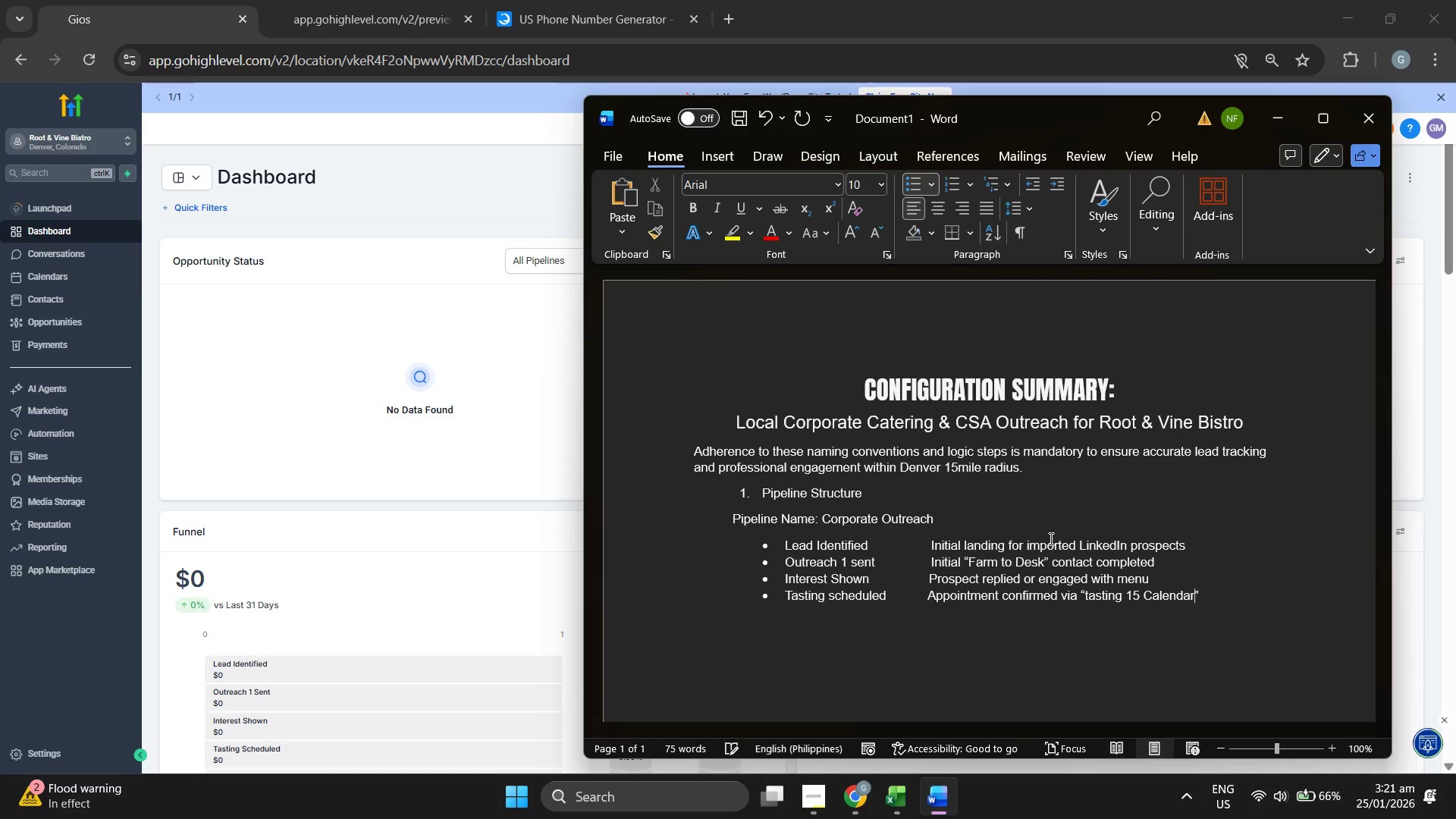 
 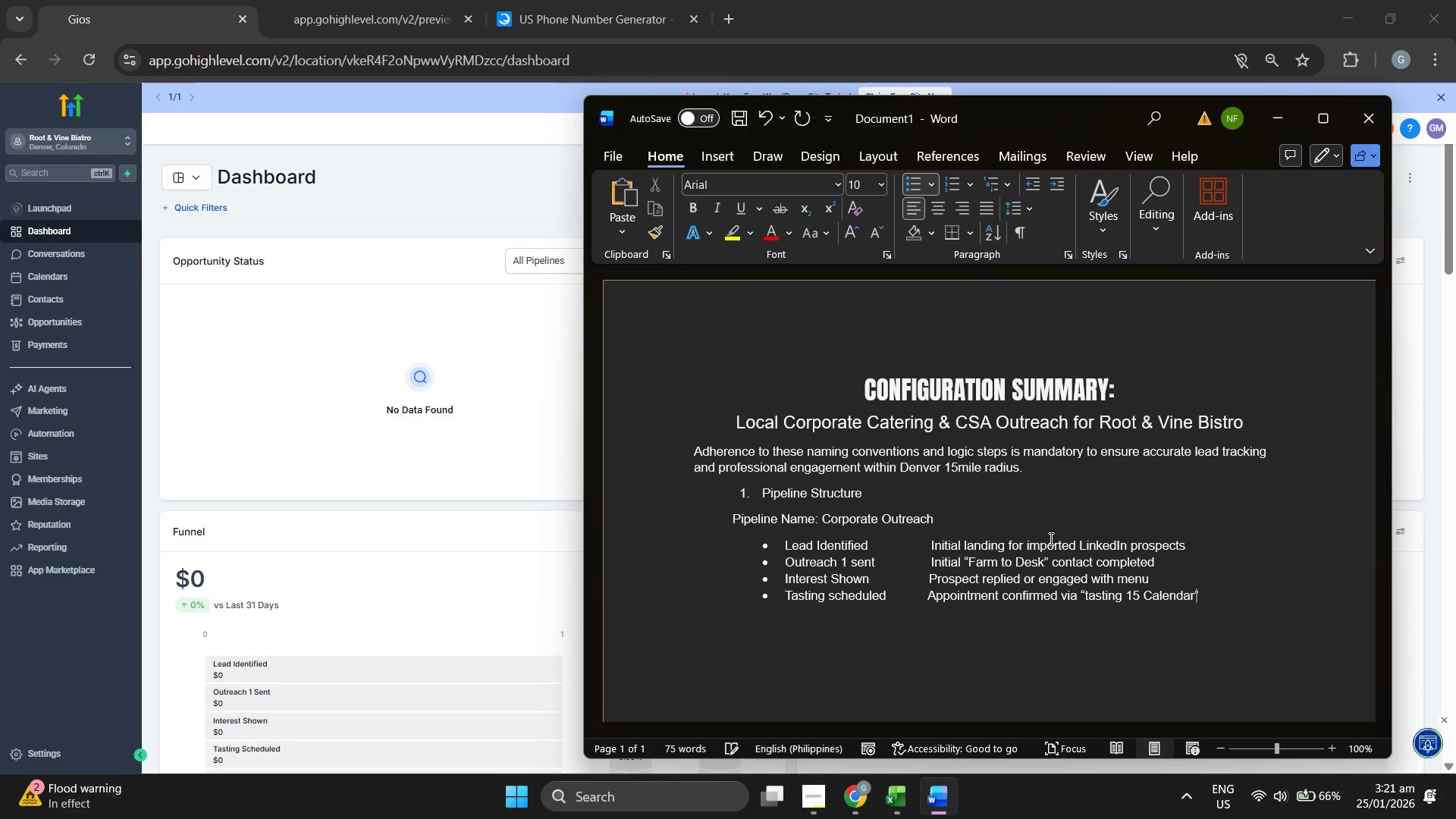 
hold_key(key=ArrowLeft, duration=0.98)
 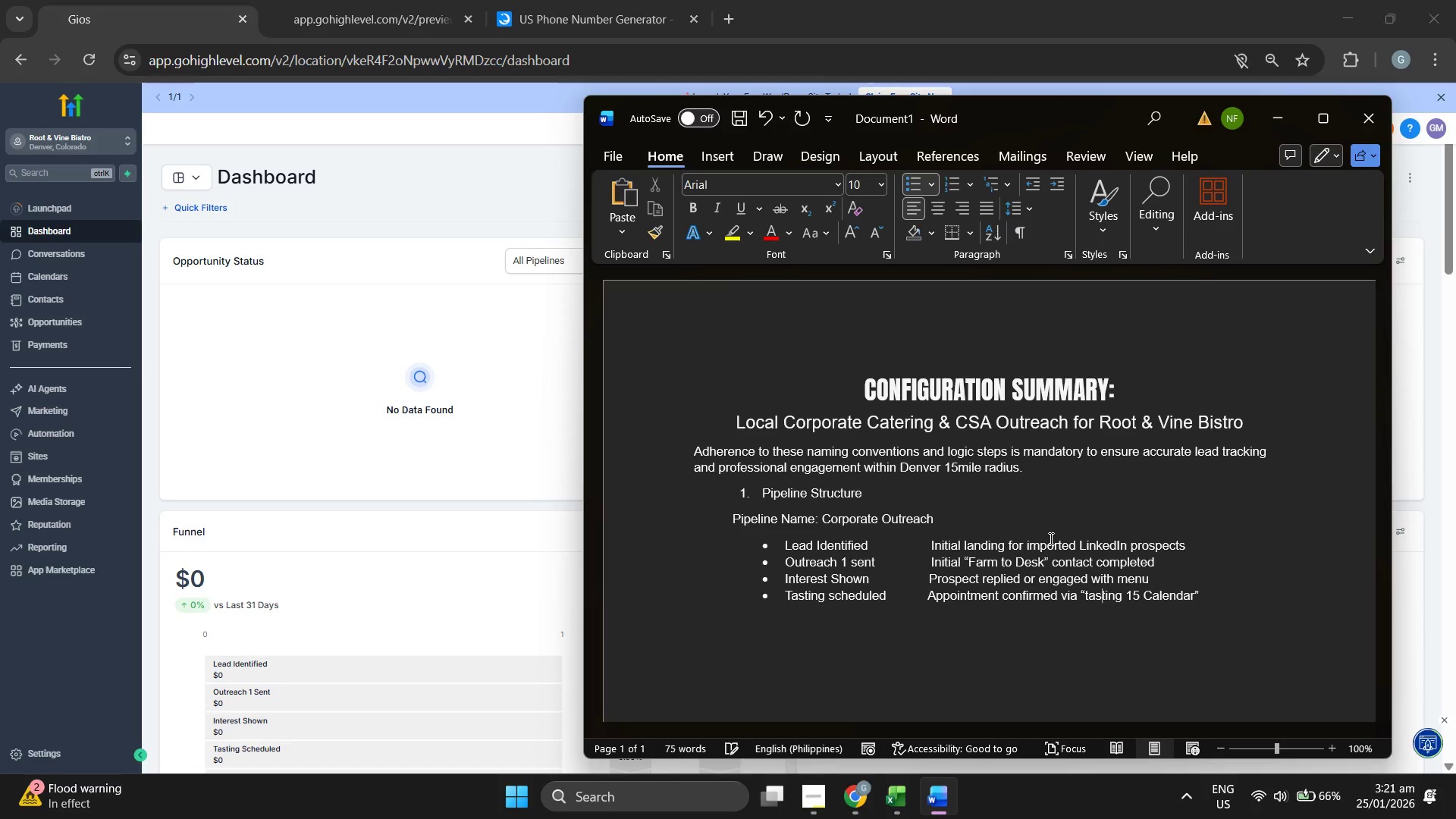 
key(ArrowLeft)
 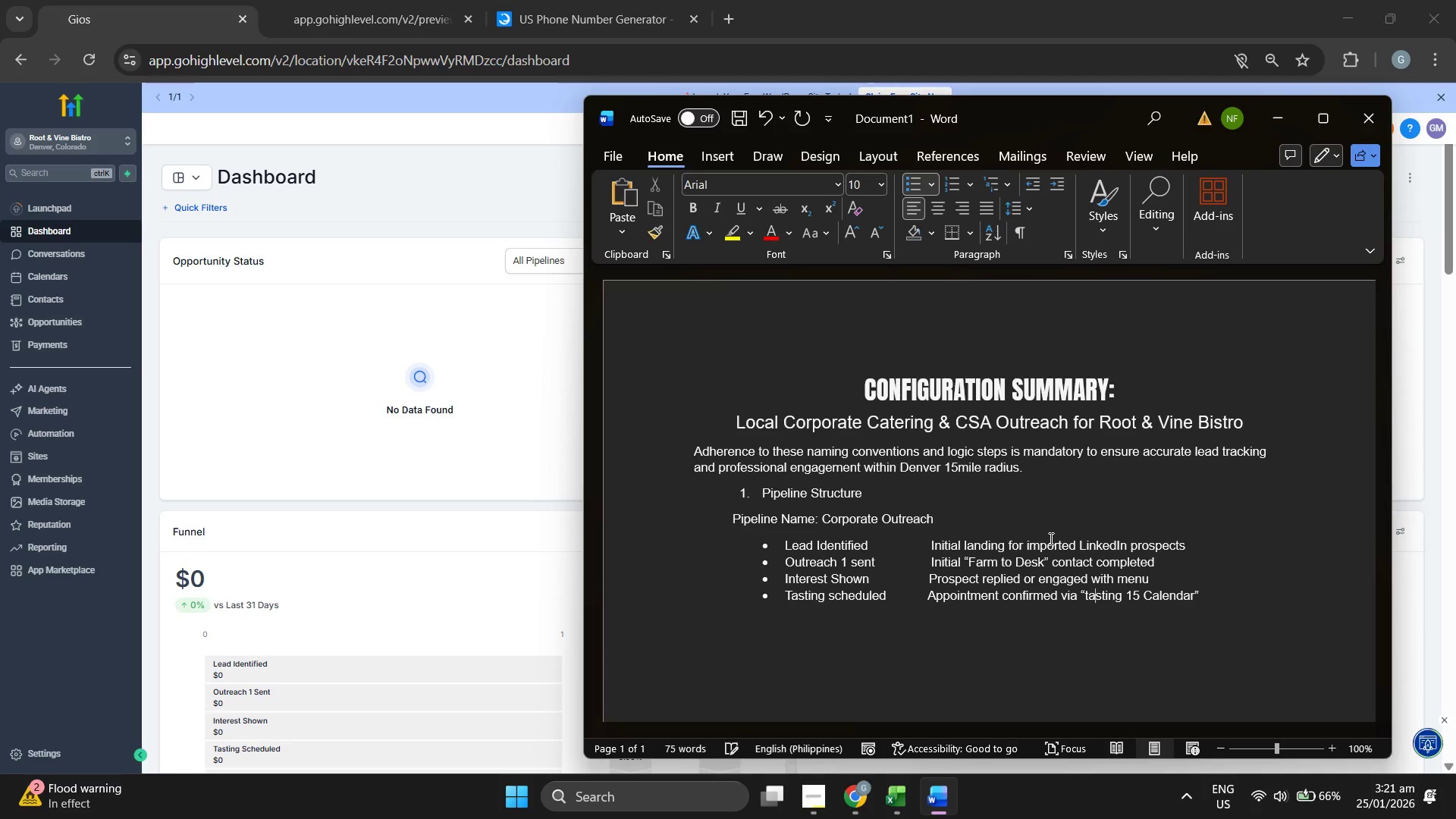 
key(ArrowLeft)
 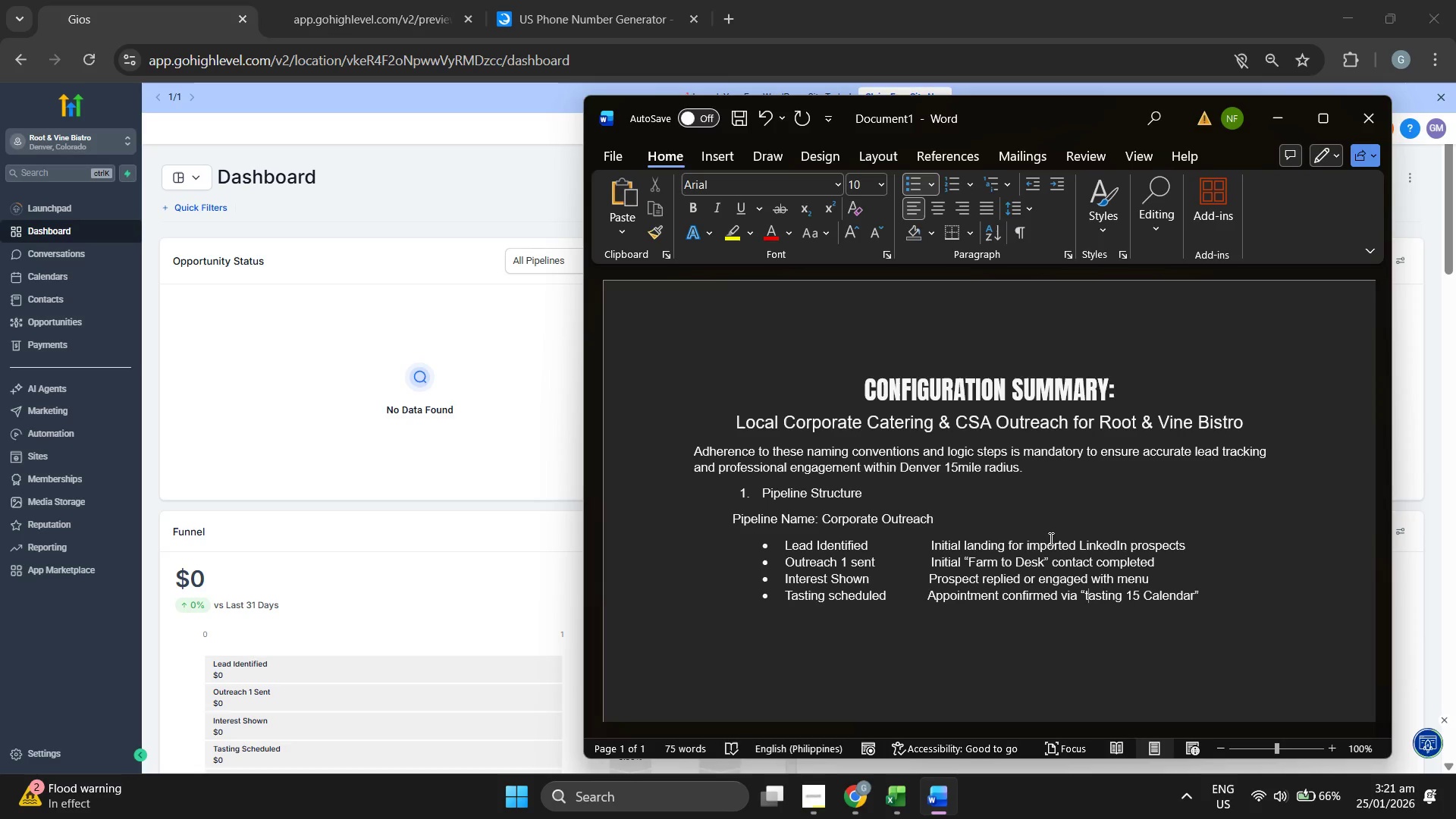 
key(Backspace)
type(TR)
key(Backspace)
key(Backspace)
type(T)
 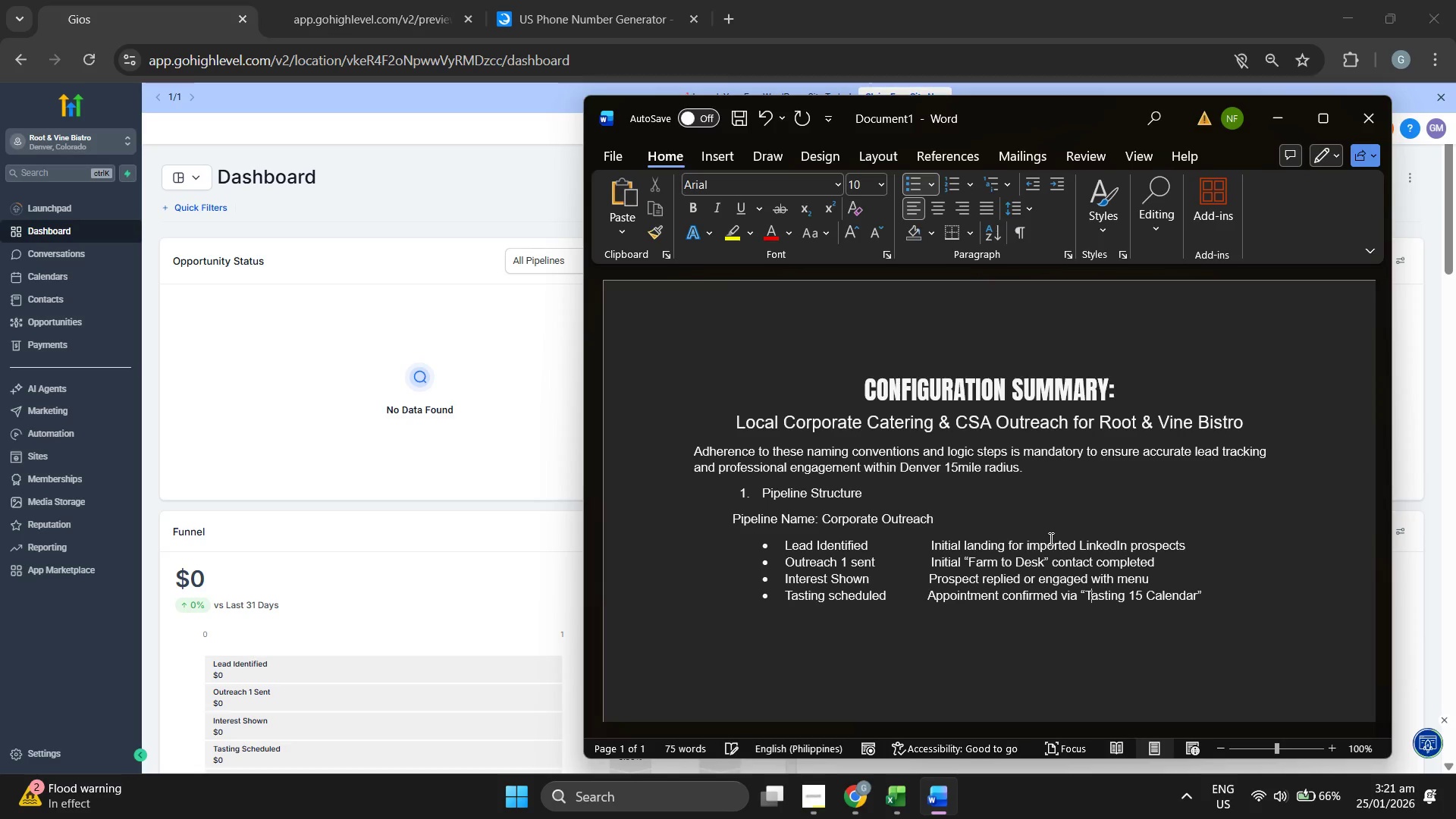 
hold_key(key=ArrowRight, duration=1.19)
 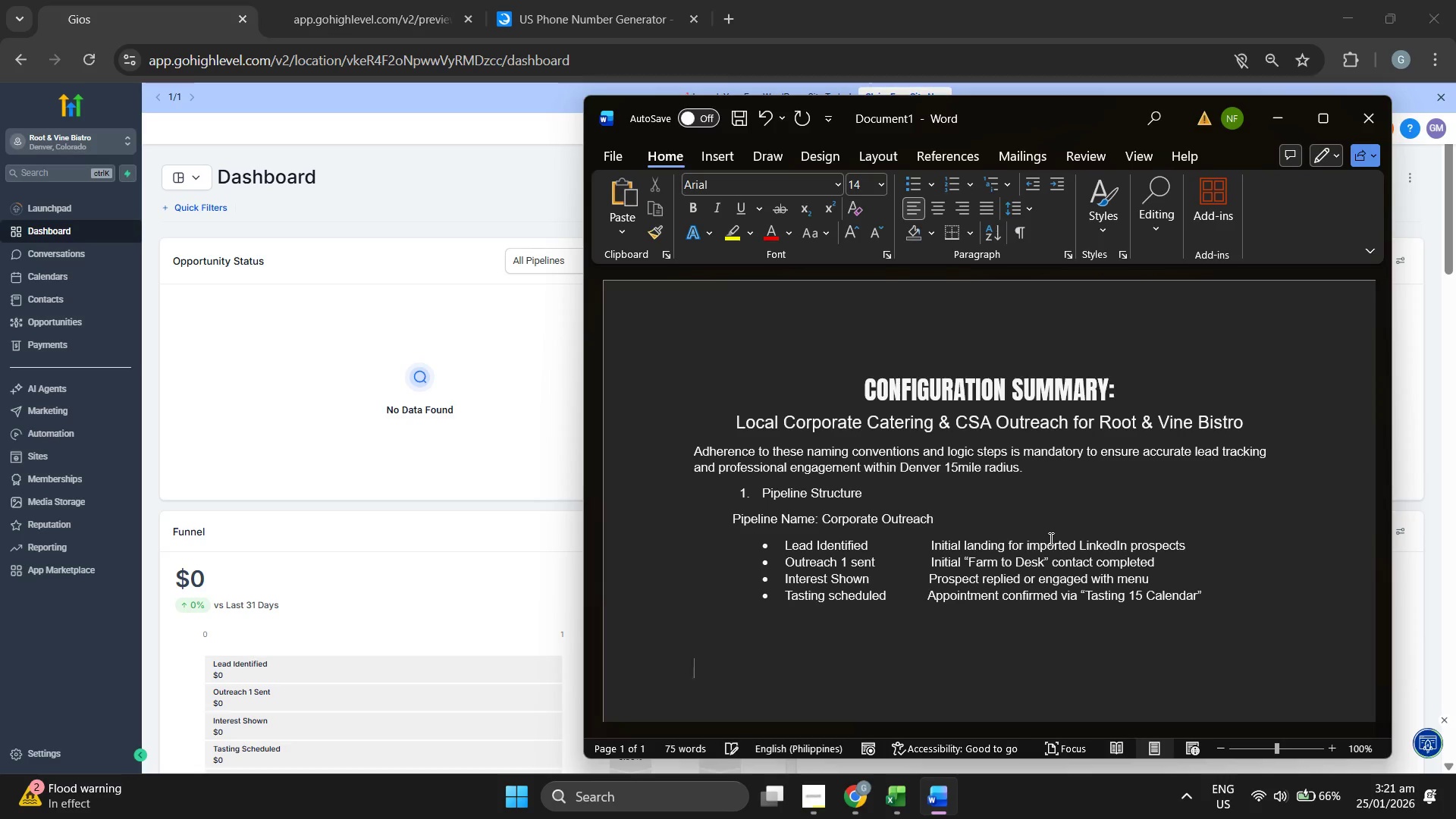 
key(ArrowUp)
 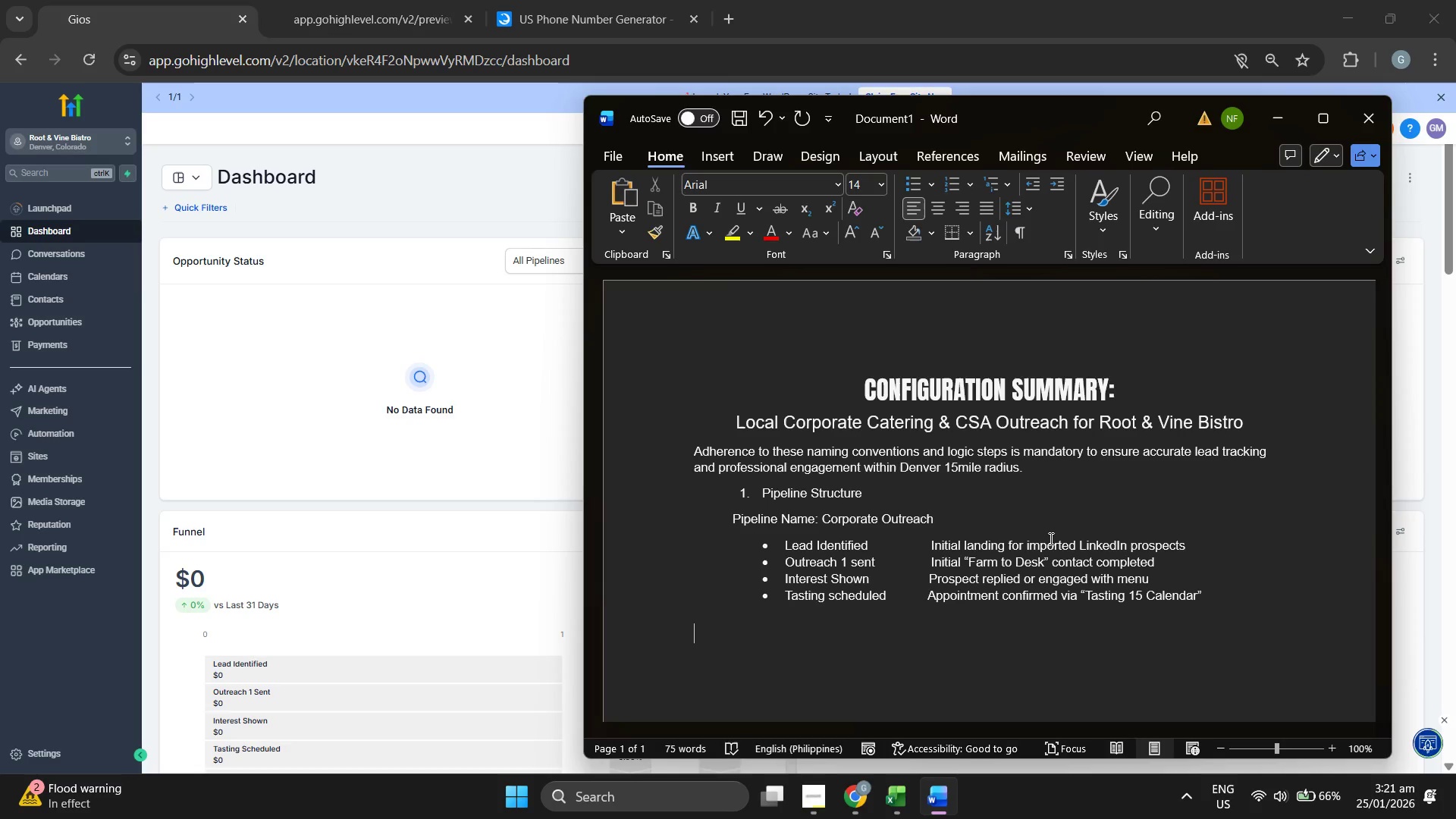 
key(ArrowUp)
 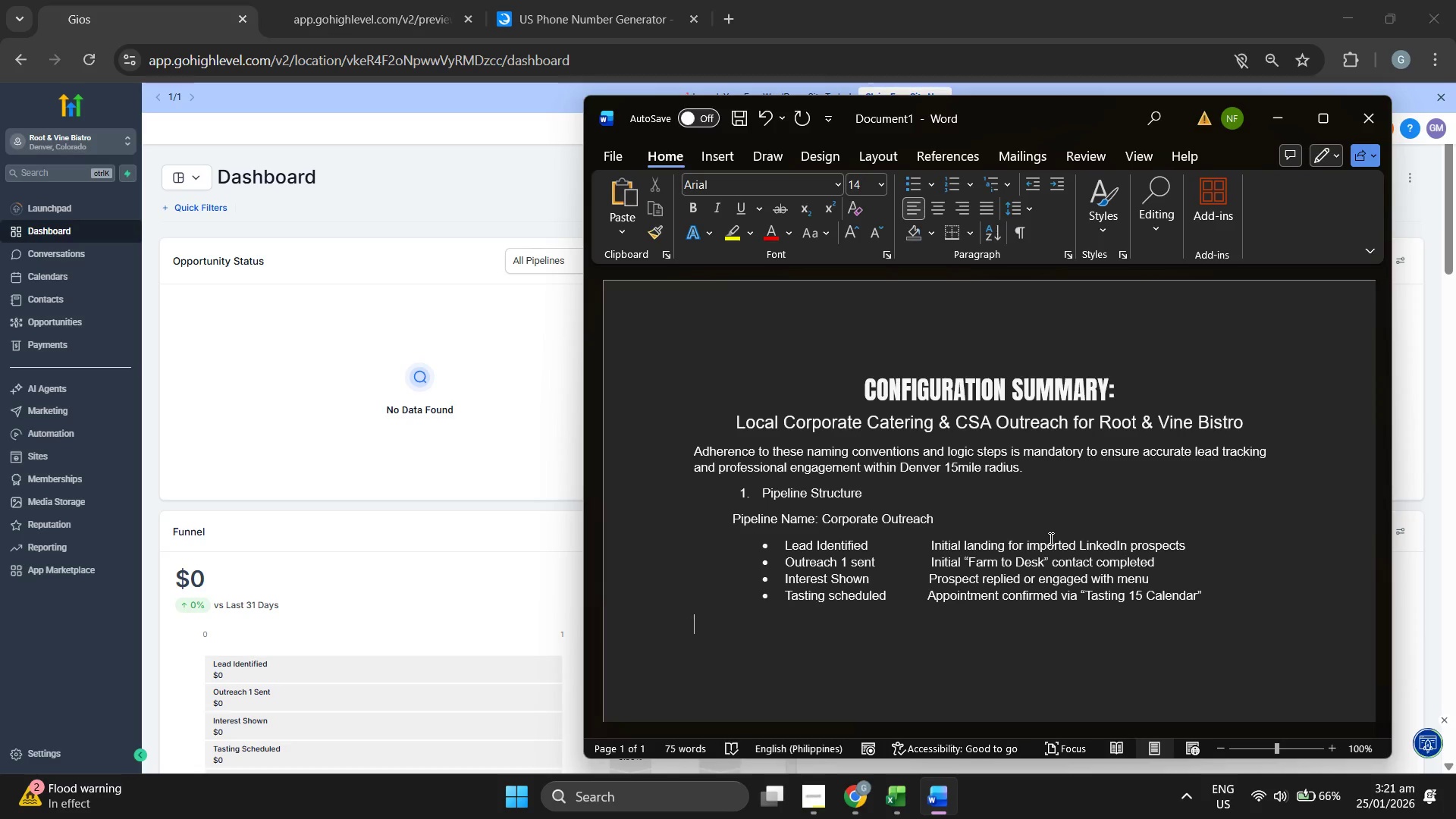 
key(ArrowUp)
 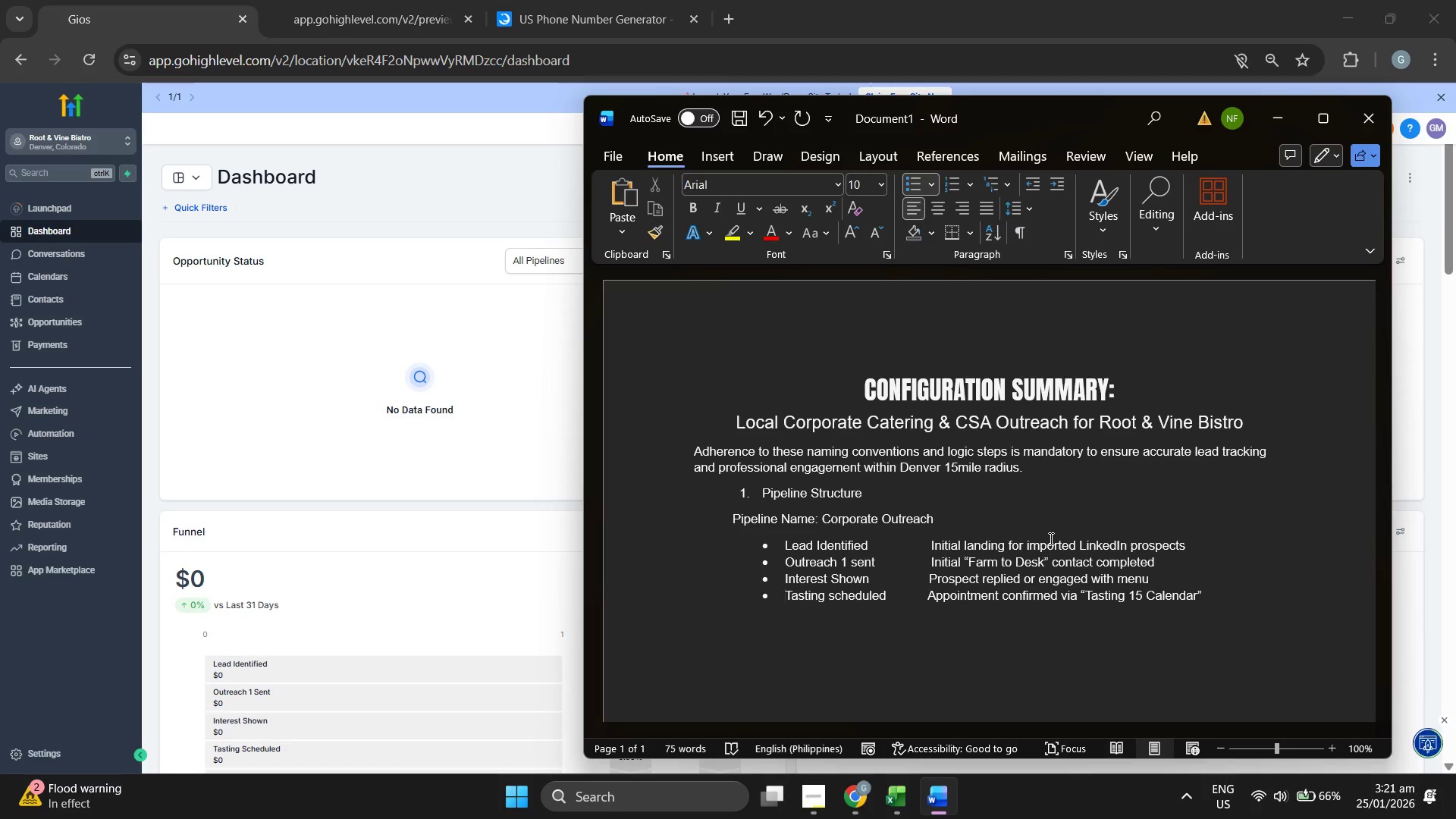 
hold_key(key=ArrowRight, duration=1.52)
 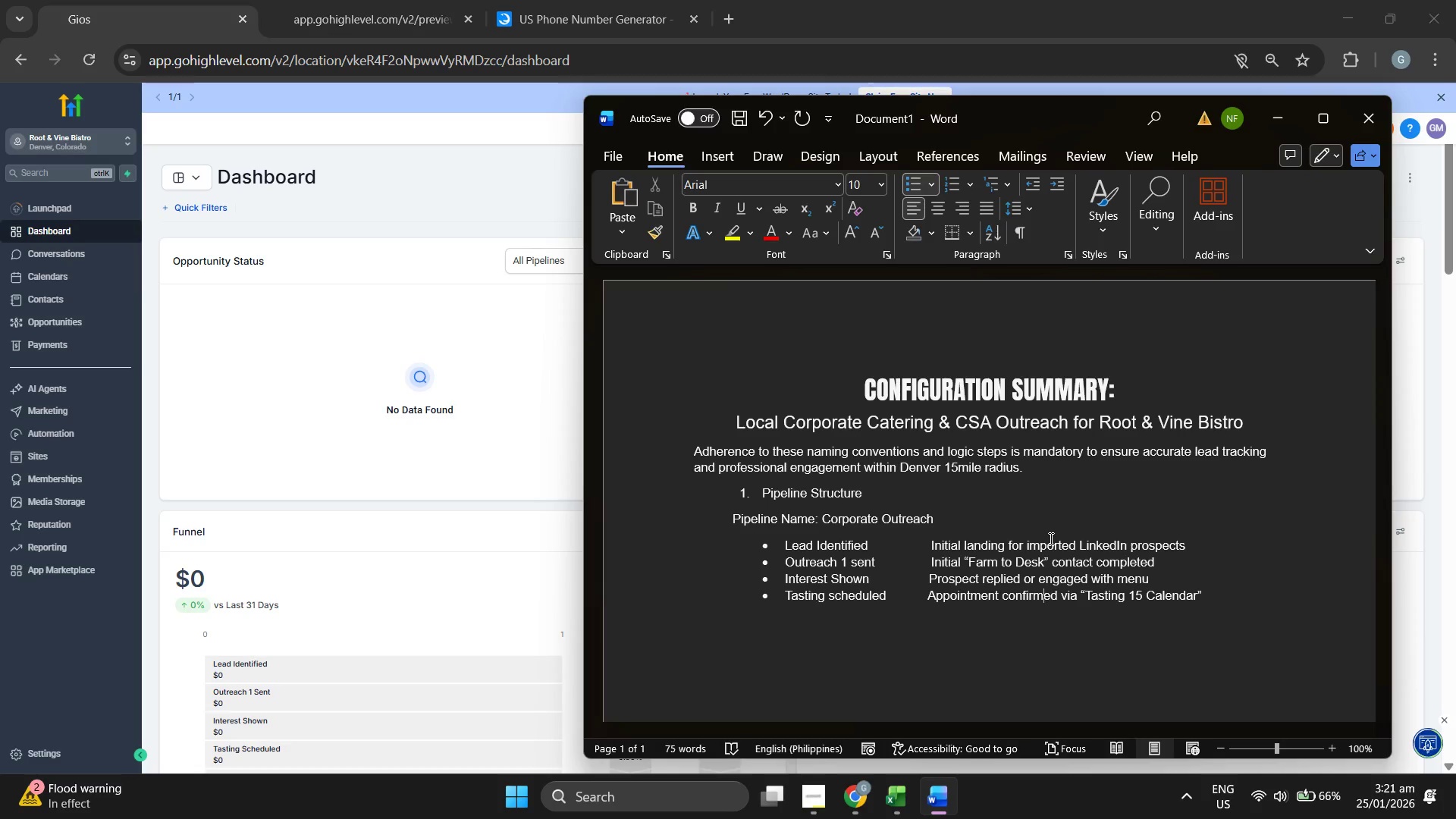 
hold_key(key=ArrowRight, duration=1.0)
 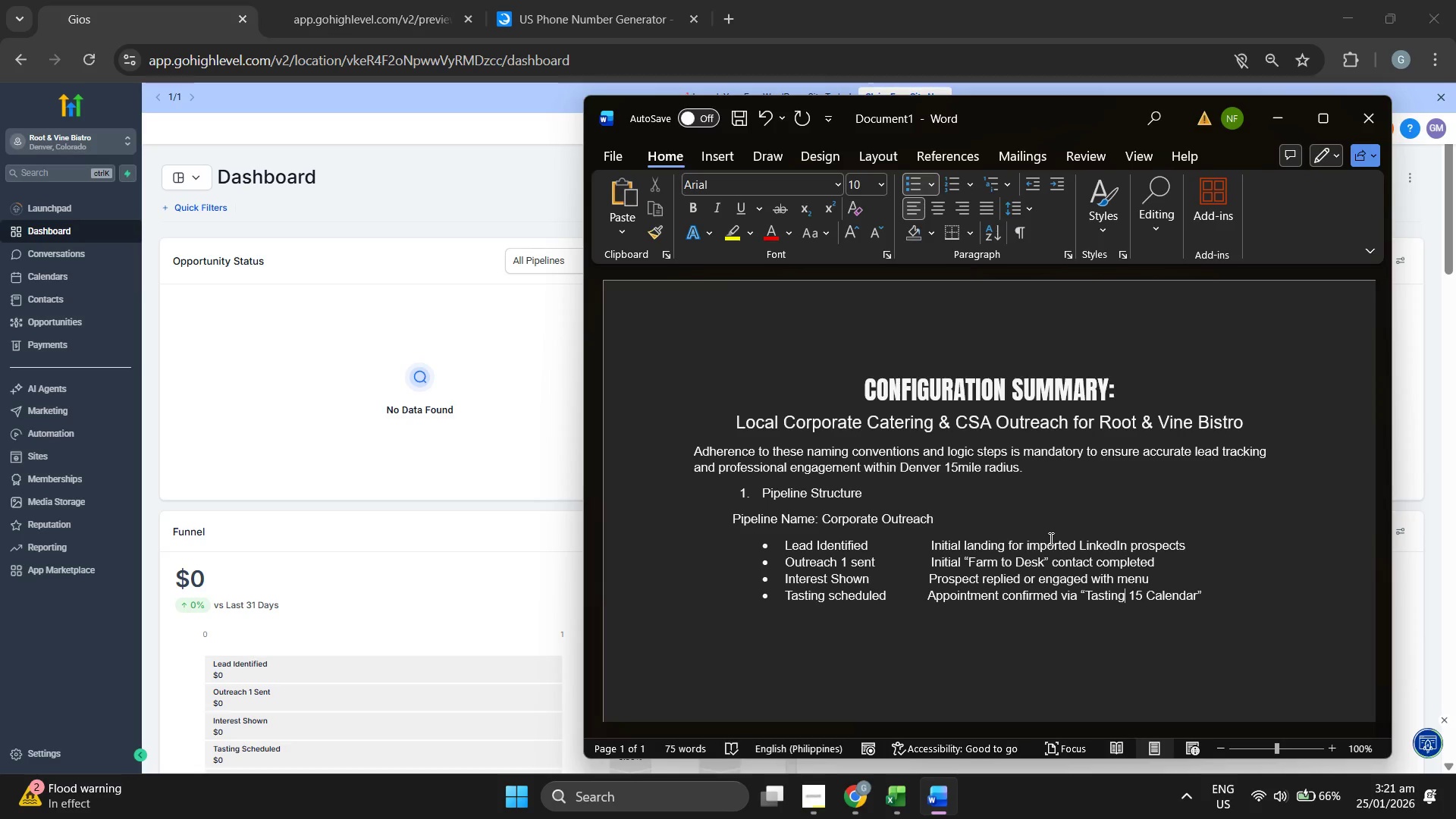 
key(ArrowRight)
 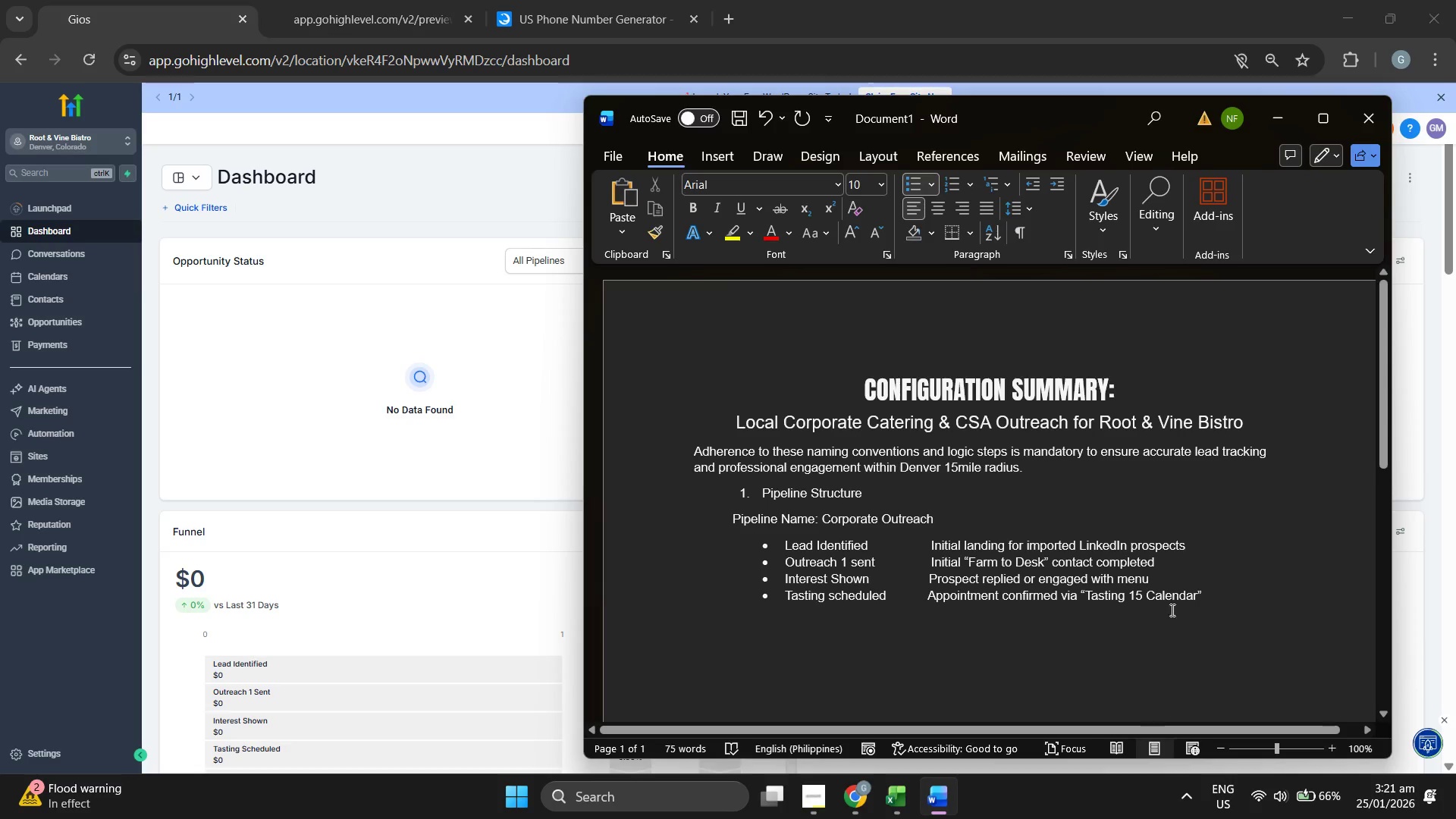 
left_click([1206, 596])
 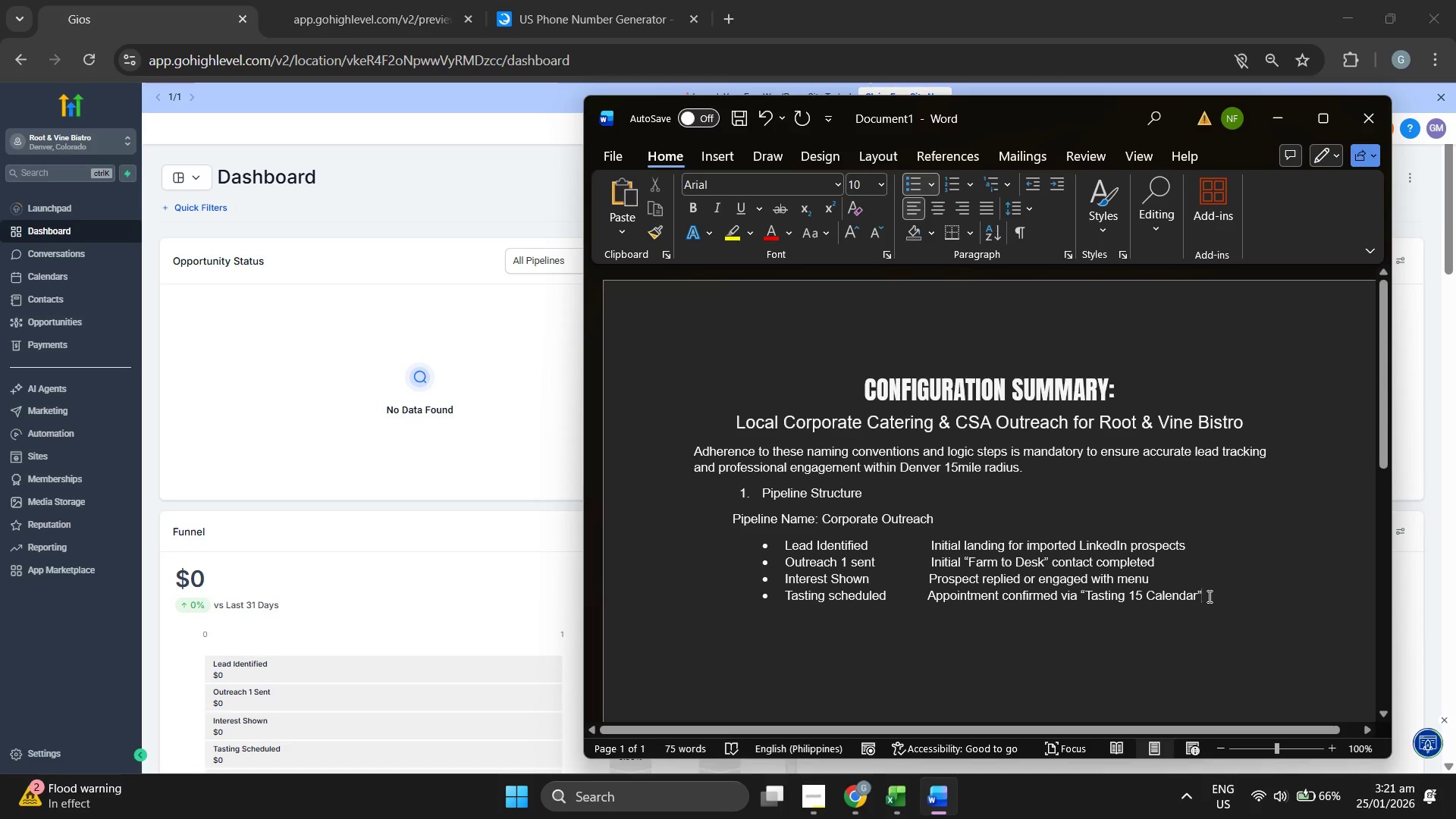 
key(Enter)
 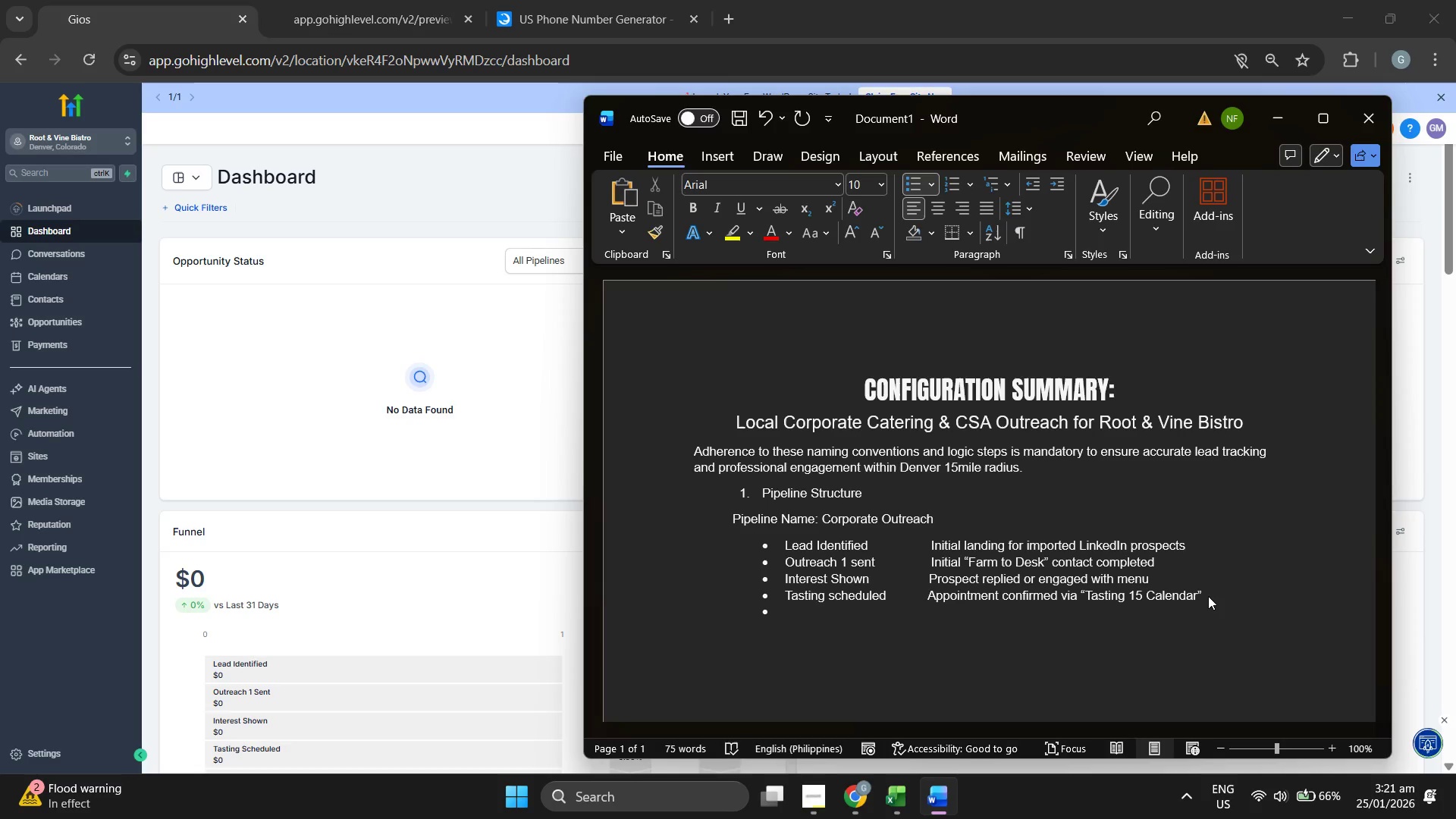 
type(Closed/Won       Corporate contract or CSA subc)
key(Backspace)
type(sci)
key(Backspace)
type(ription active)
 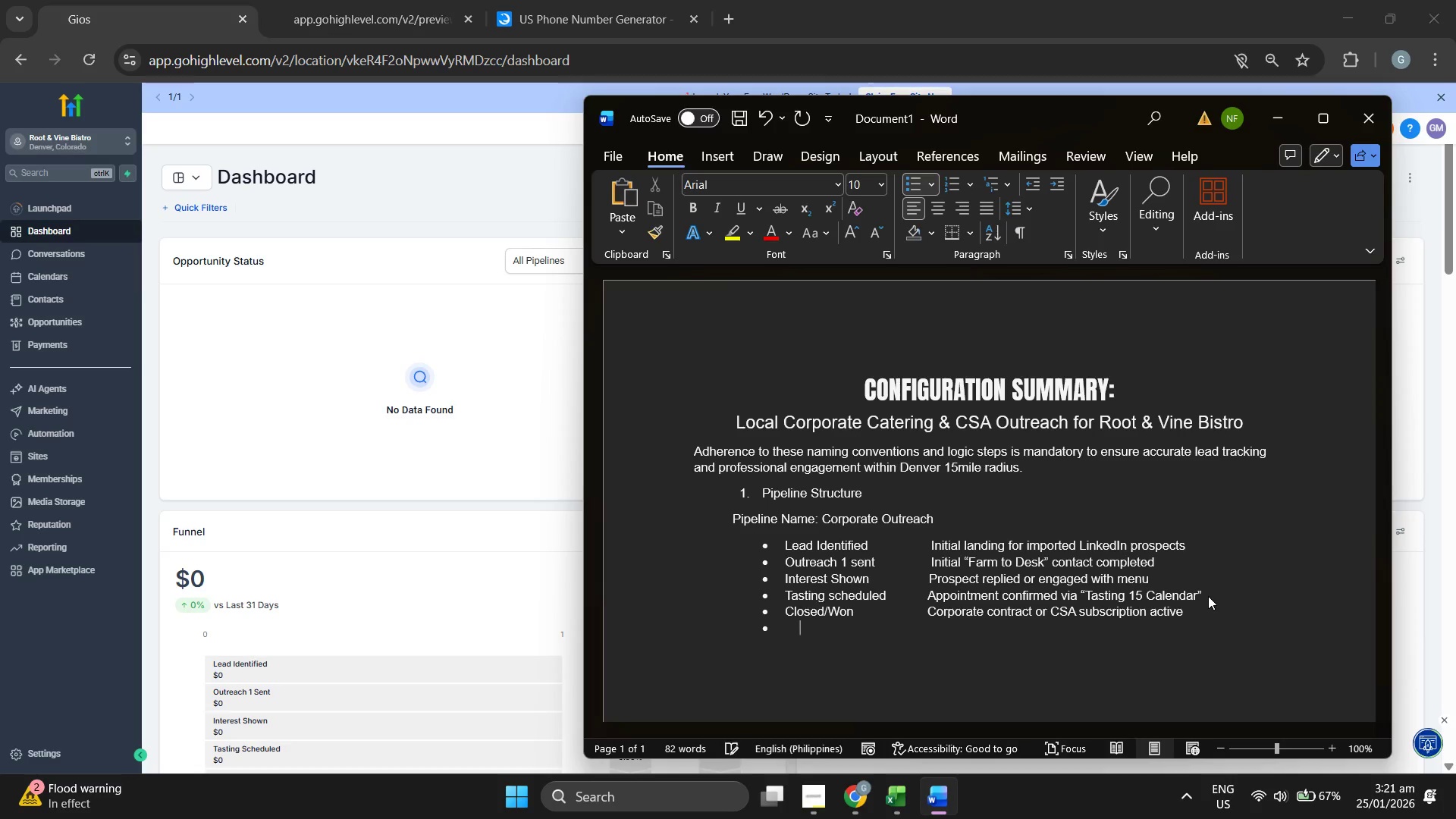 
key(Enter)
 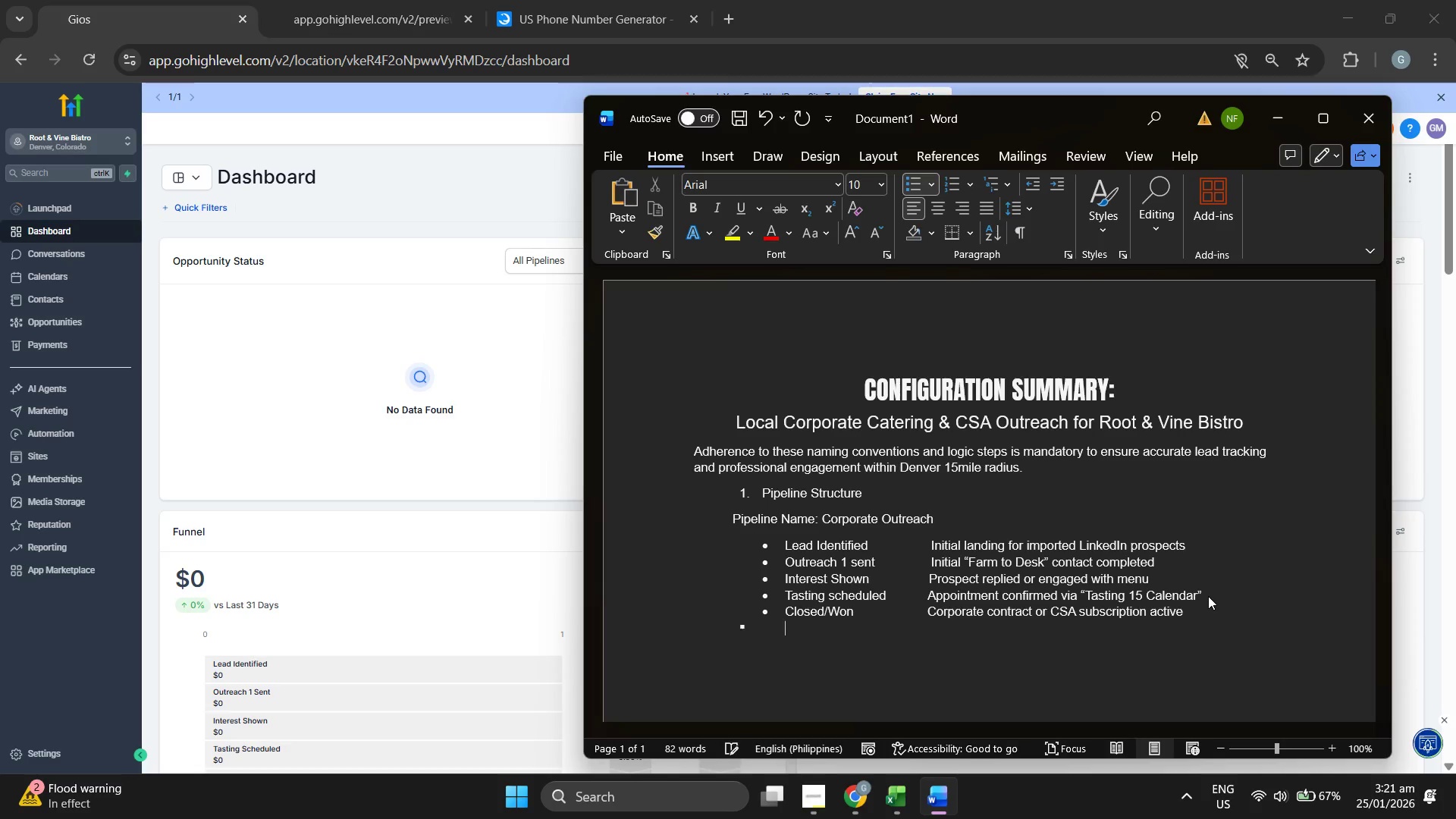 
key(Enter)
 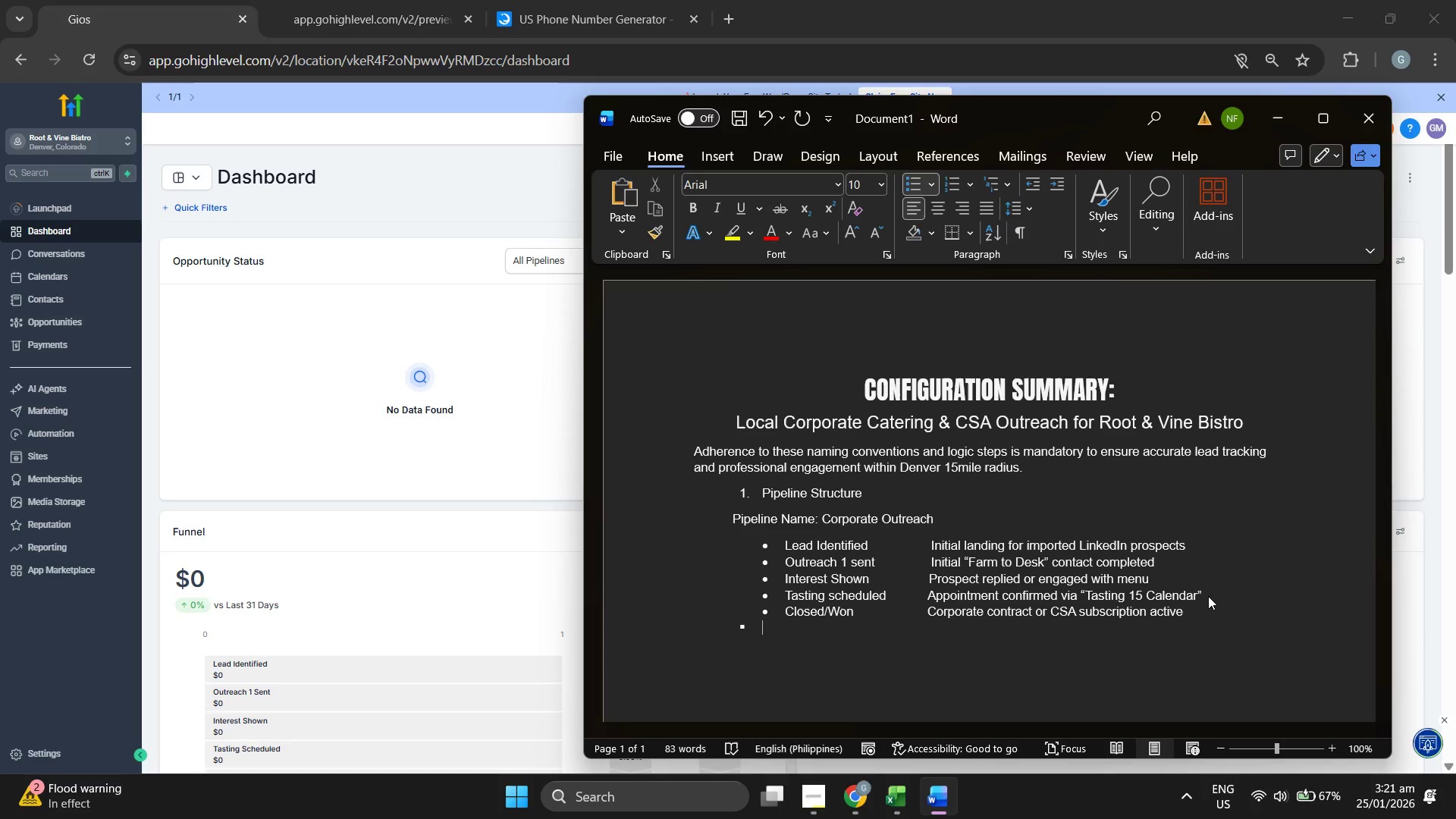 
key(Enter)
 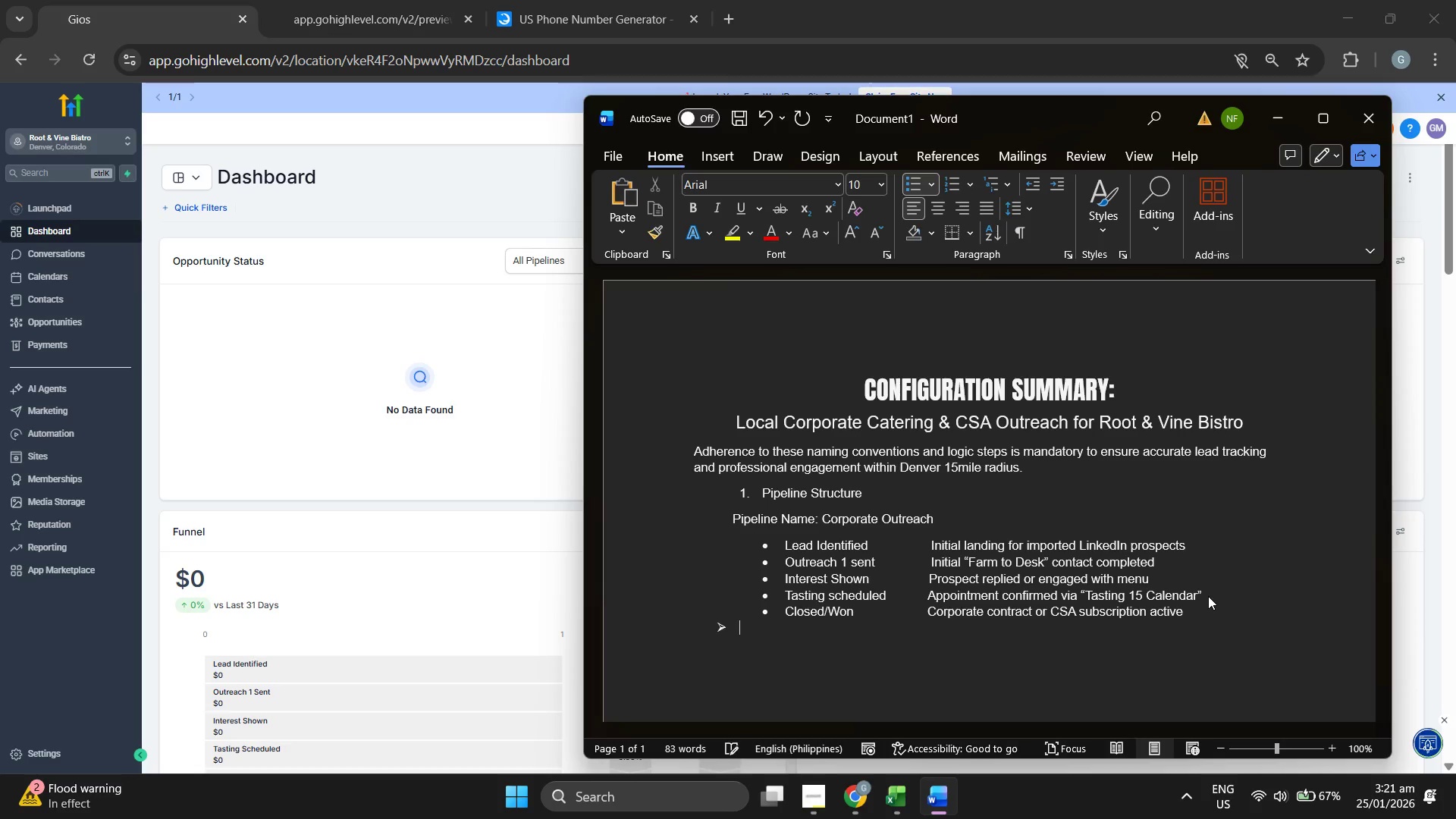 
key(Enter)
 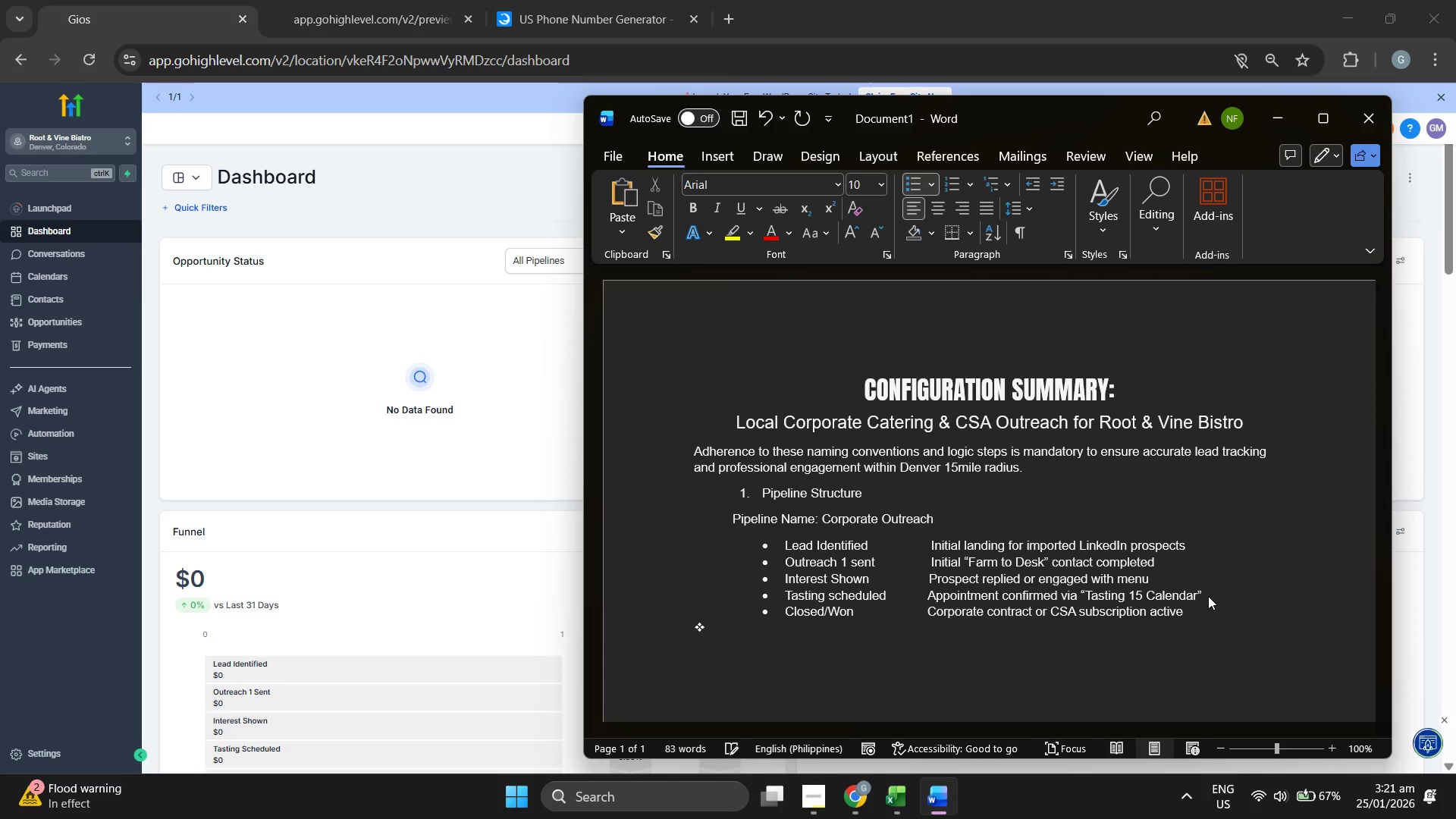 
key(Backspace)
 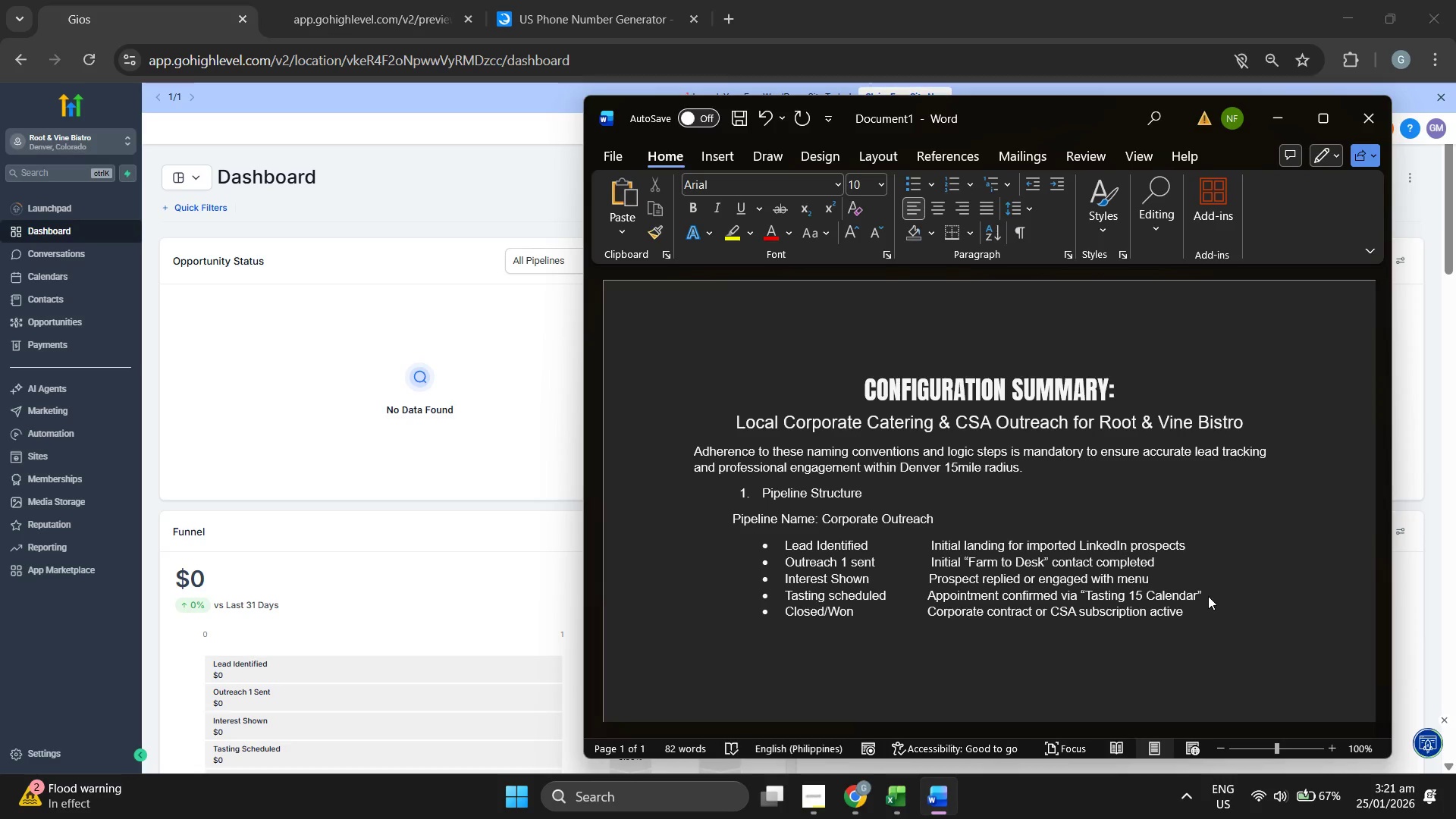 
key(Enter)
 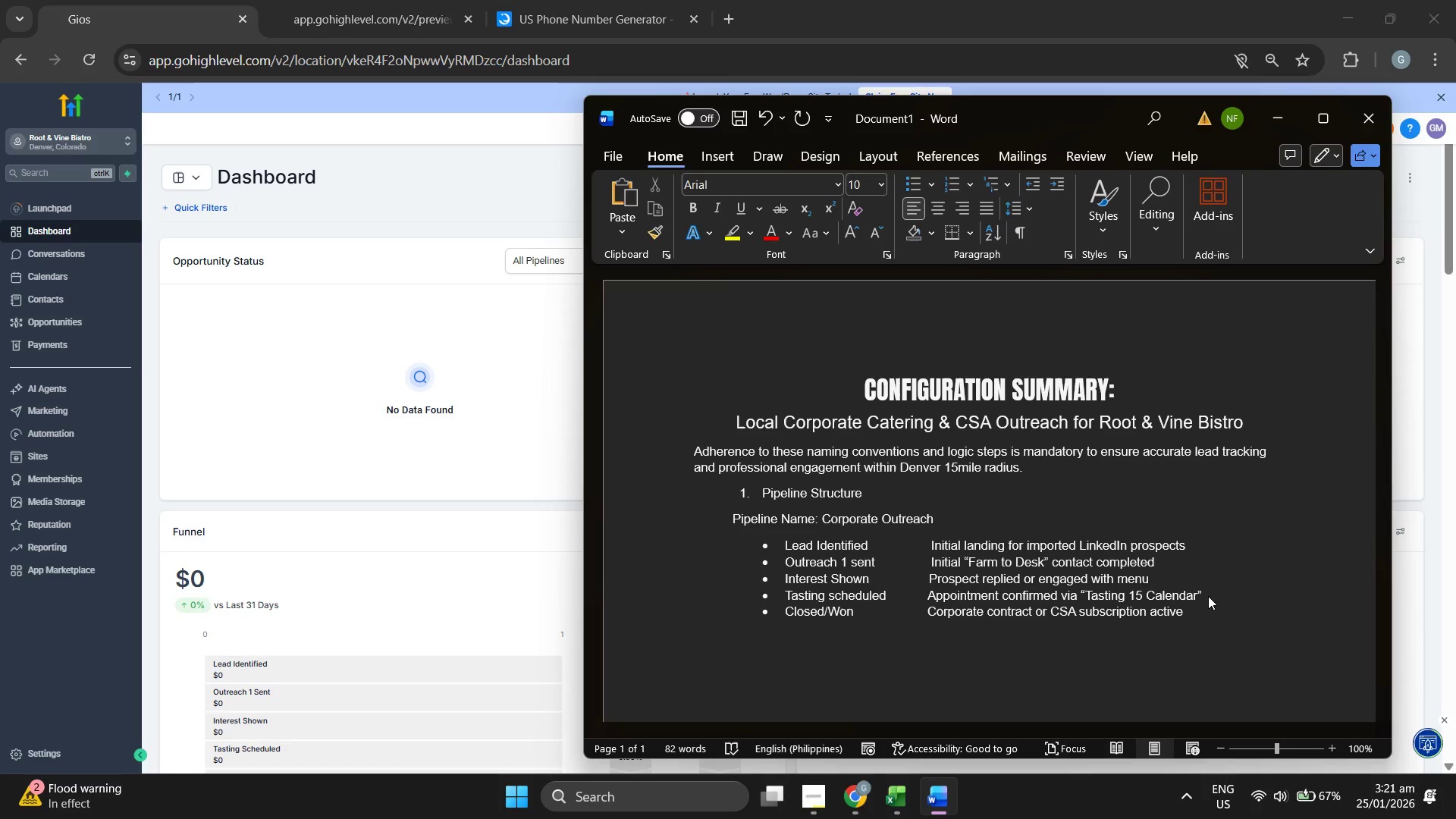 
hold_key(key=Space, duration=0.7)
 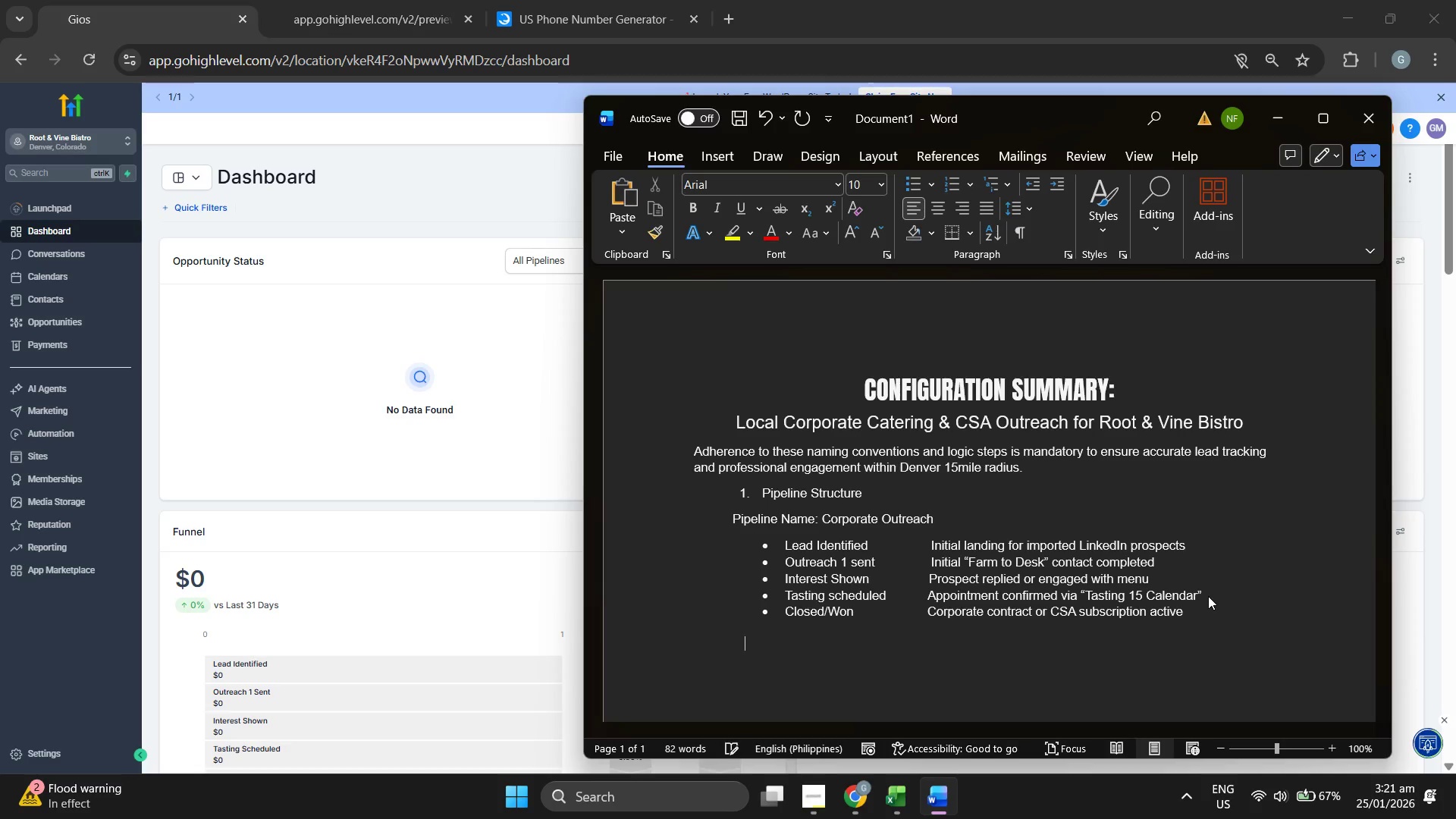 
type(2. Custom Field Mapping)
 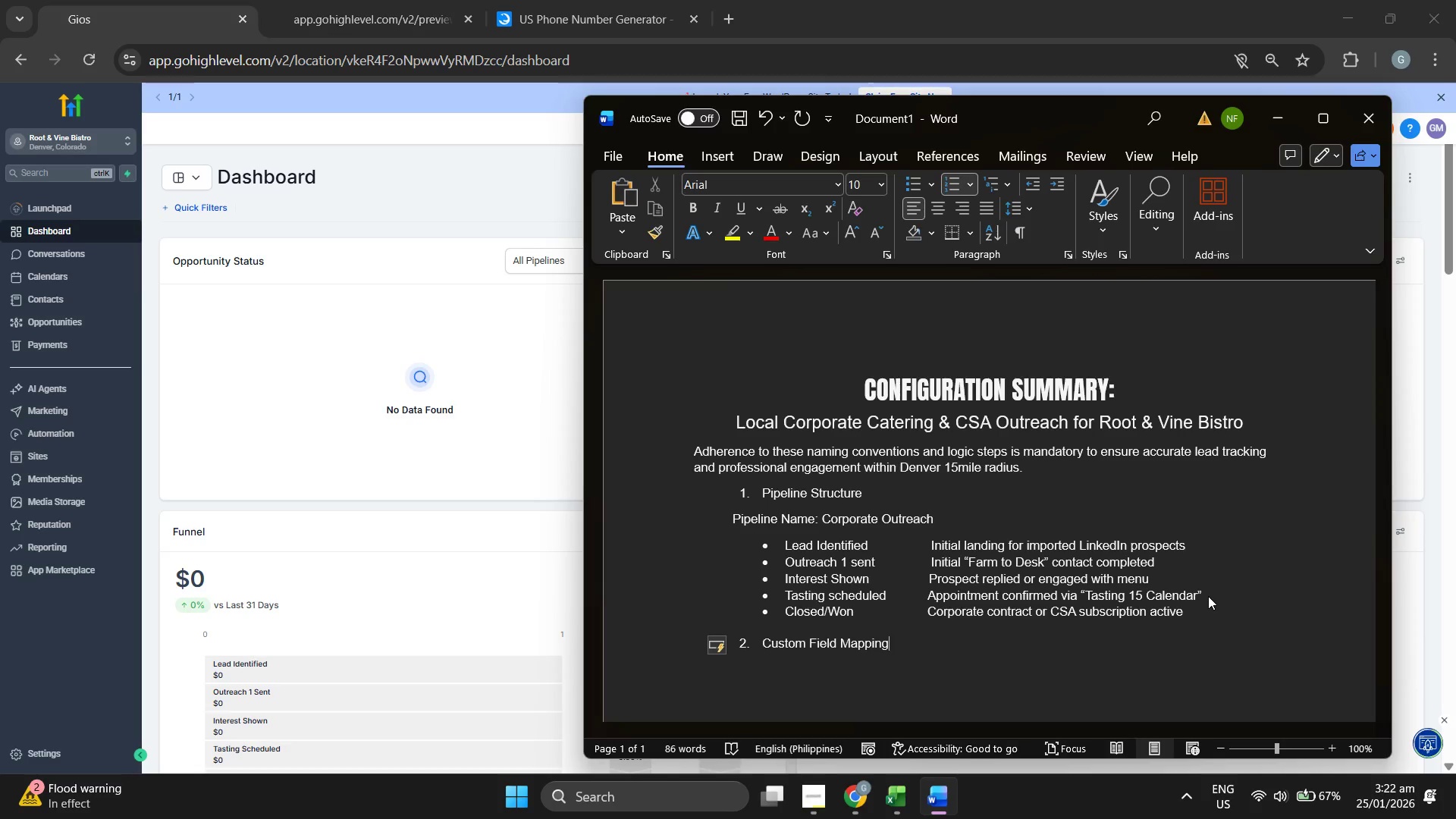 
key(Enter)
 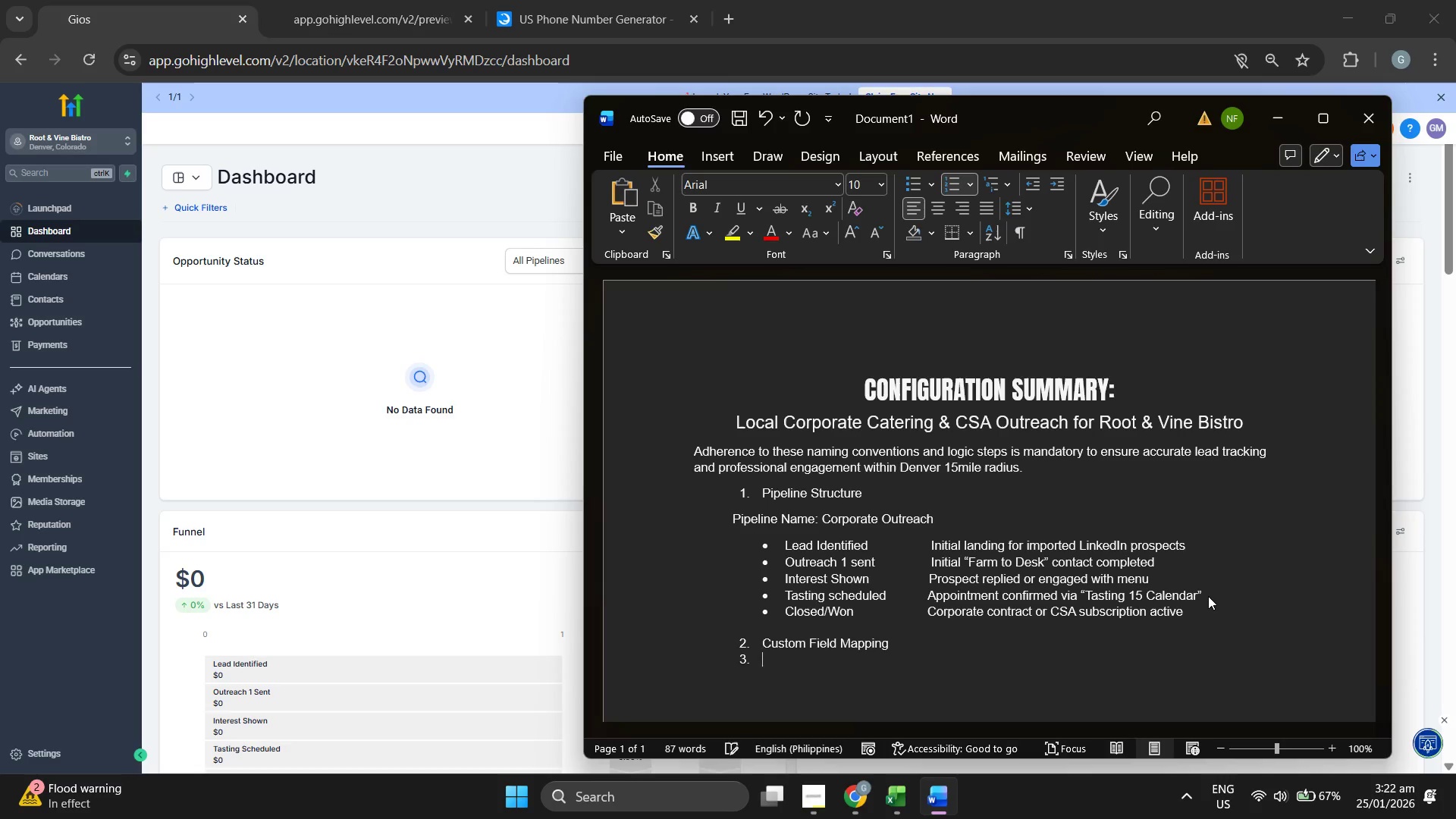 
key(Enter)
 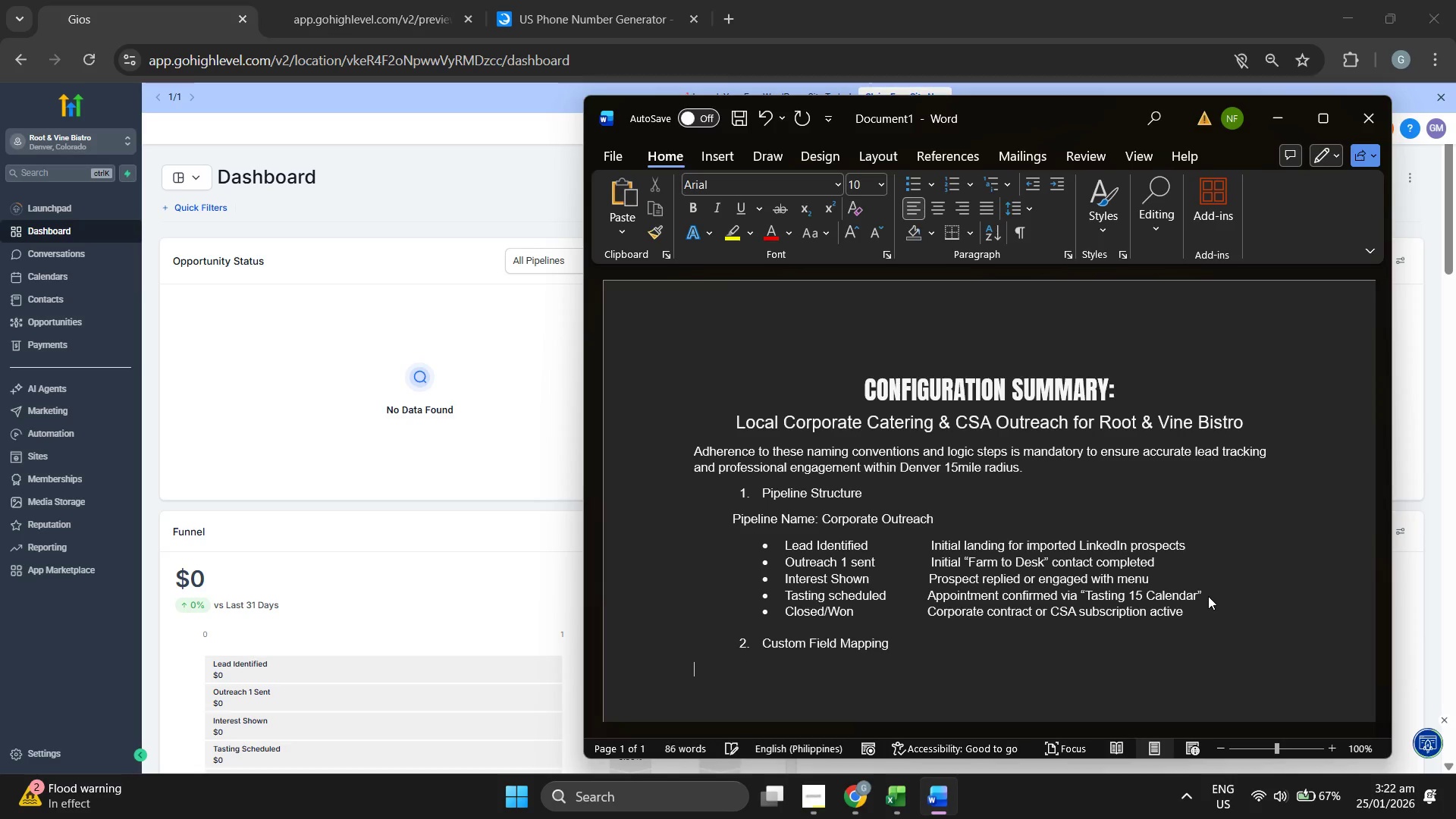 
hold_key(key=Space, duration=0.95)
 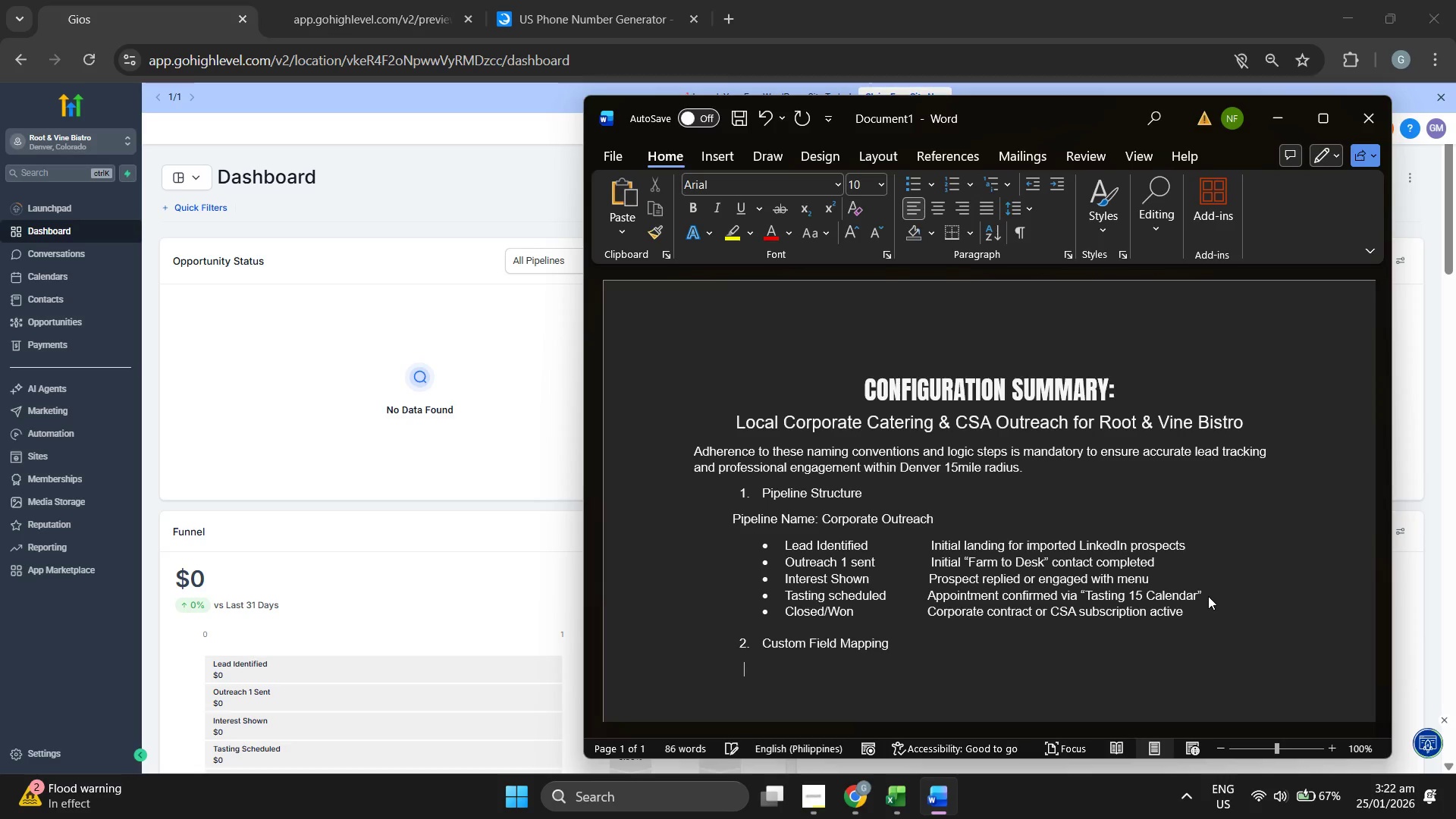 
key(Backspace)
key(Backspace)
type(Foled)
key(Backspace)
key(Backspace)
type(ed)
key(Backspace)
key(Backspace)
type(der Name)
 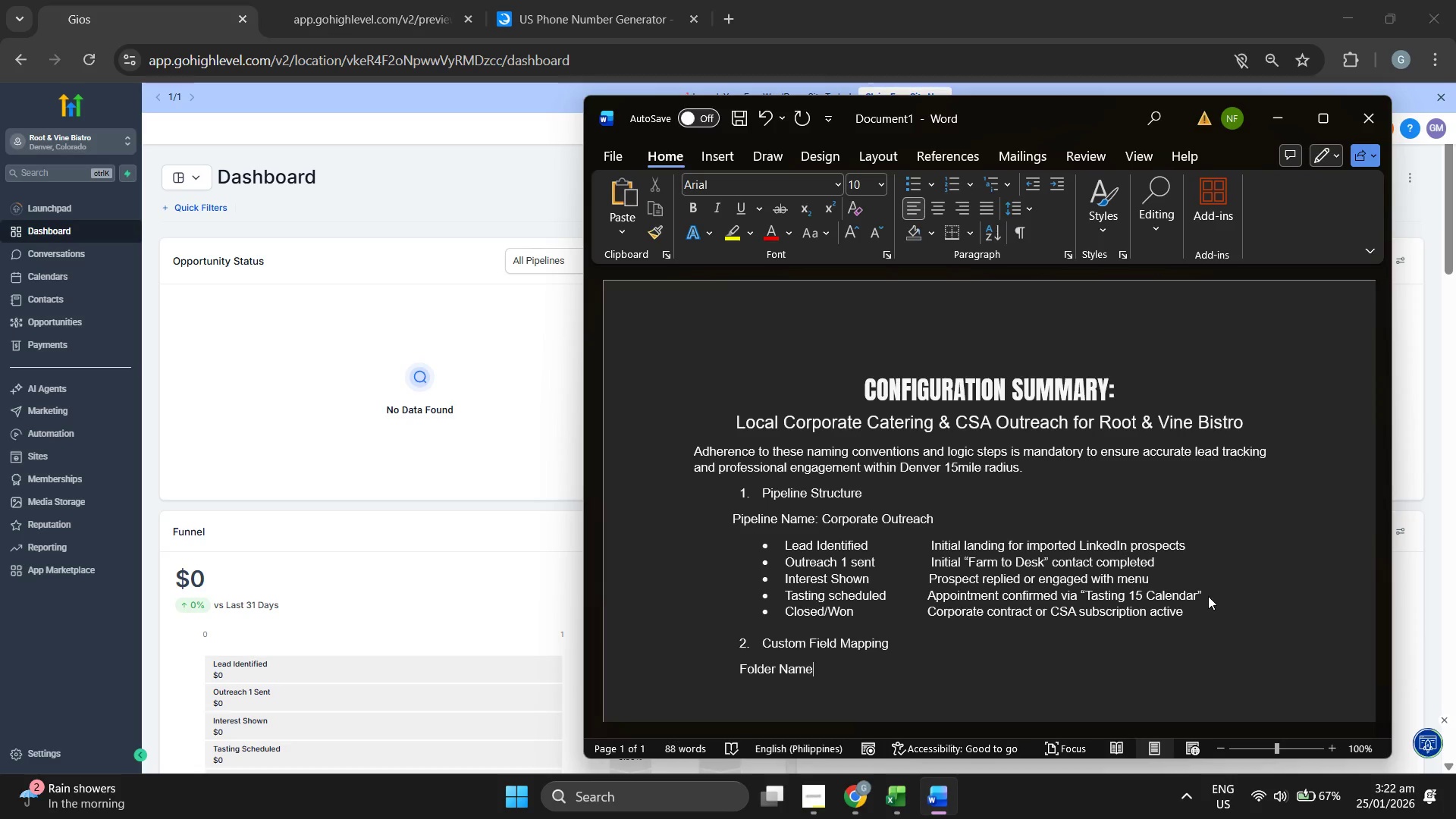 
wait(7.52)
 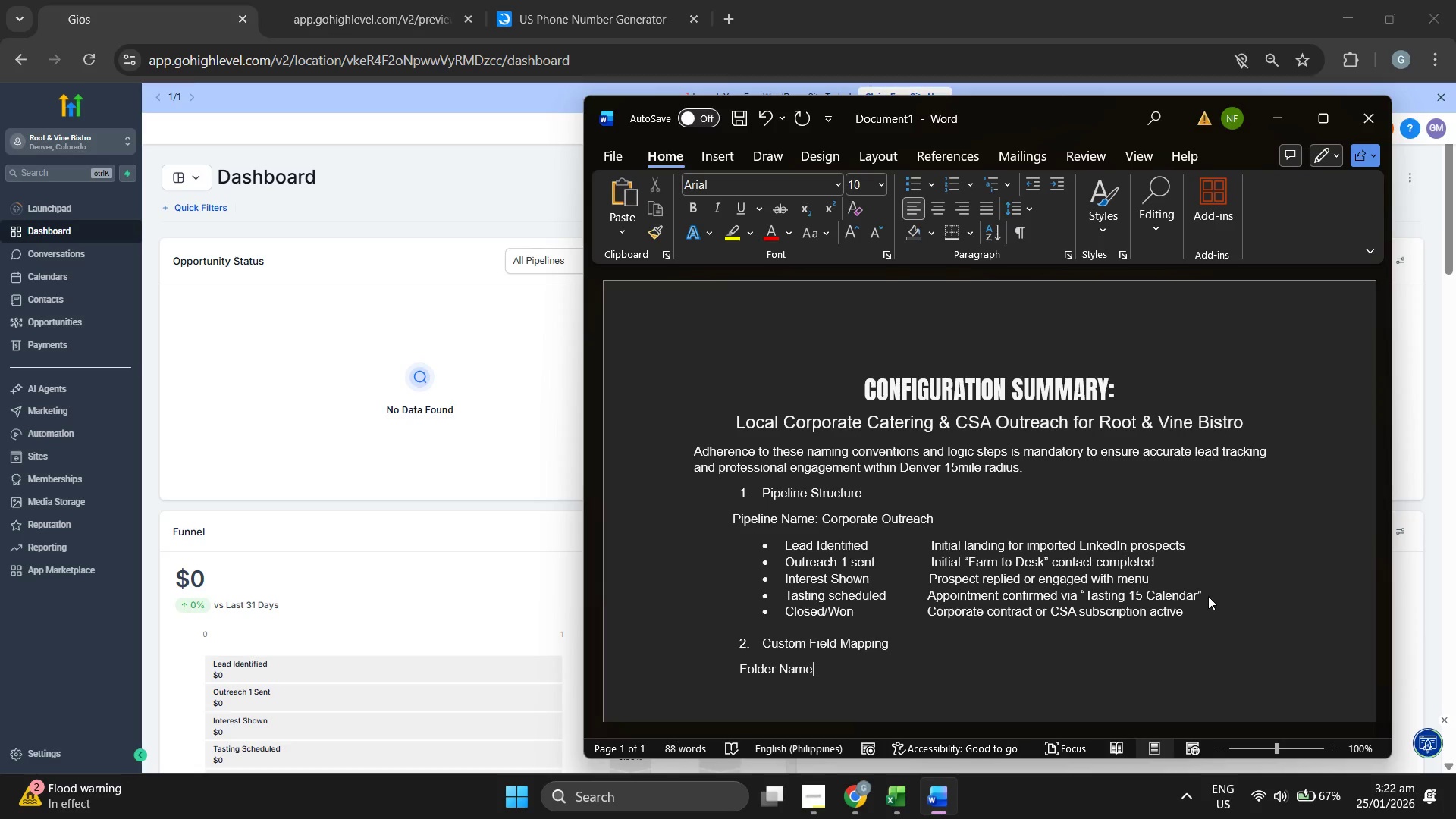 
left_click([242, 340])
 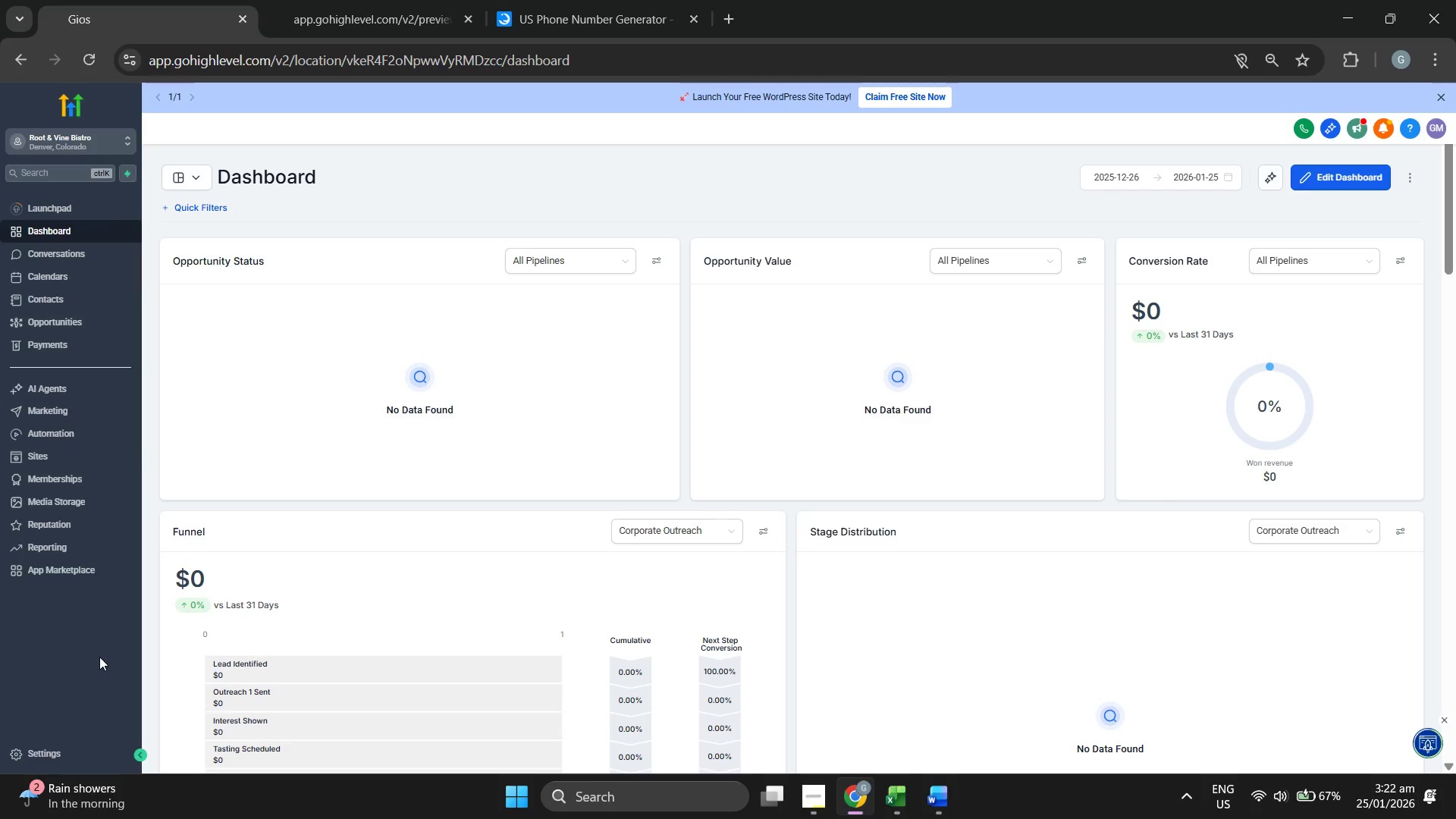 
left_click([46, 760])
 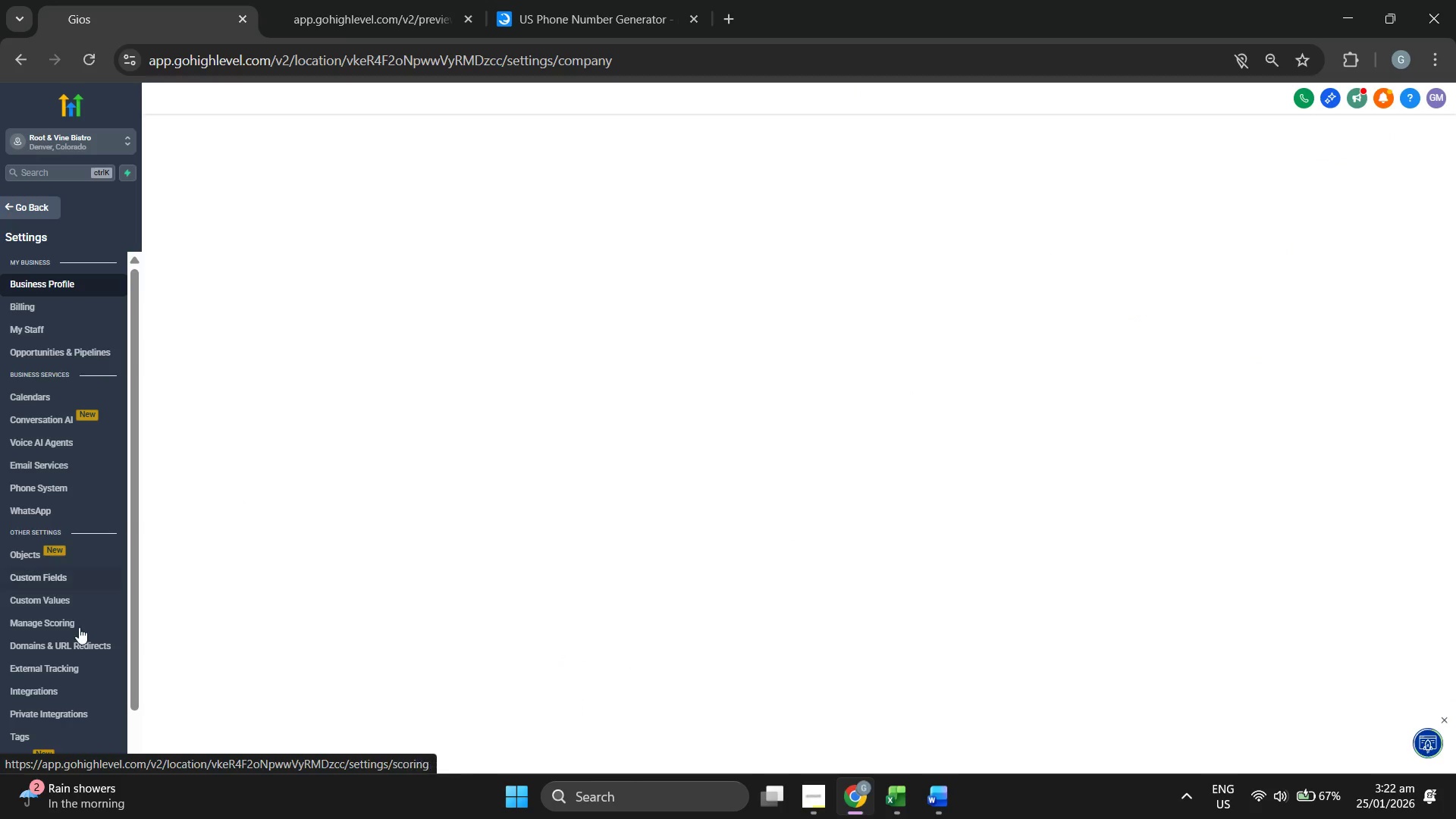 
left_click([60, 586])
 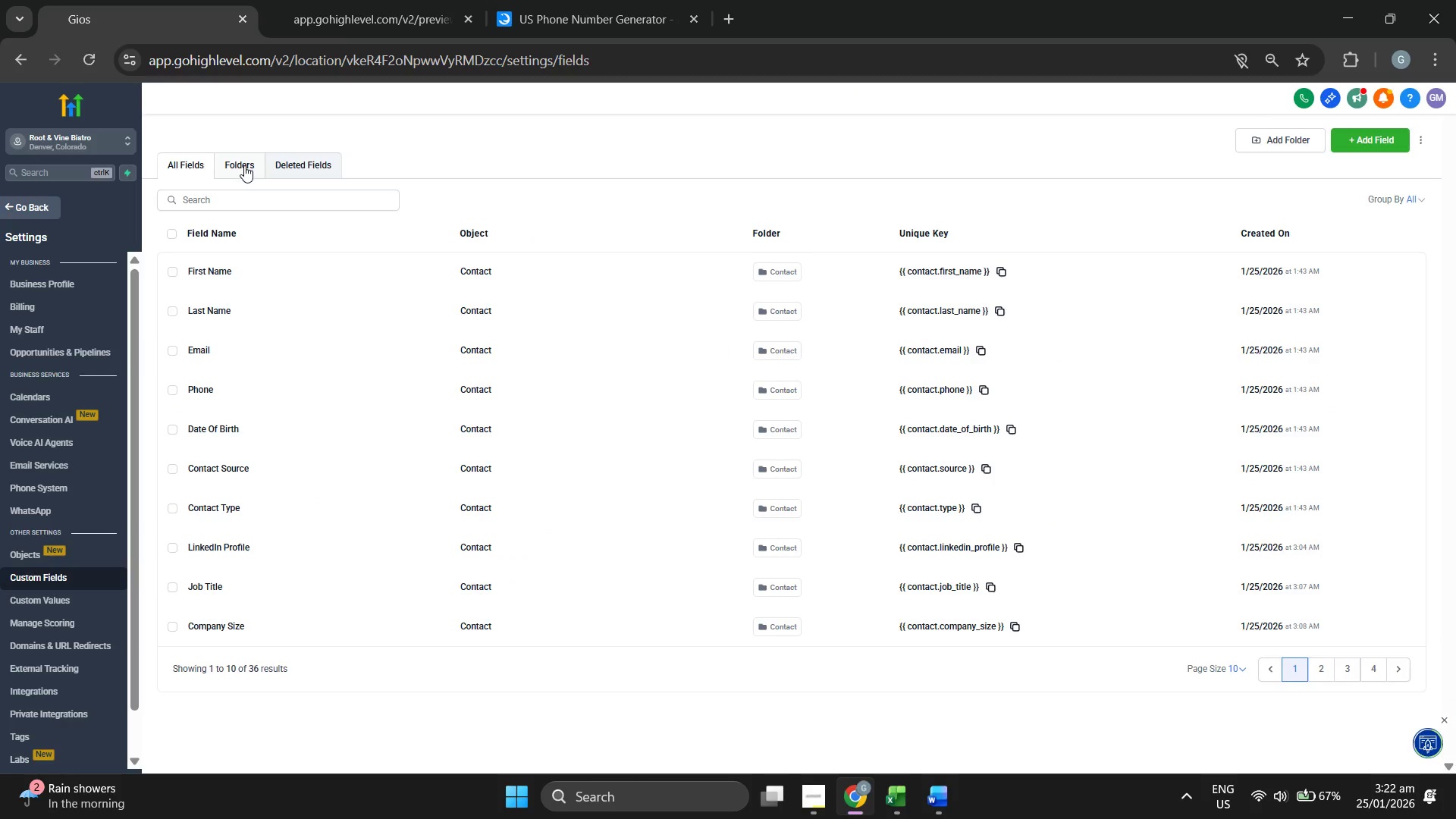 
left_click([244, 165])
 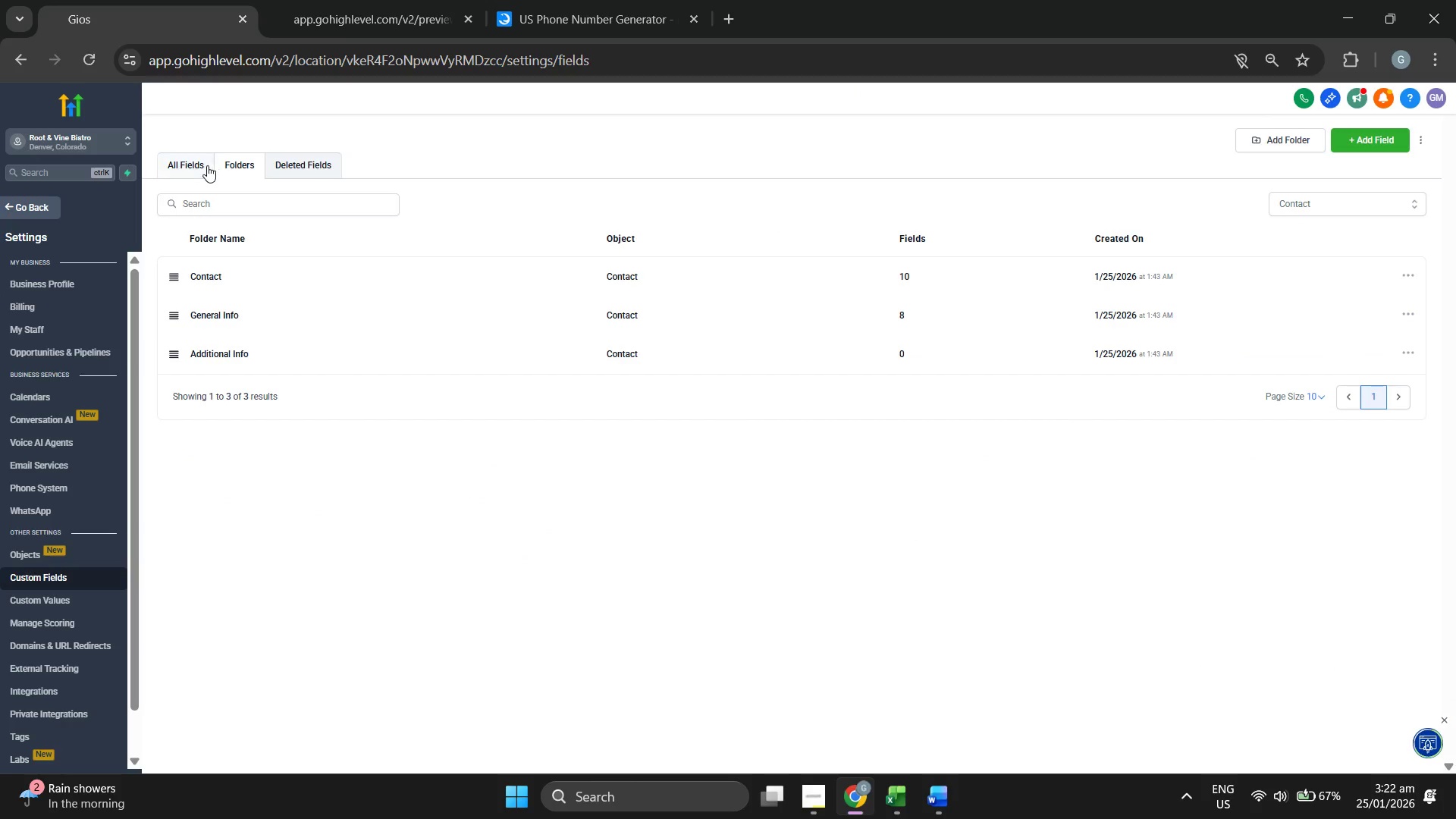 
left_click([204, 162])
 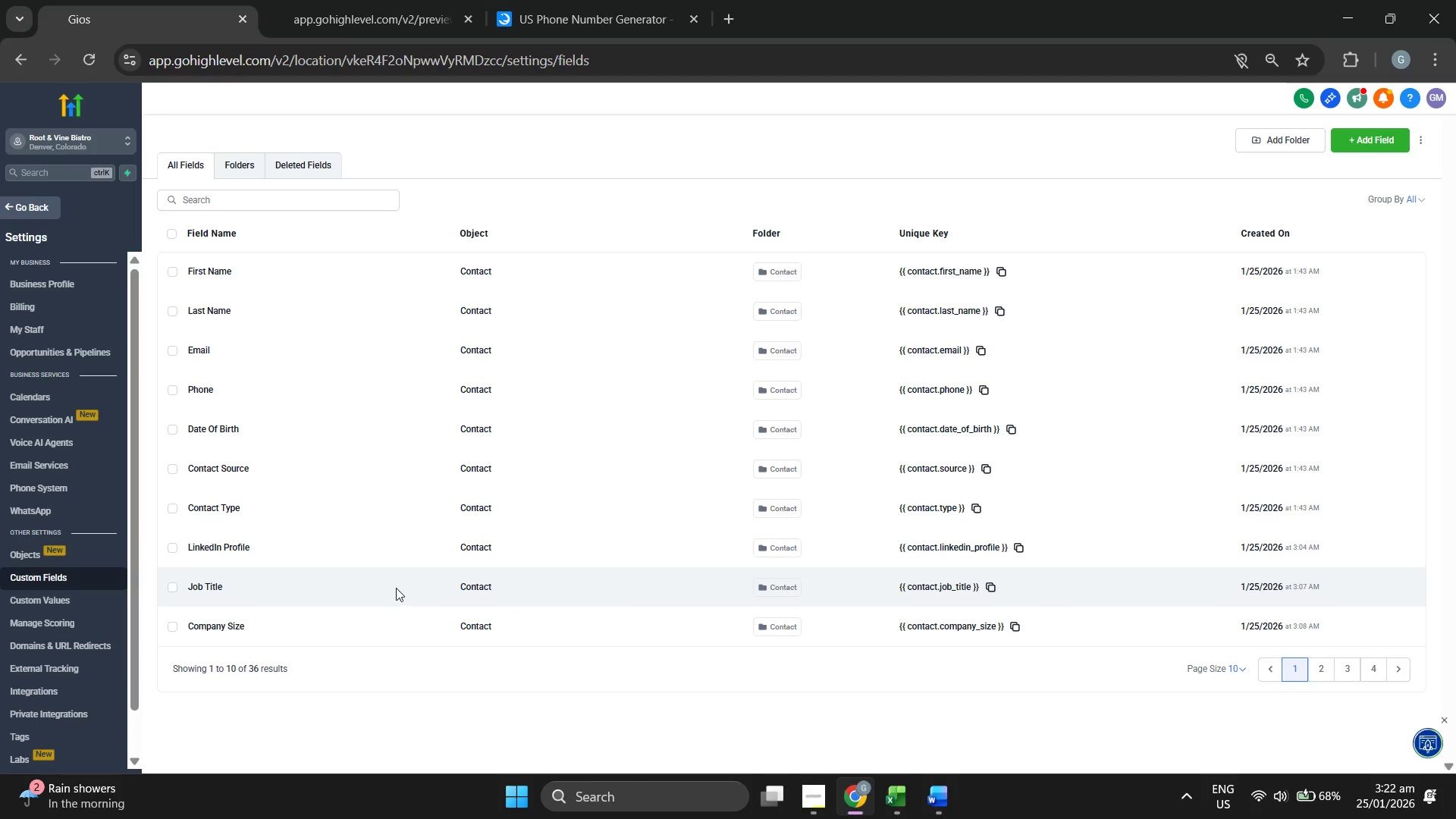 
wait(5.22)
 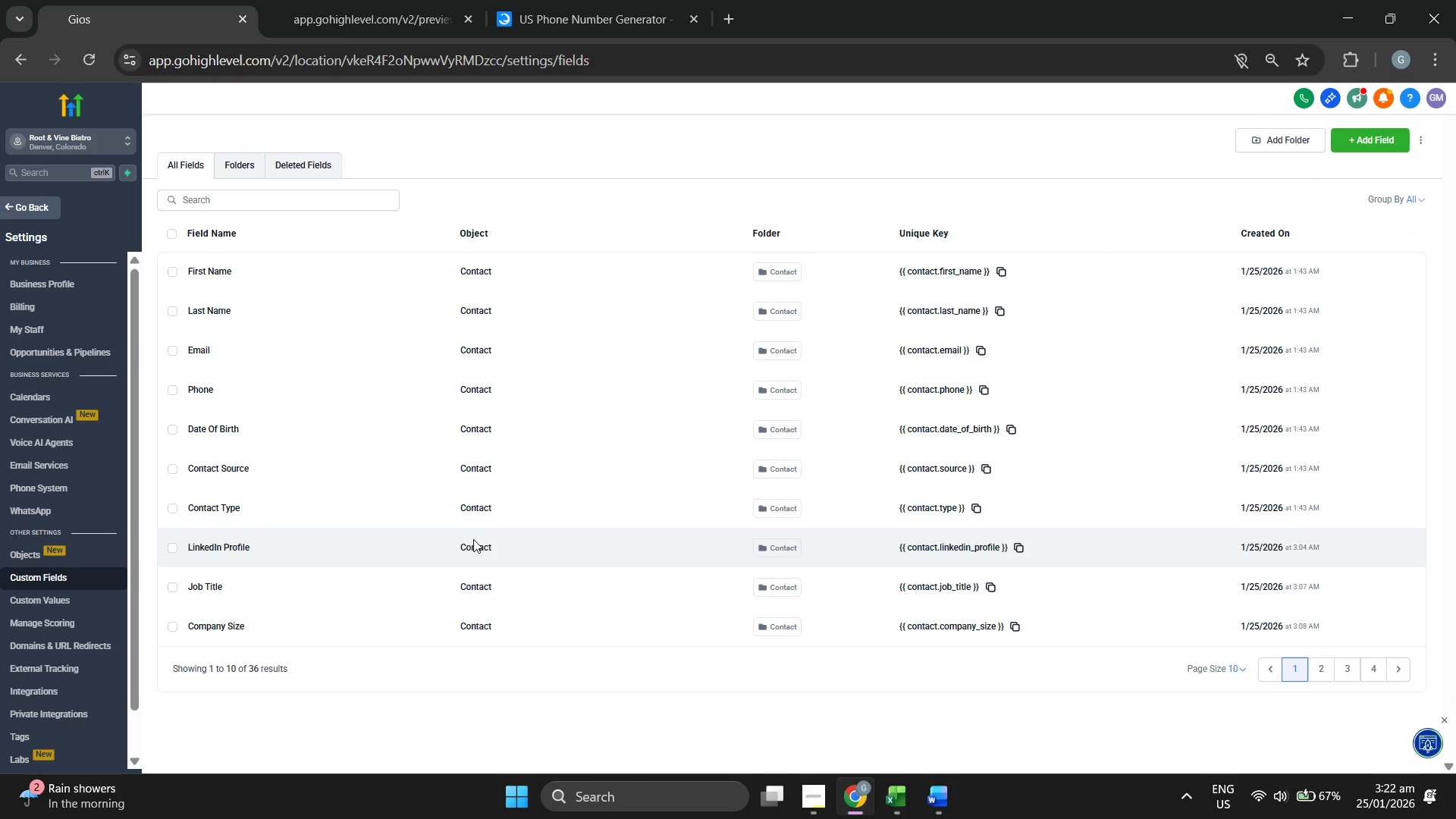 
left_click([174, 588])
 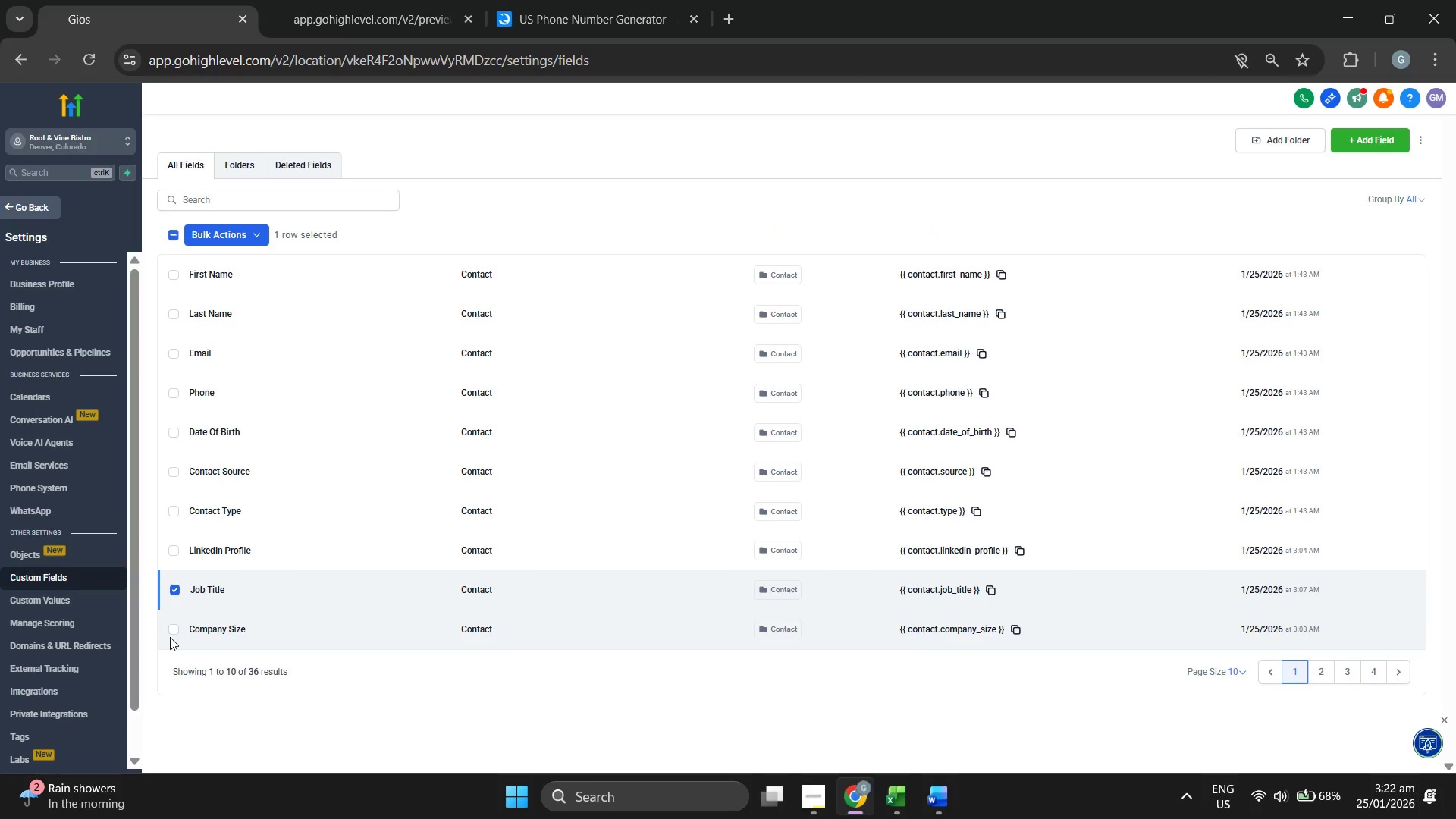 
left_click([170, 631])
 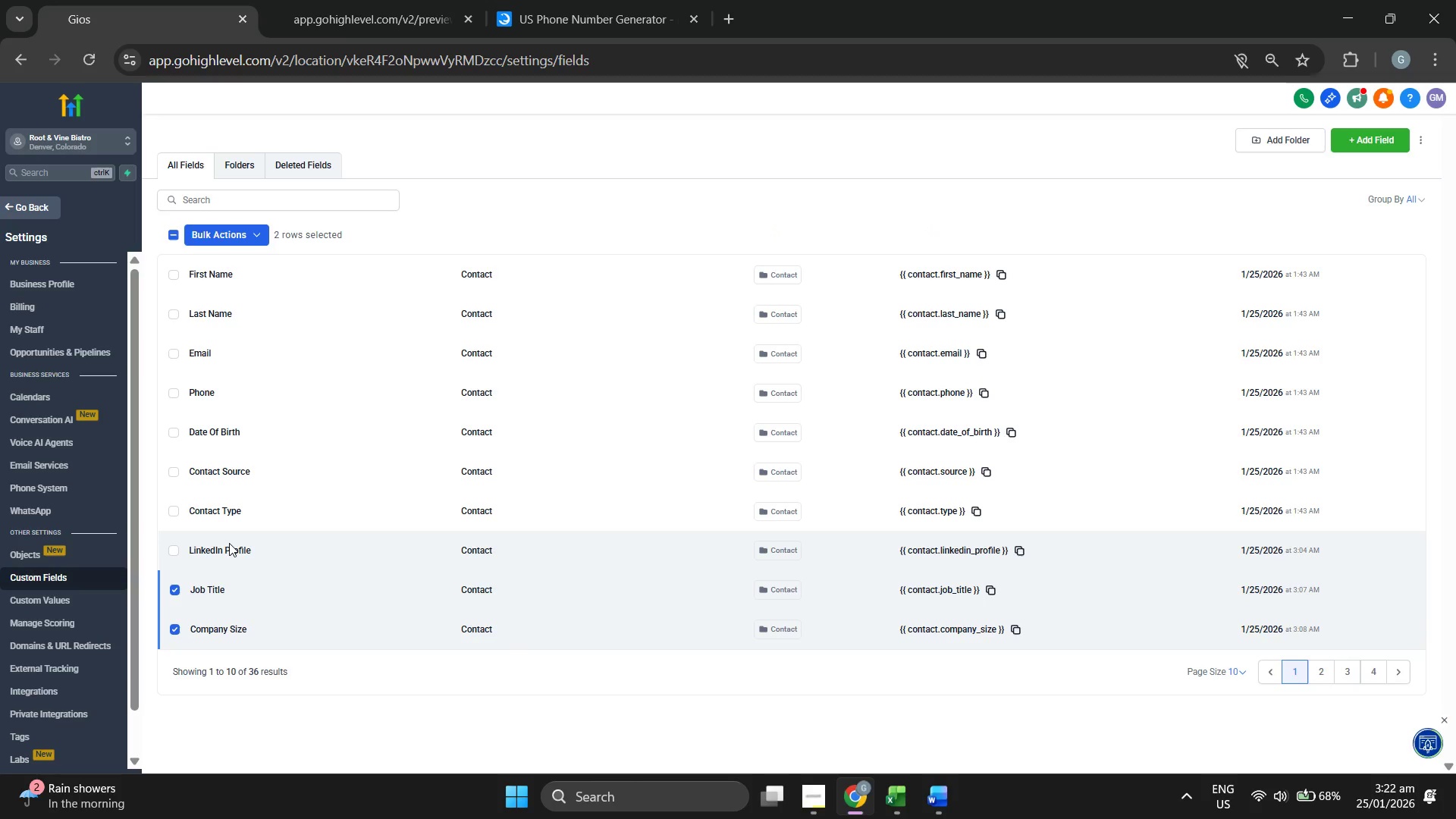 
wait(19.12)
 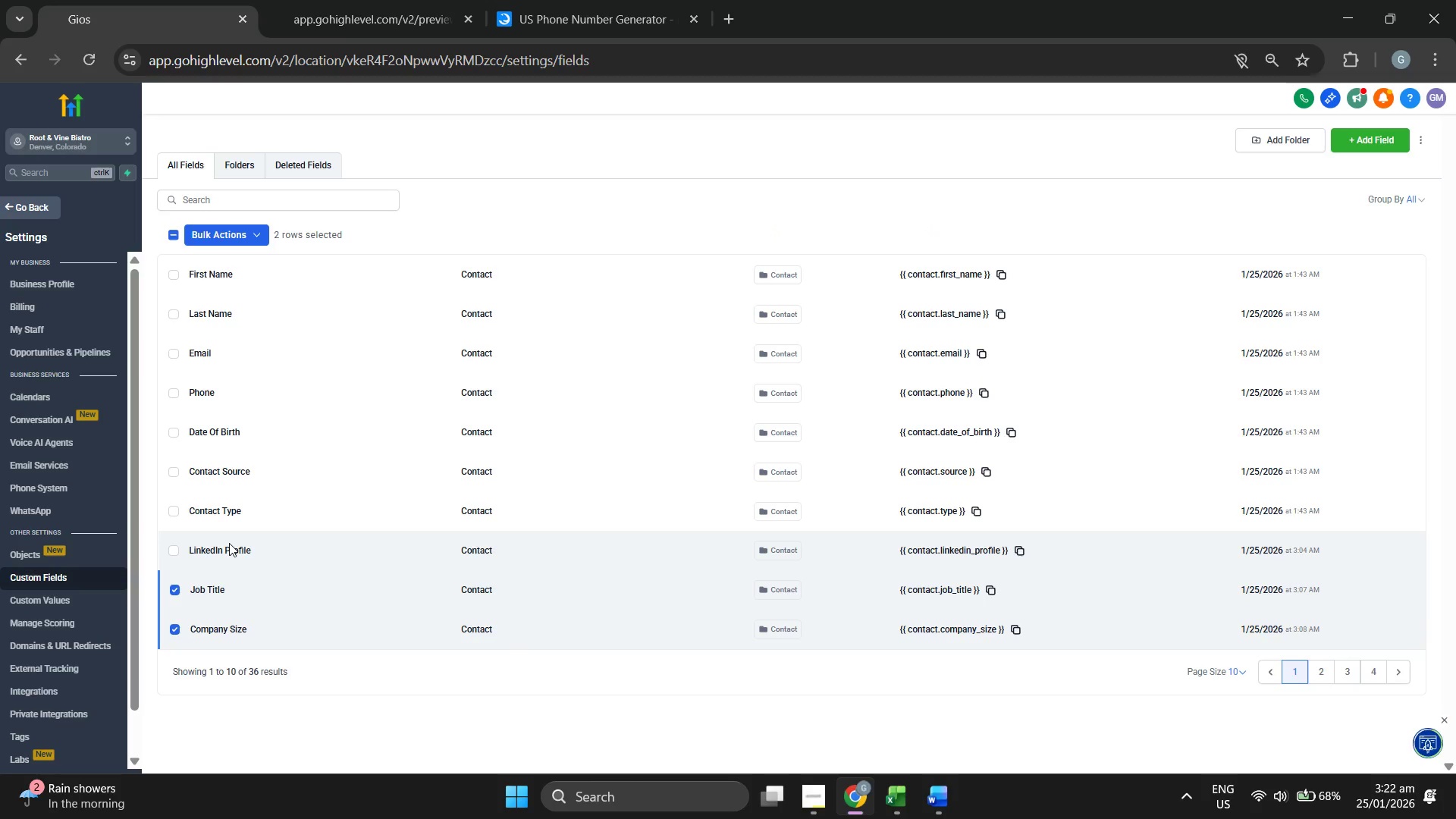 
scroll: coordinate [350, 469], scroll_direction: down, amount: 3.0
 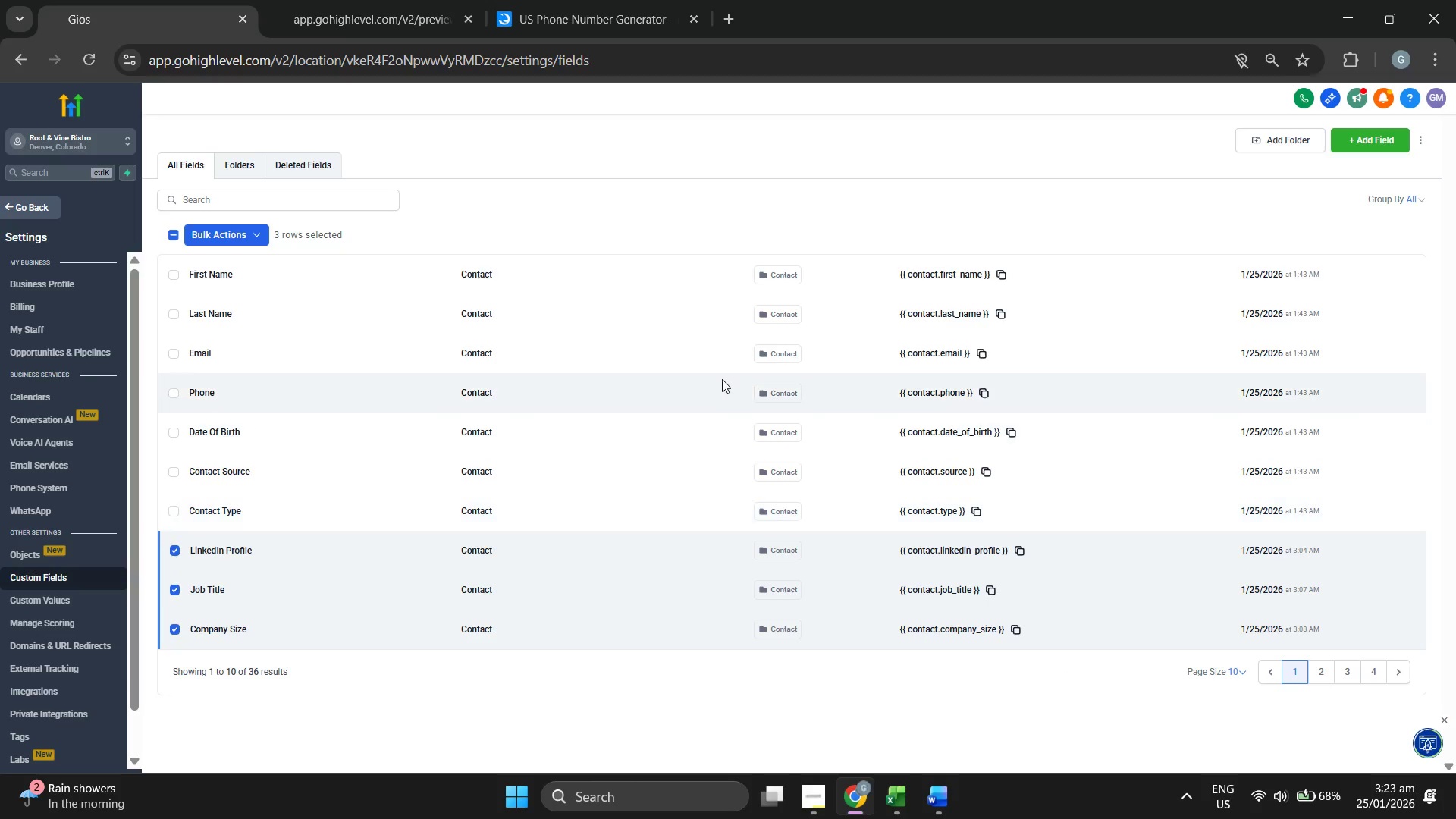 
wait(6.83)
 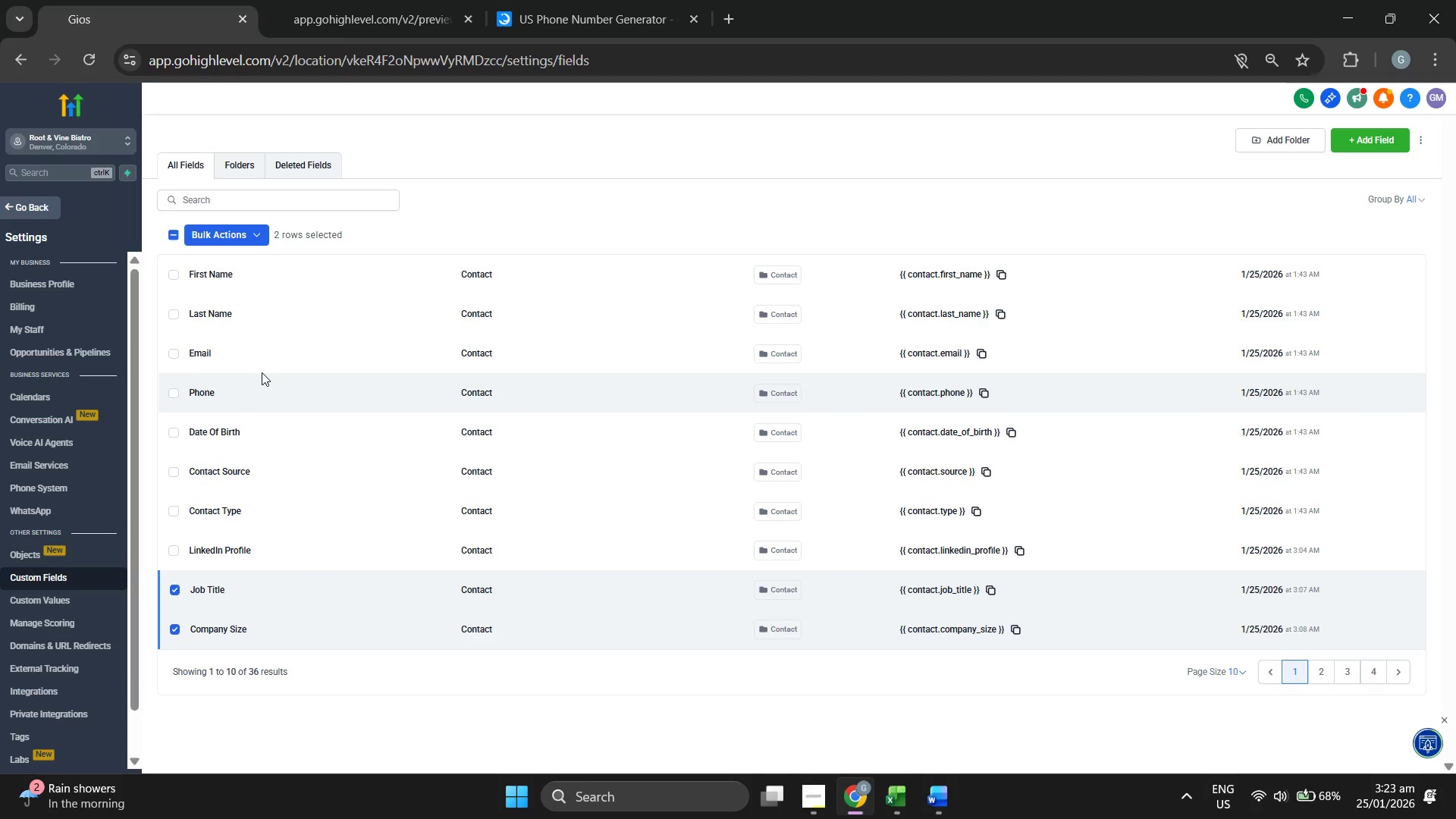 
left_click([1425, 143])
 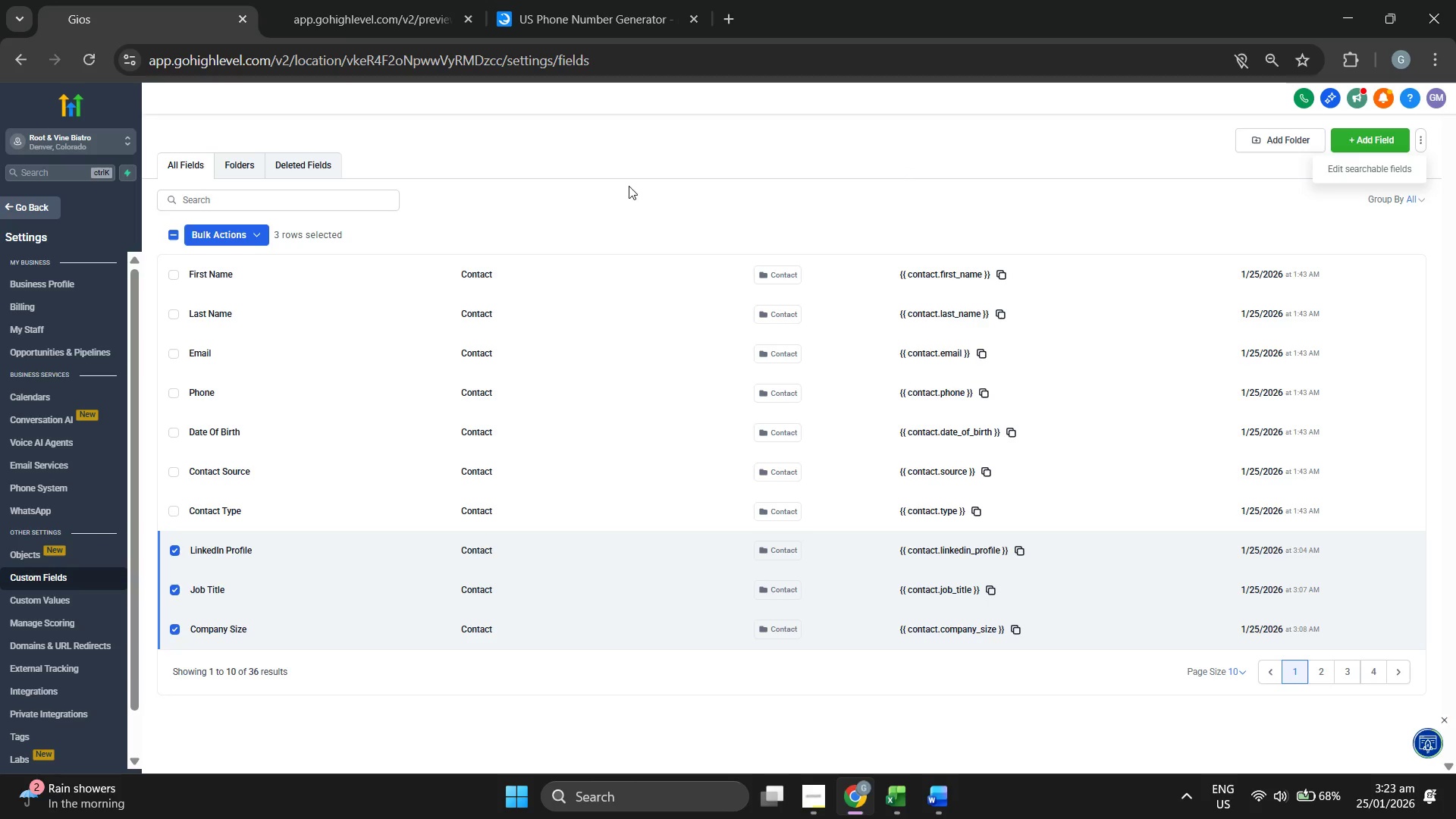 
left_click([604, 174])
 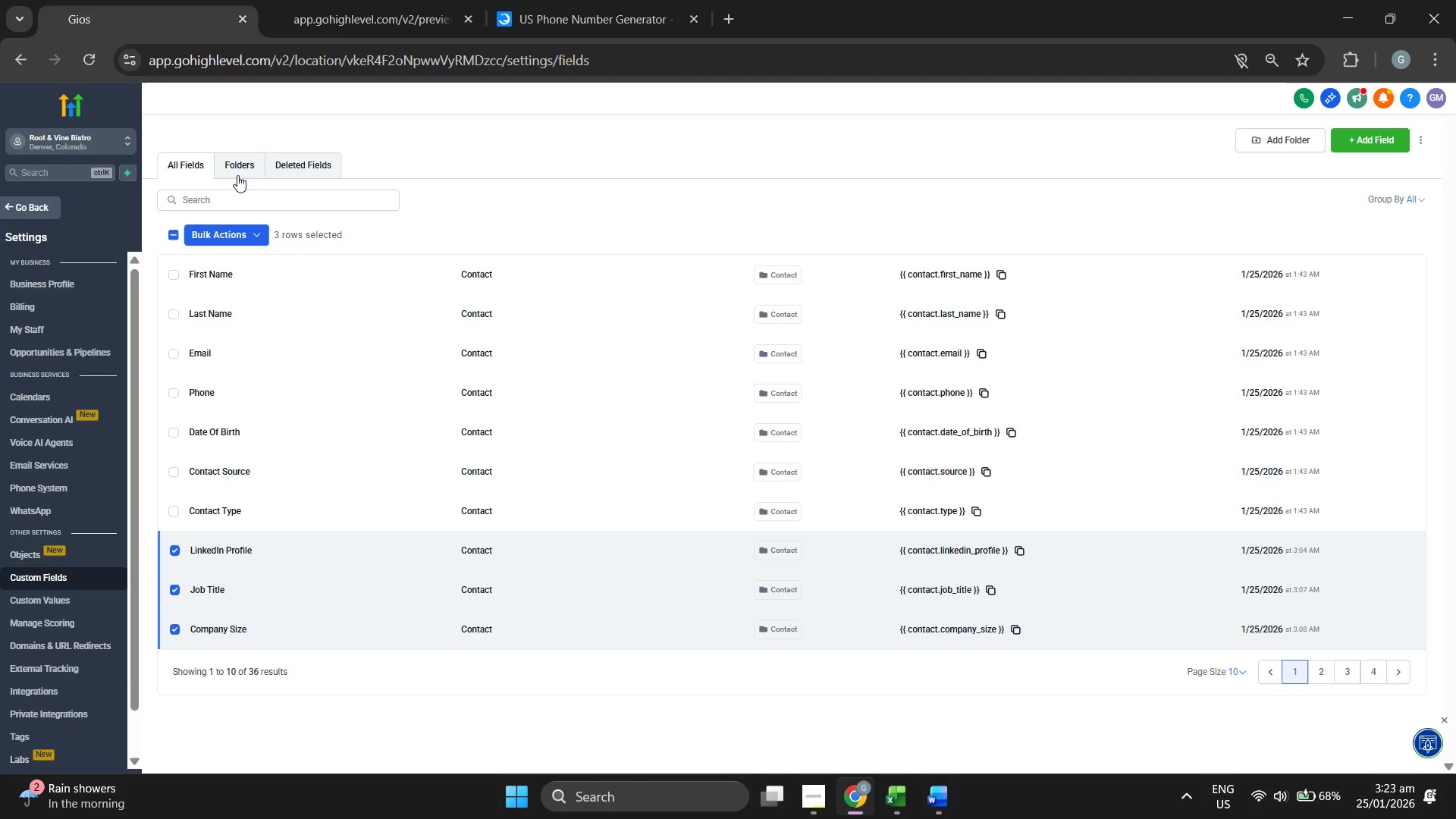 
left_click([237, 167])
 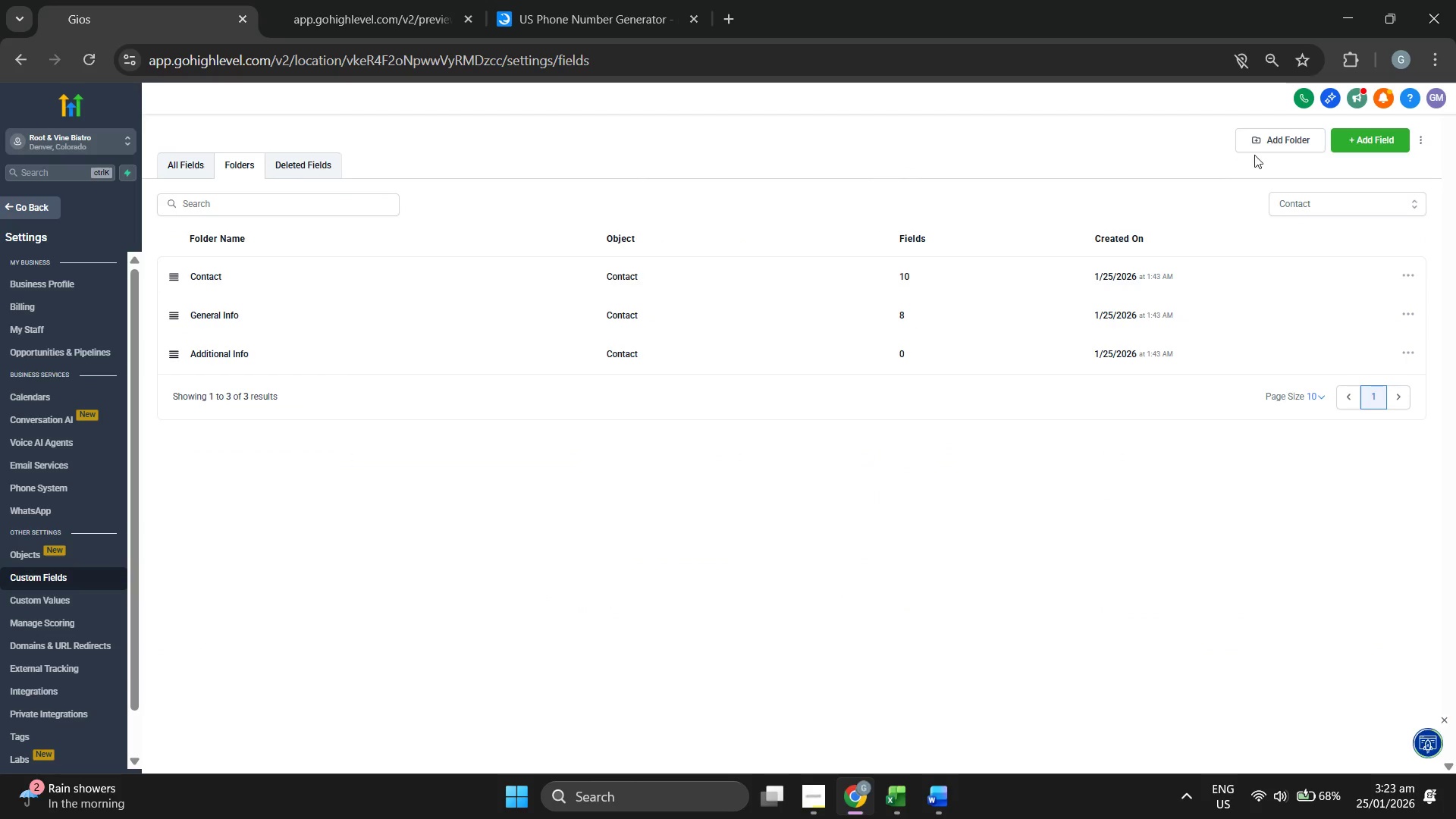 
left_click([1292, 144])
 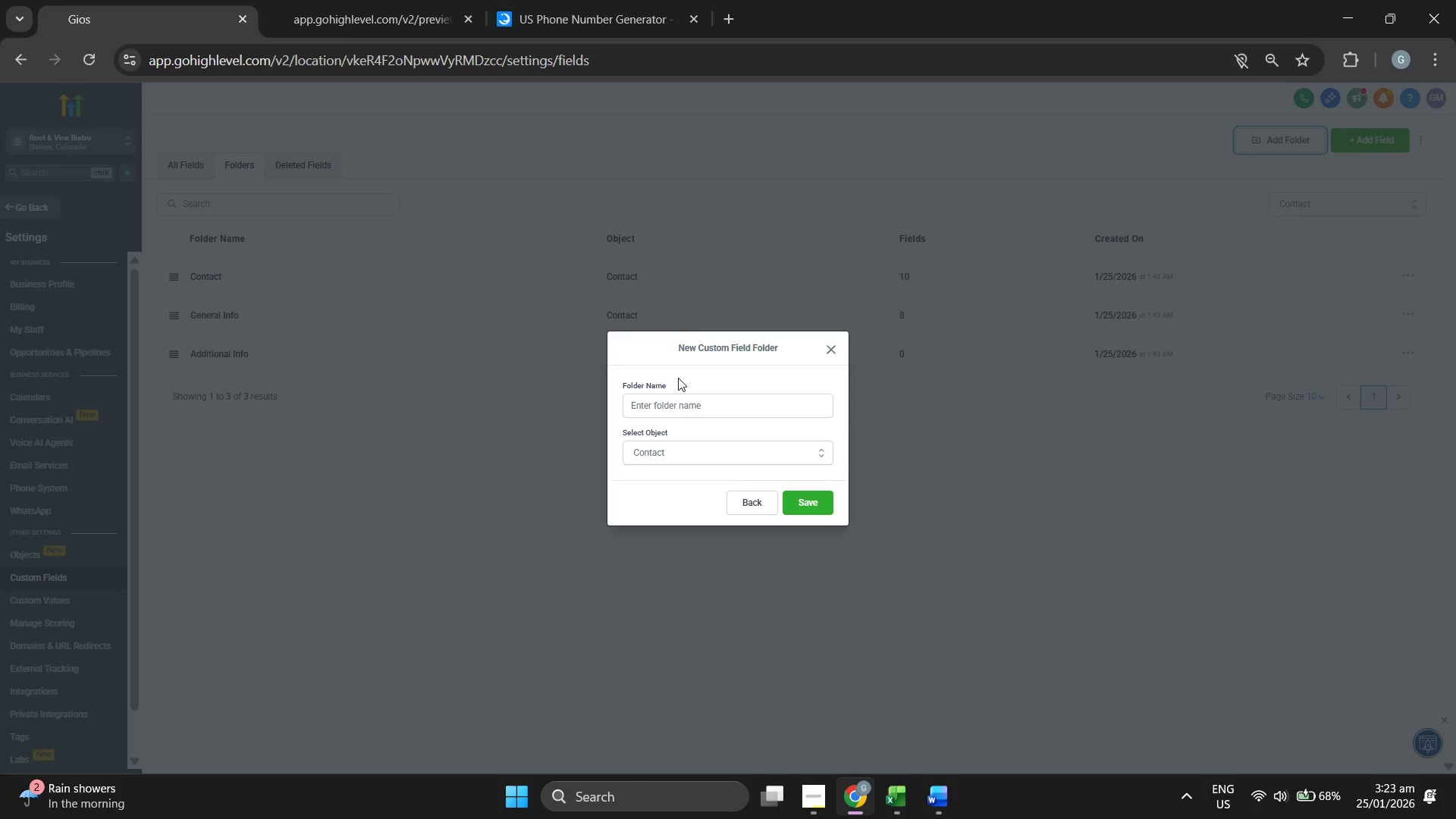 
left_click([687, 397])
 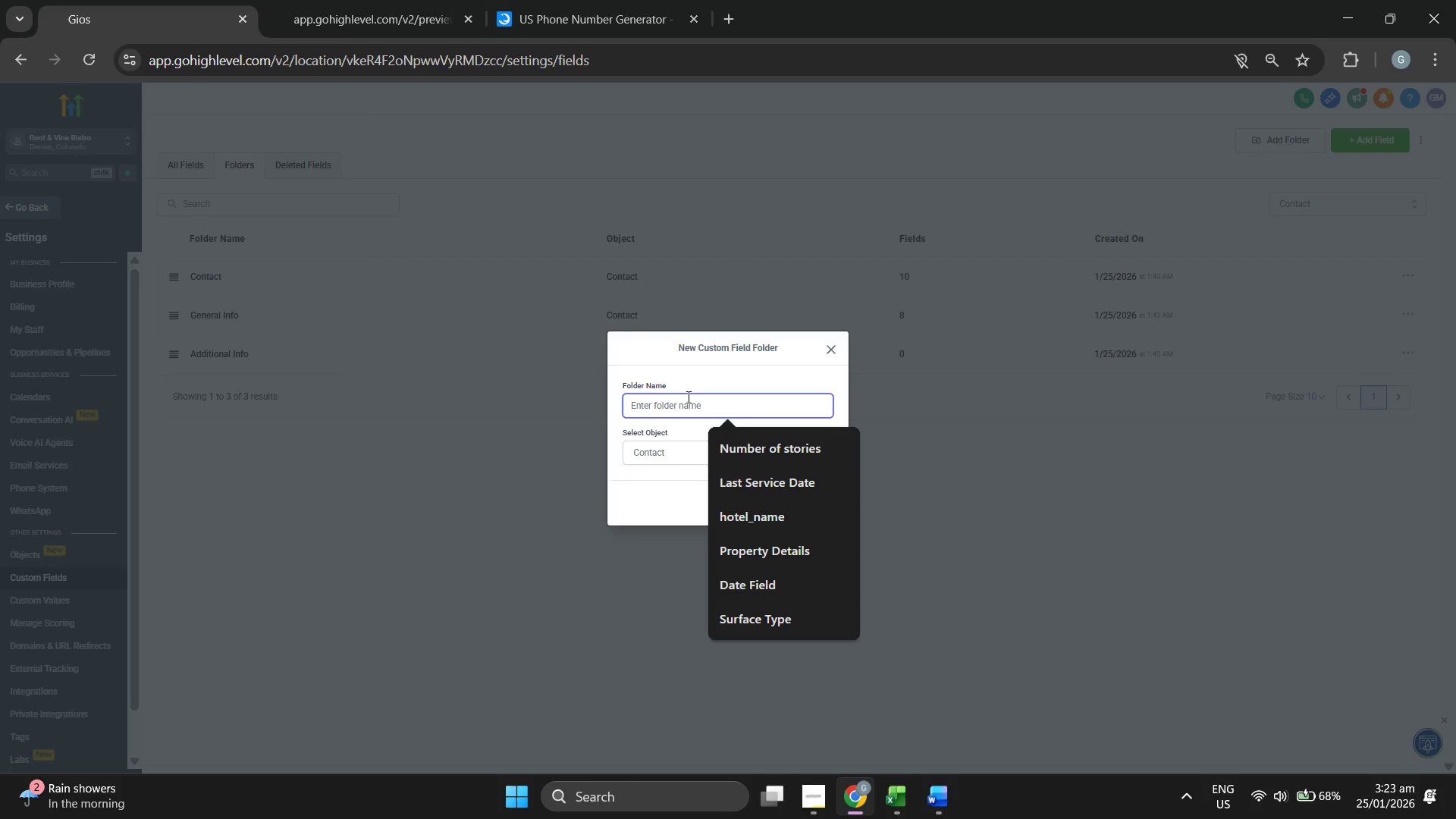 
type(Copo)
key(Backspace)
key(Backspace)
type(rpota)
key(Backspace)
key(Backspace)
type(rate Por)
key(Backspace)
key(Backspace)
type(rospecting)
 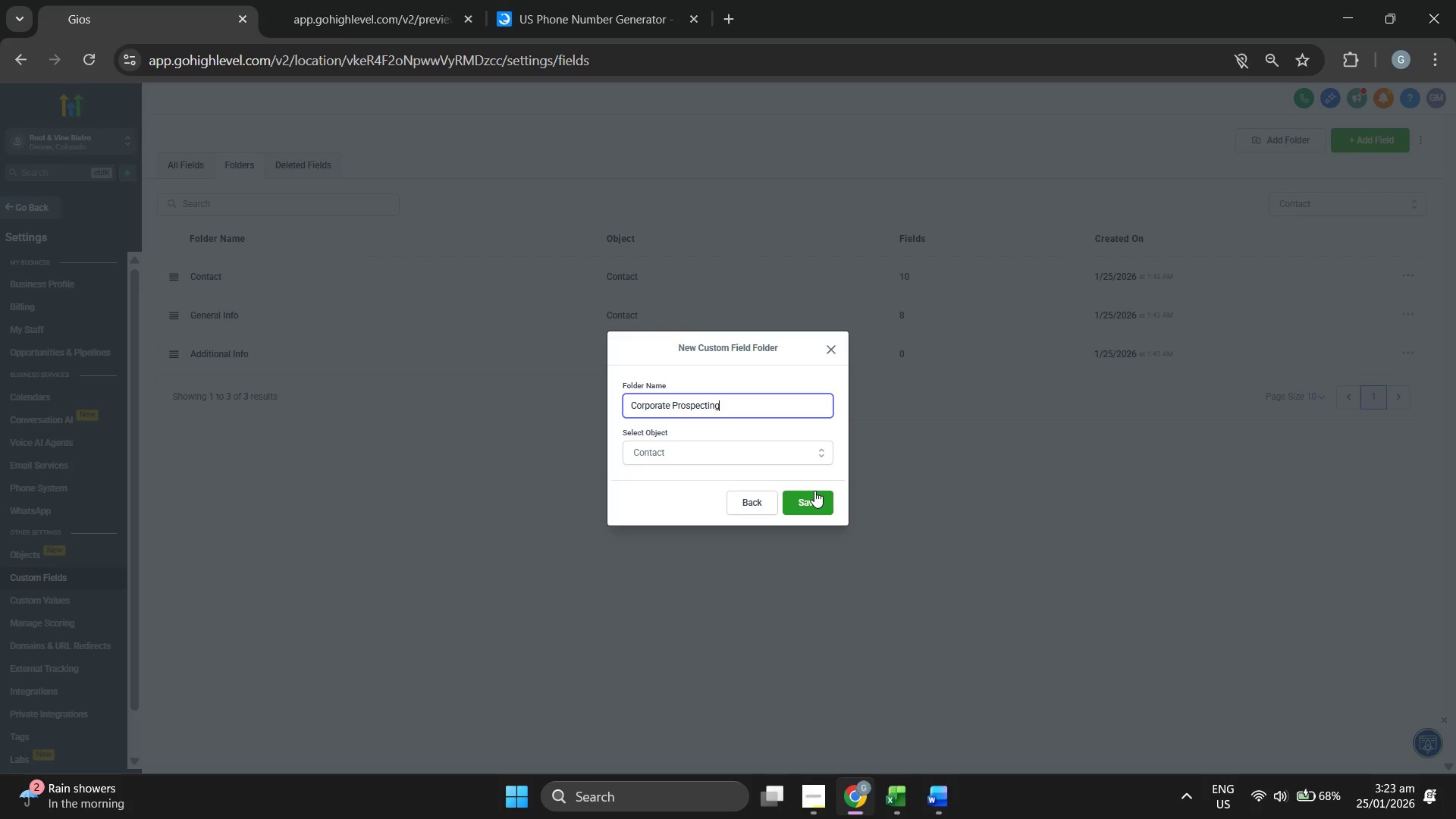 
left_click([814, 491])
 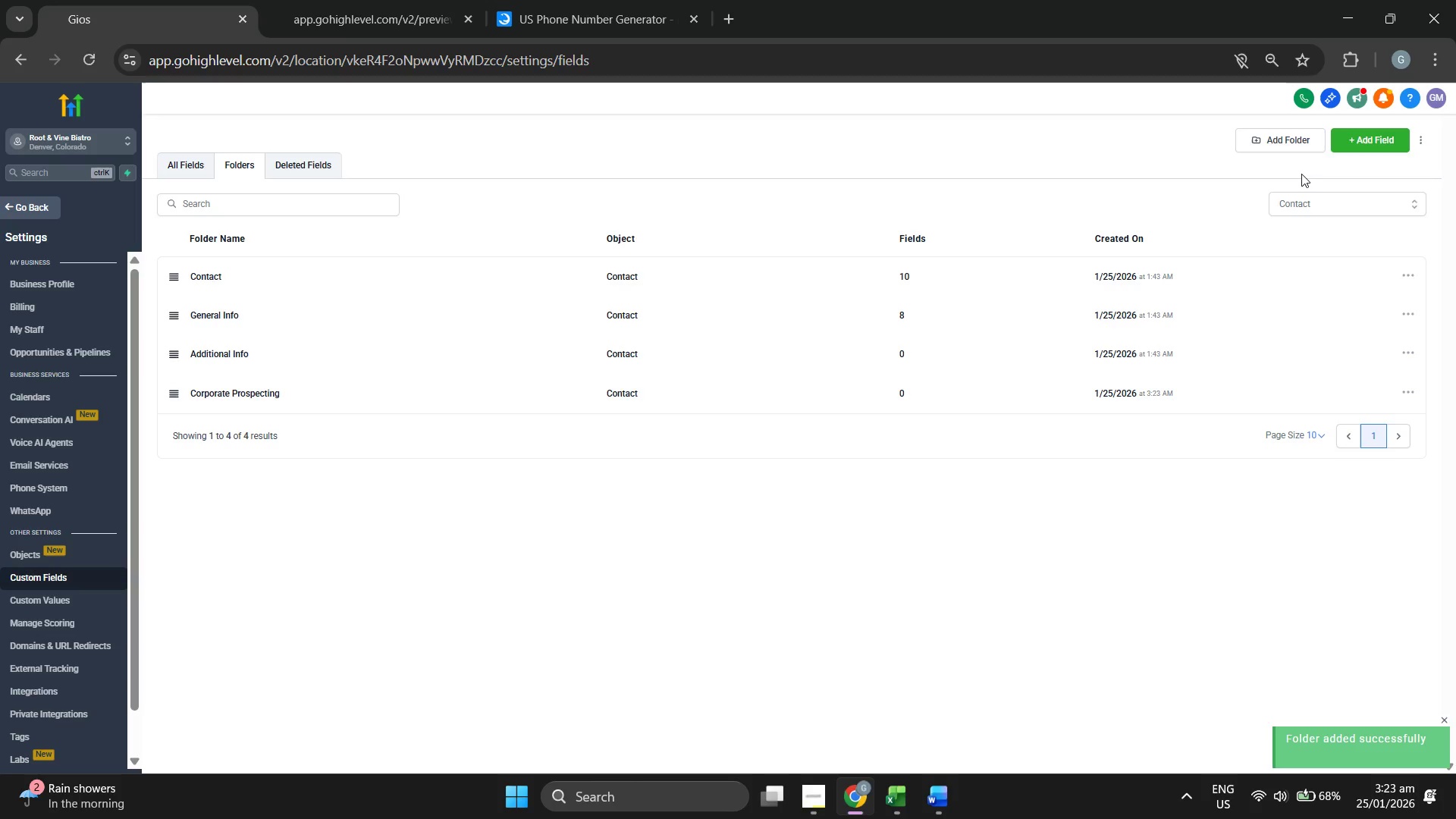 
left_click([1379, 143])
 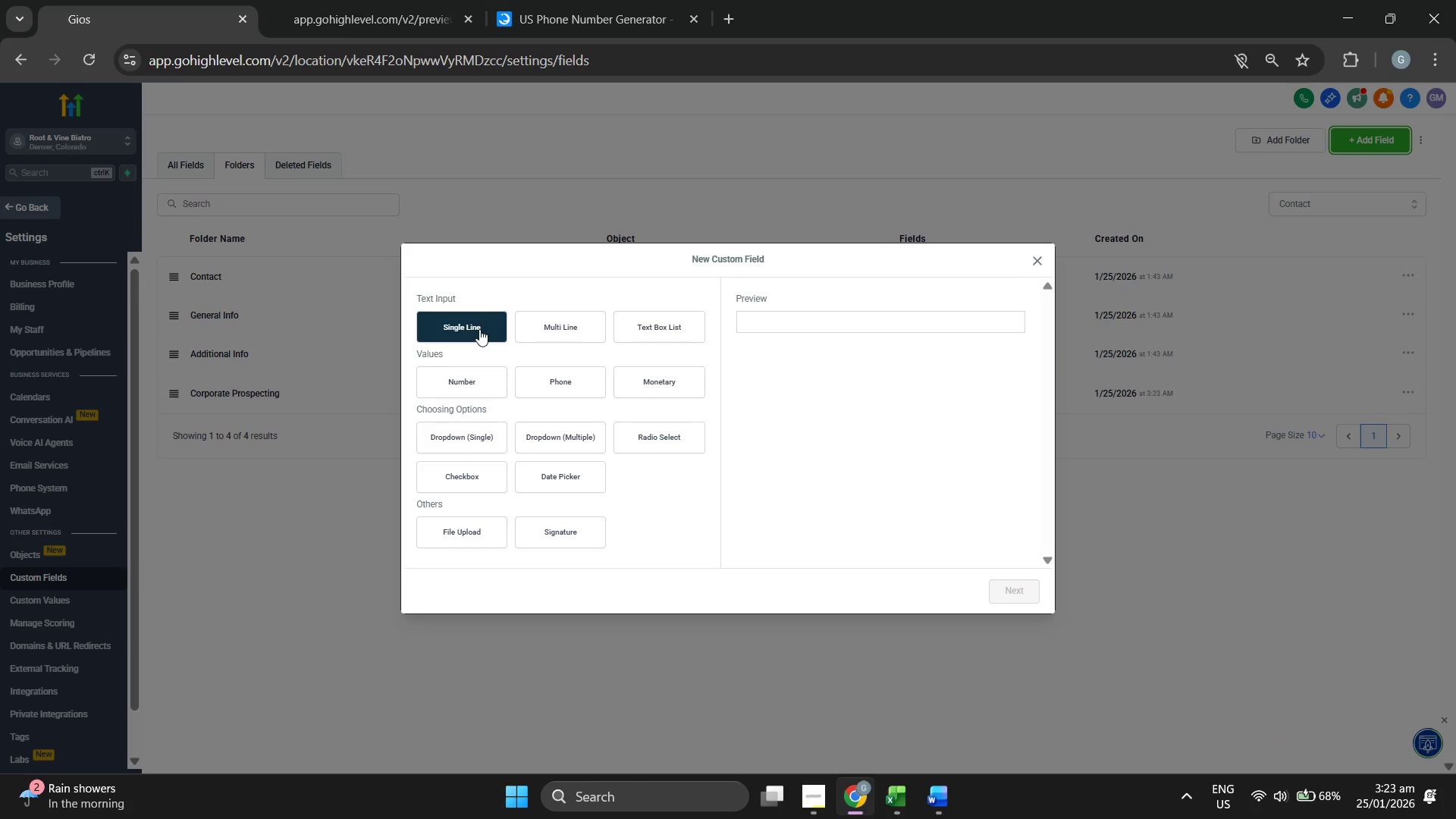 
wait(15.97)
 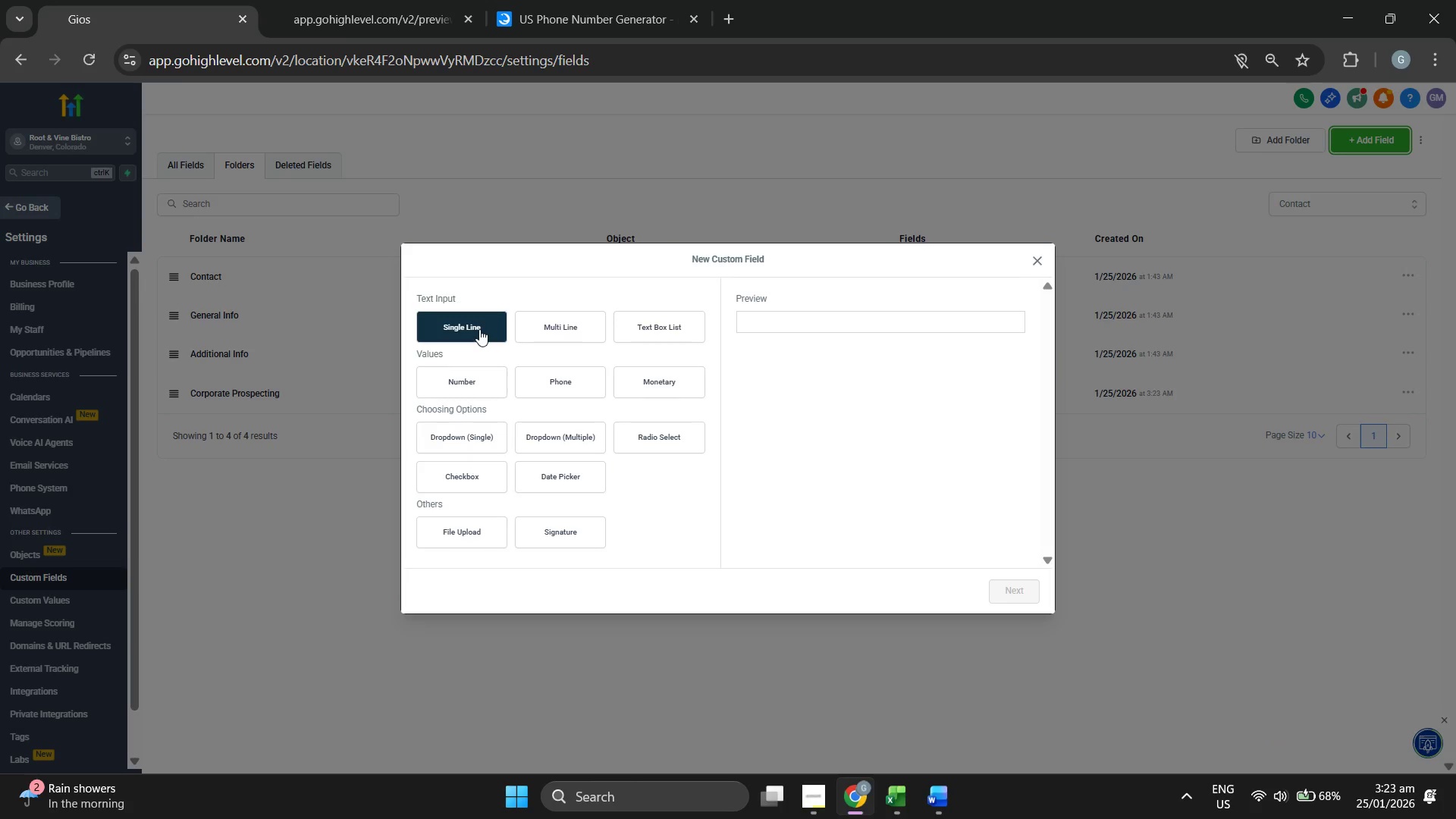 
left_click([479, 329])
 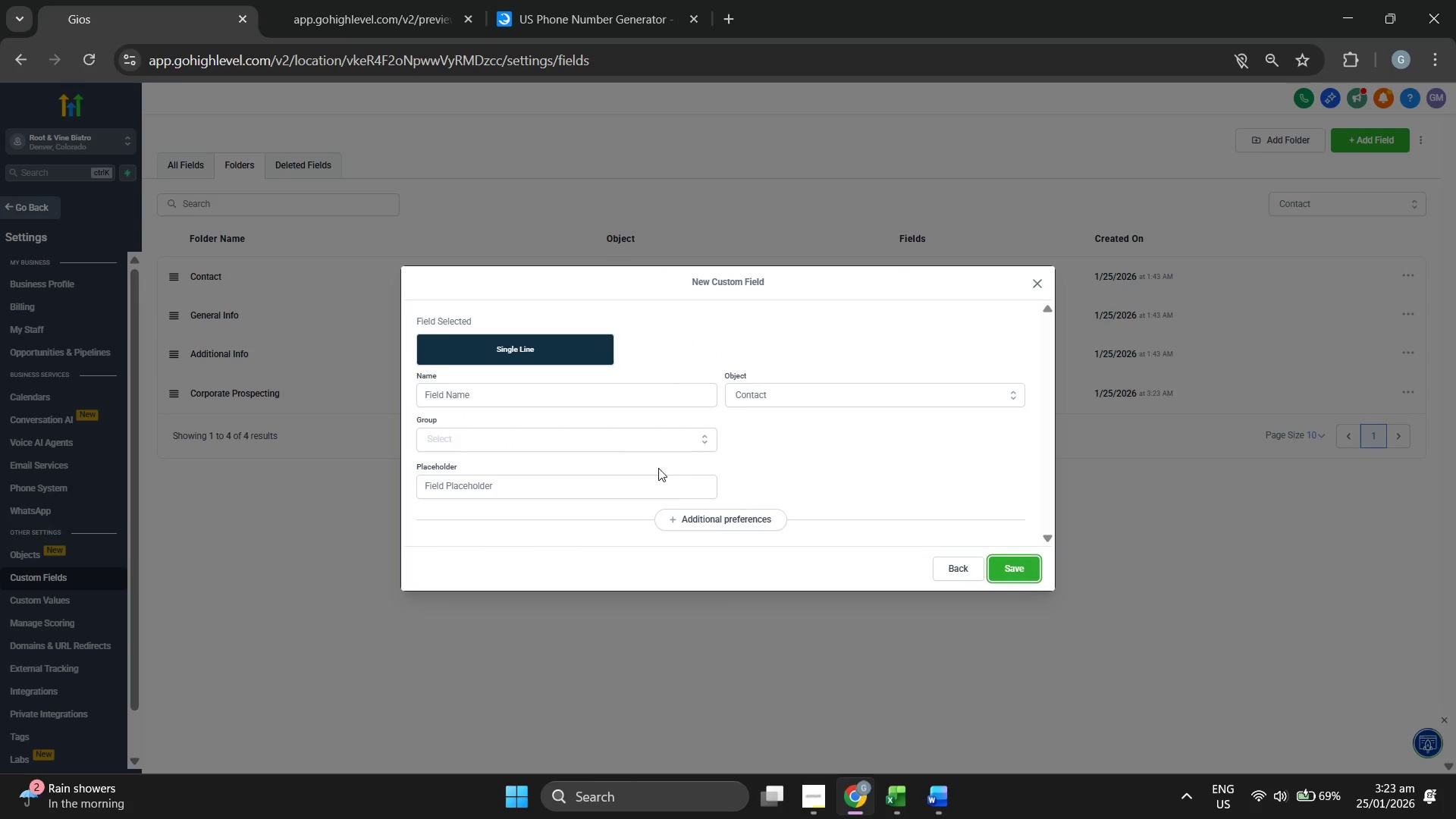 
left_click([522, 397])
 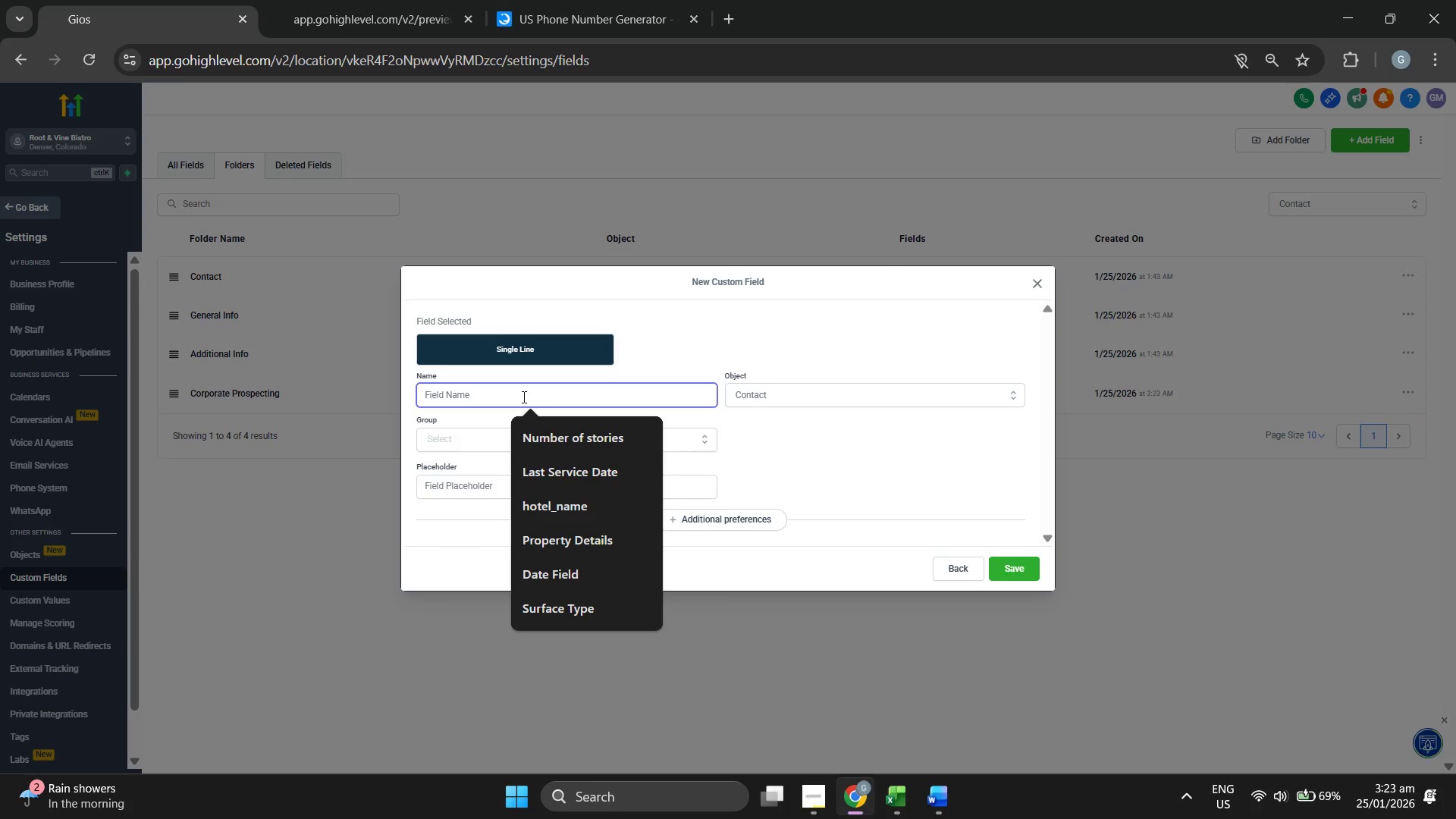 
key(CapsLock)
 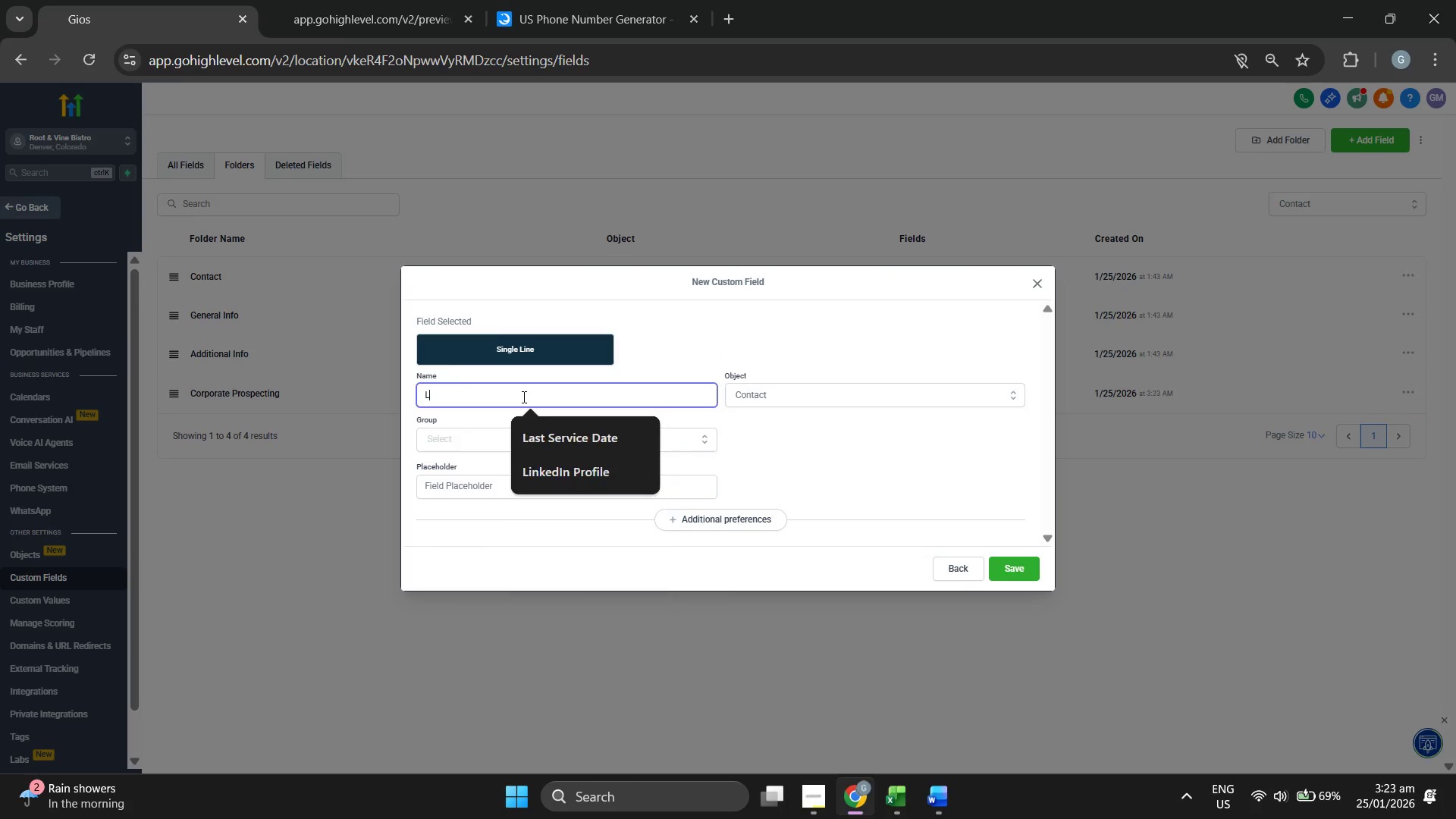 
key(L)
 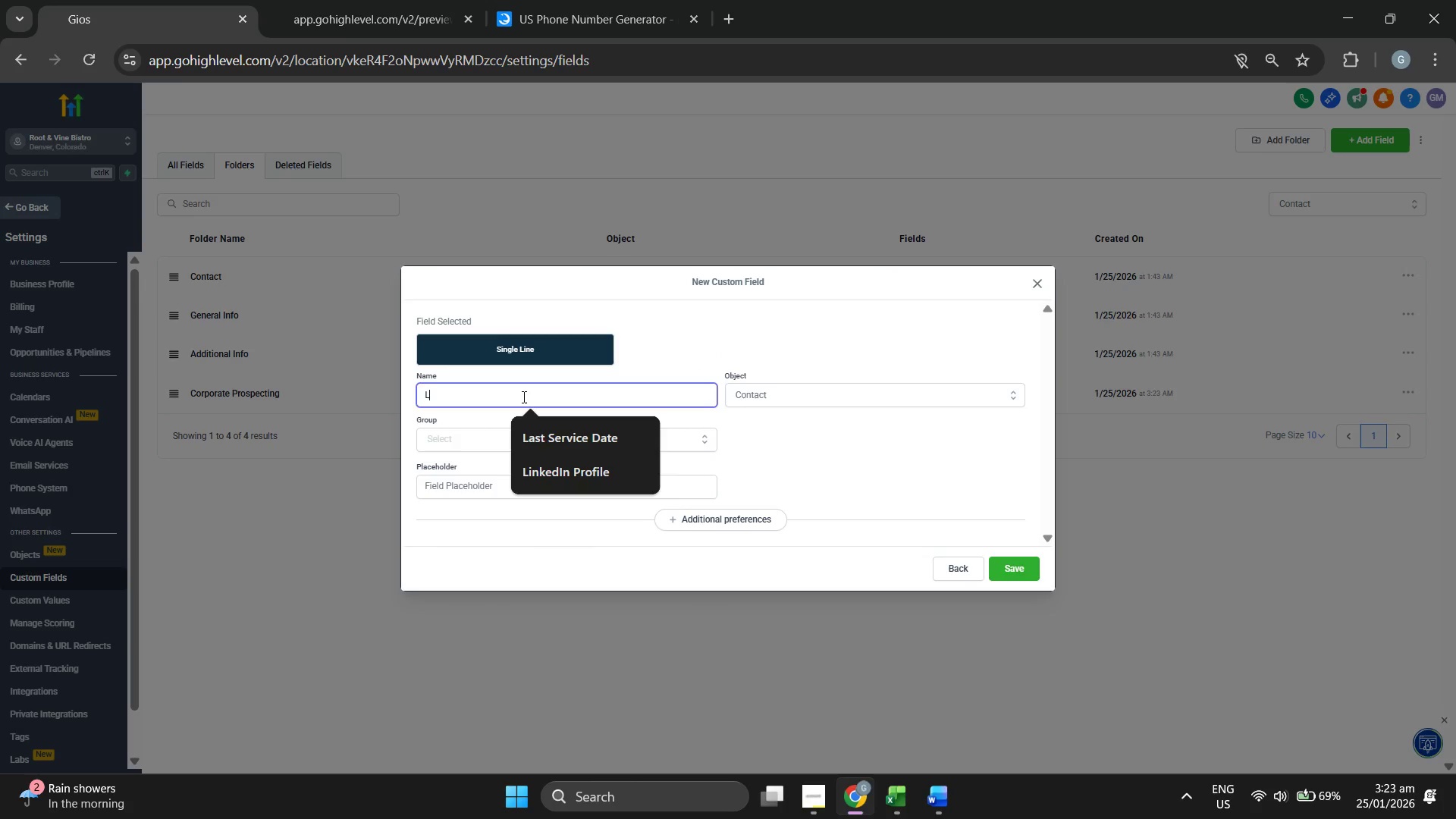 
key(CapsLock)
 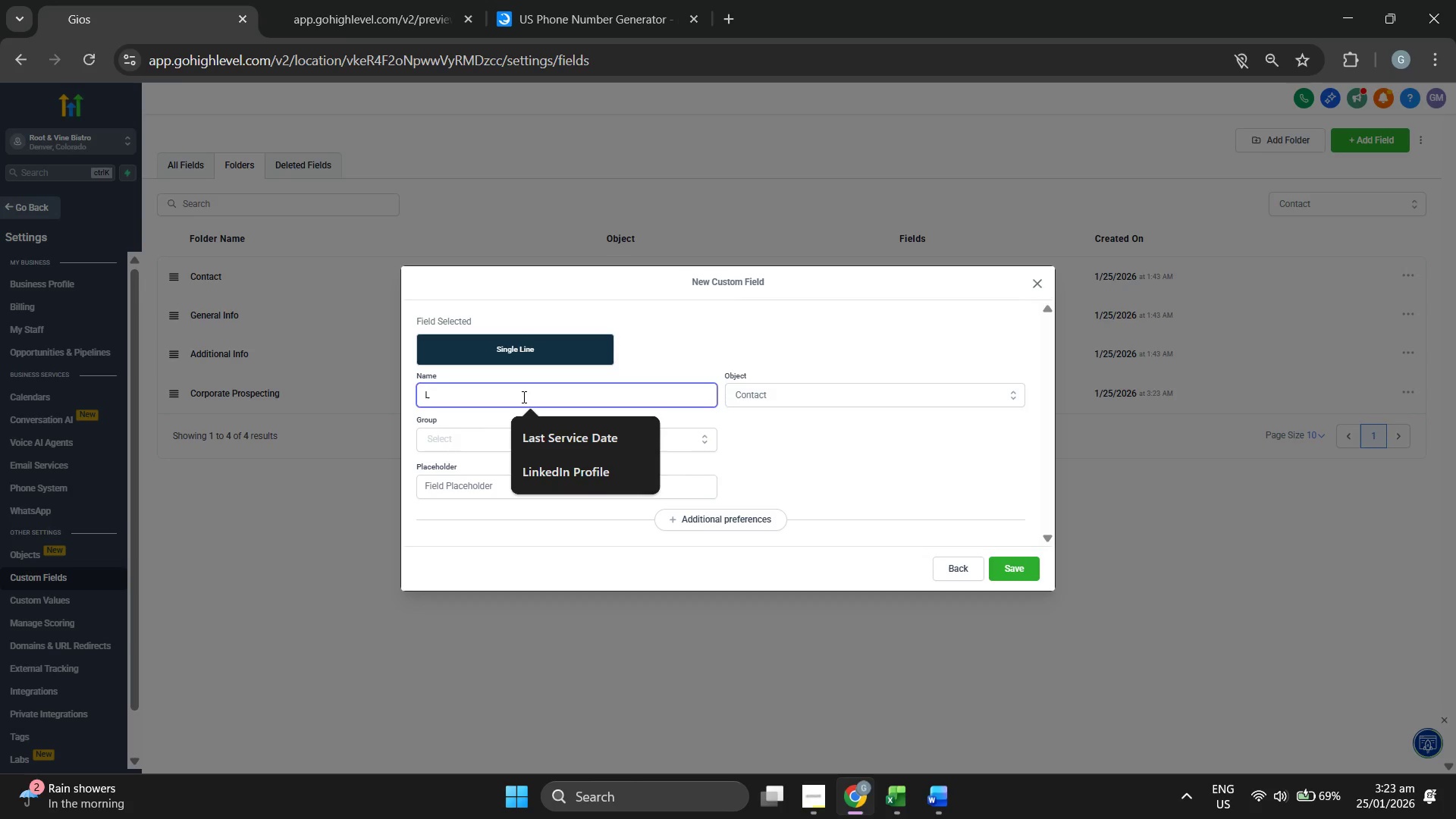 
left_click([583, 485])
 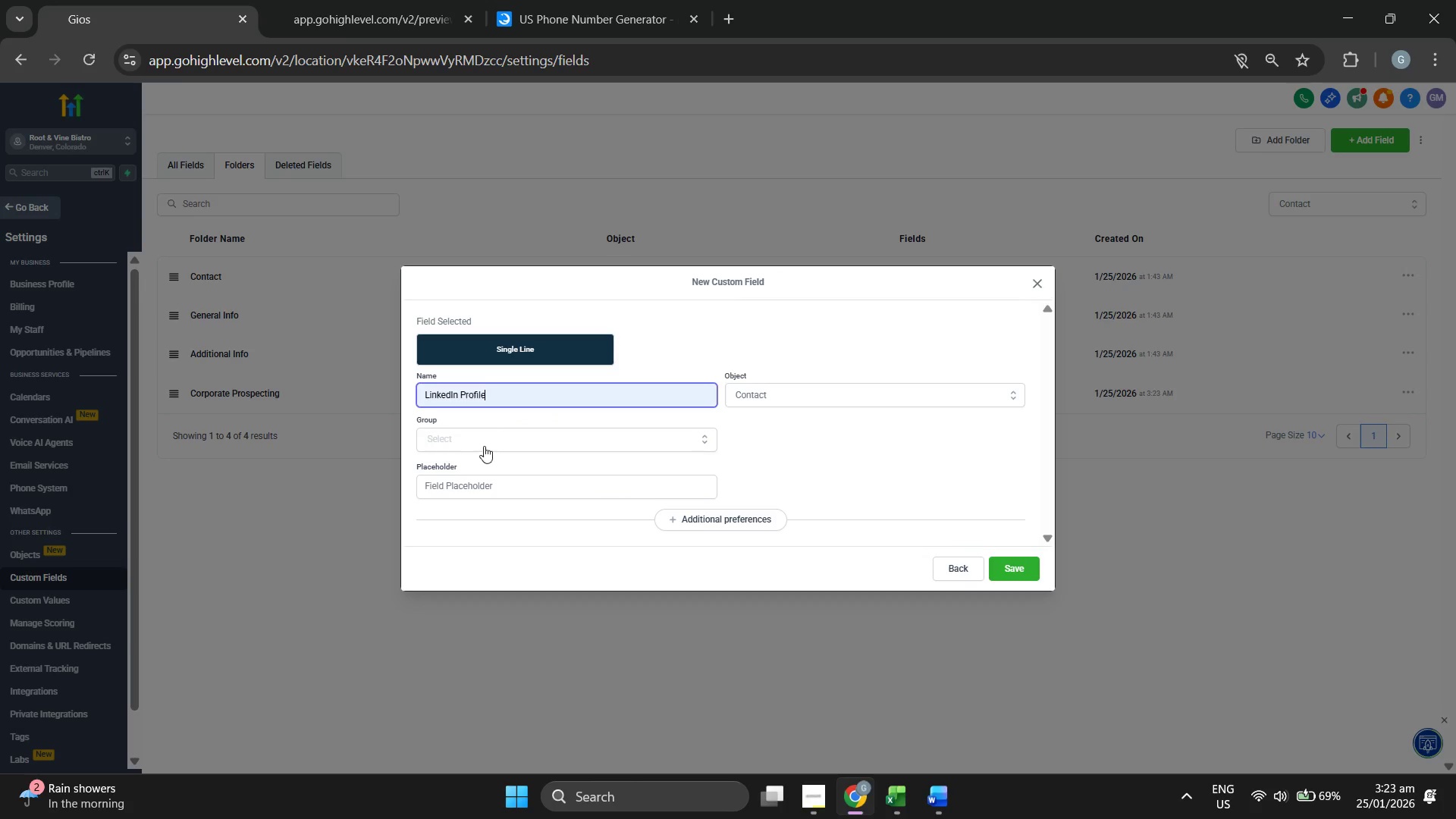 
left_click([485, 438])
 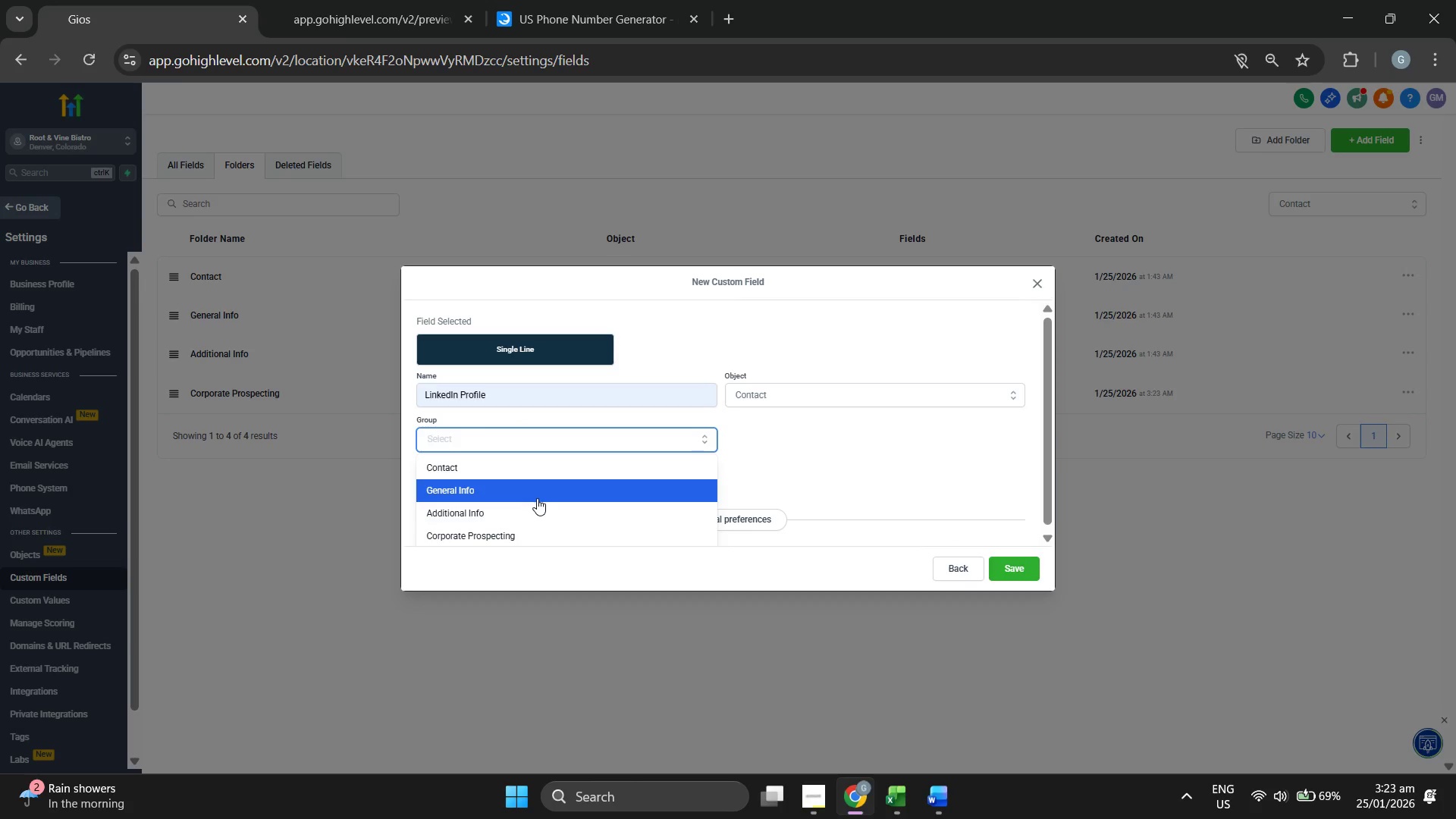 
left_click([538, 533])
 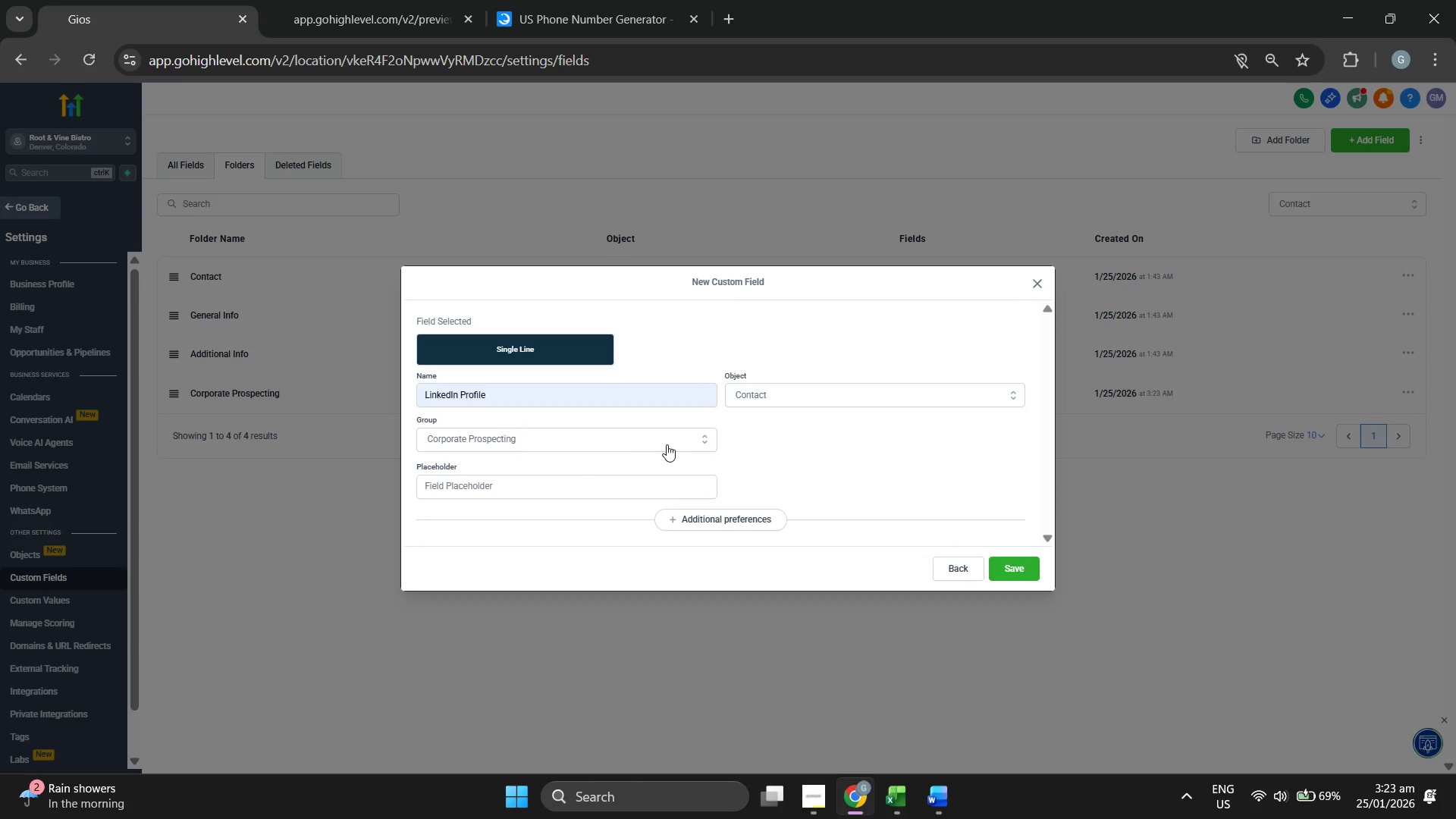 
scroll: coordinate [669, 444], scroll_direction: down, amount: 1.0
 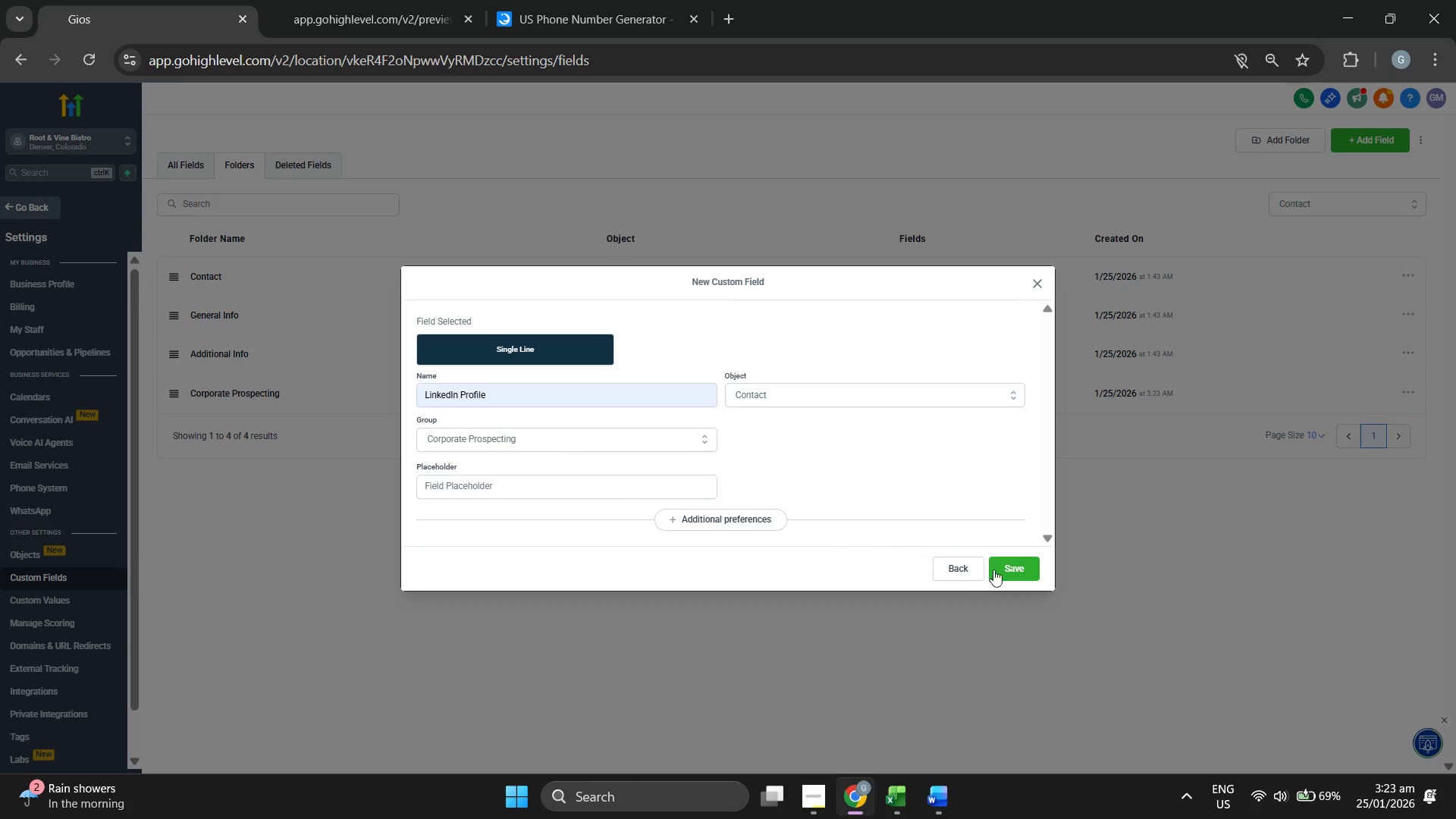 
left_click([1009, 573])
 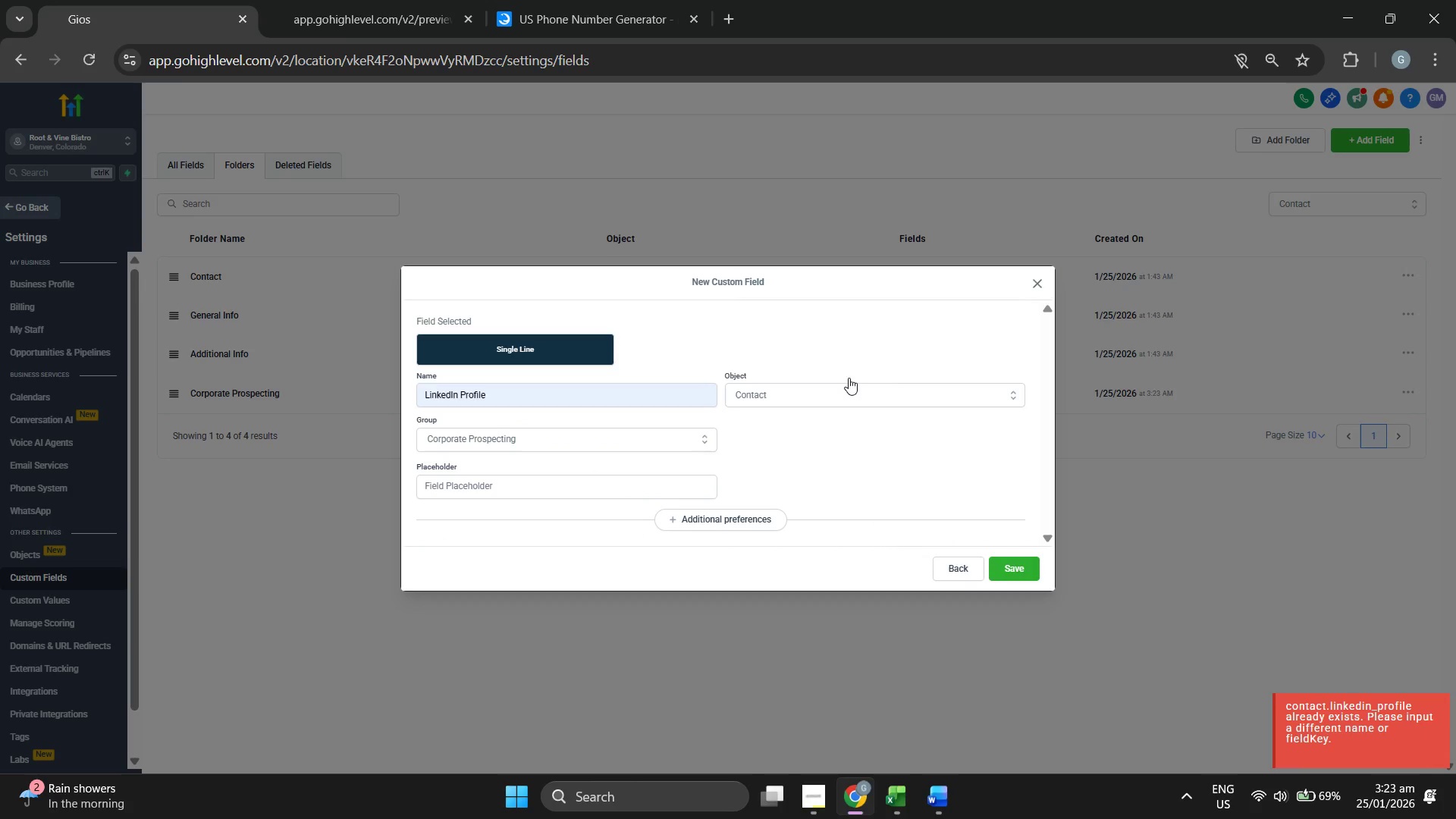 
left_click([601, 383])
 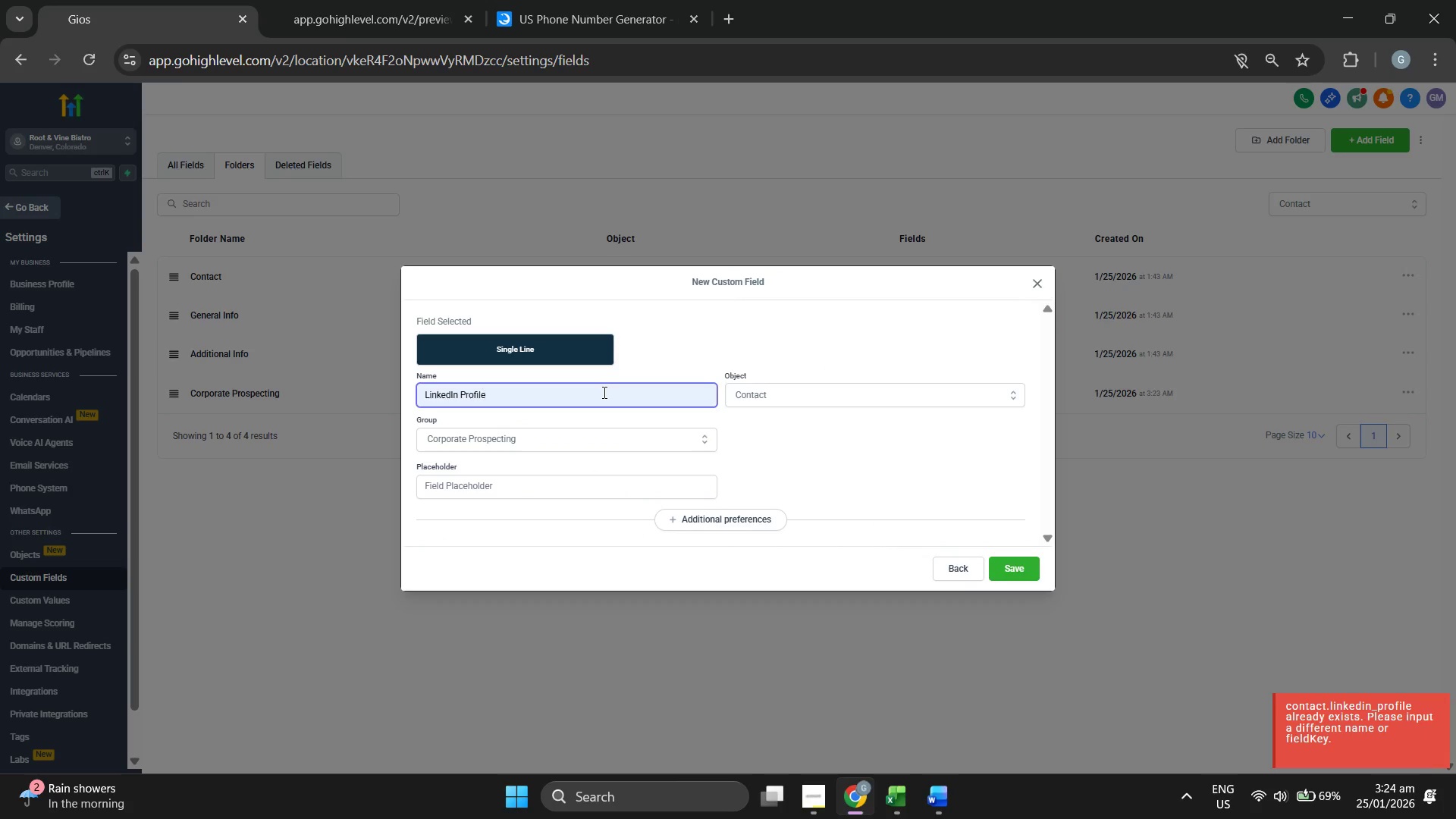 
type( URL)
 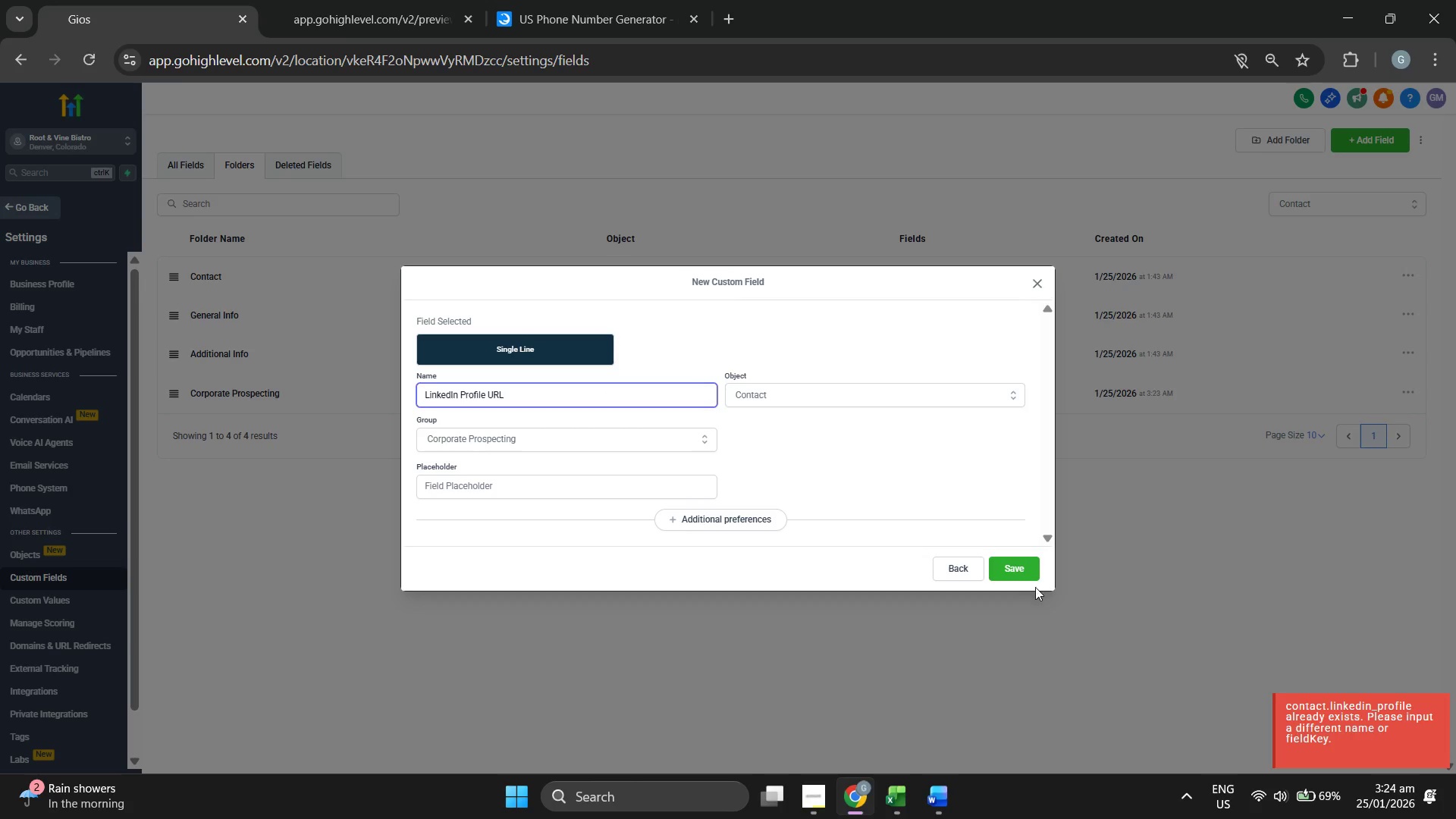 
left_click([1021, 557])
 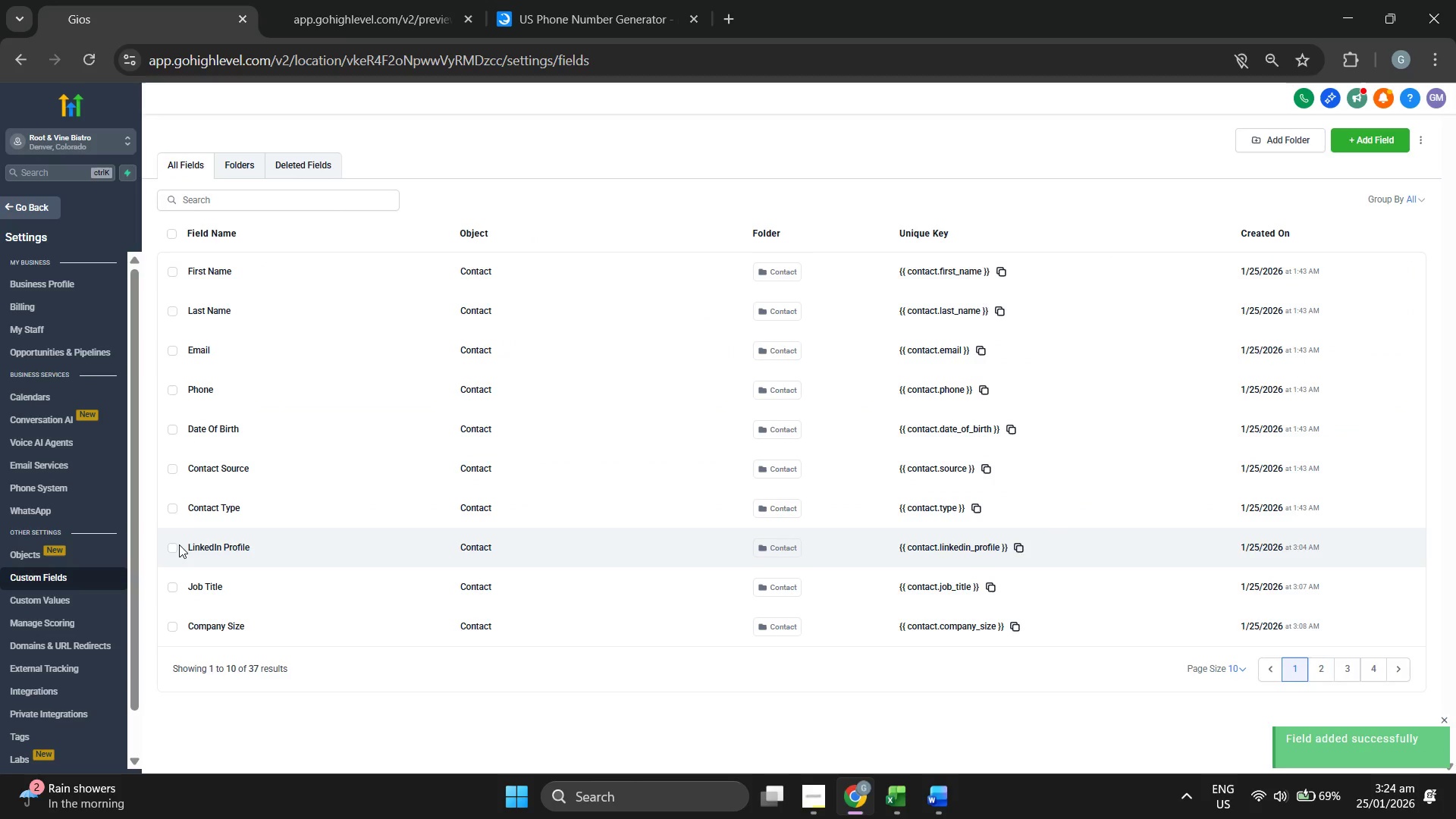 
wait(7.22)
 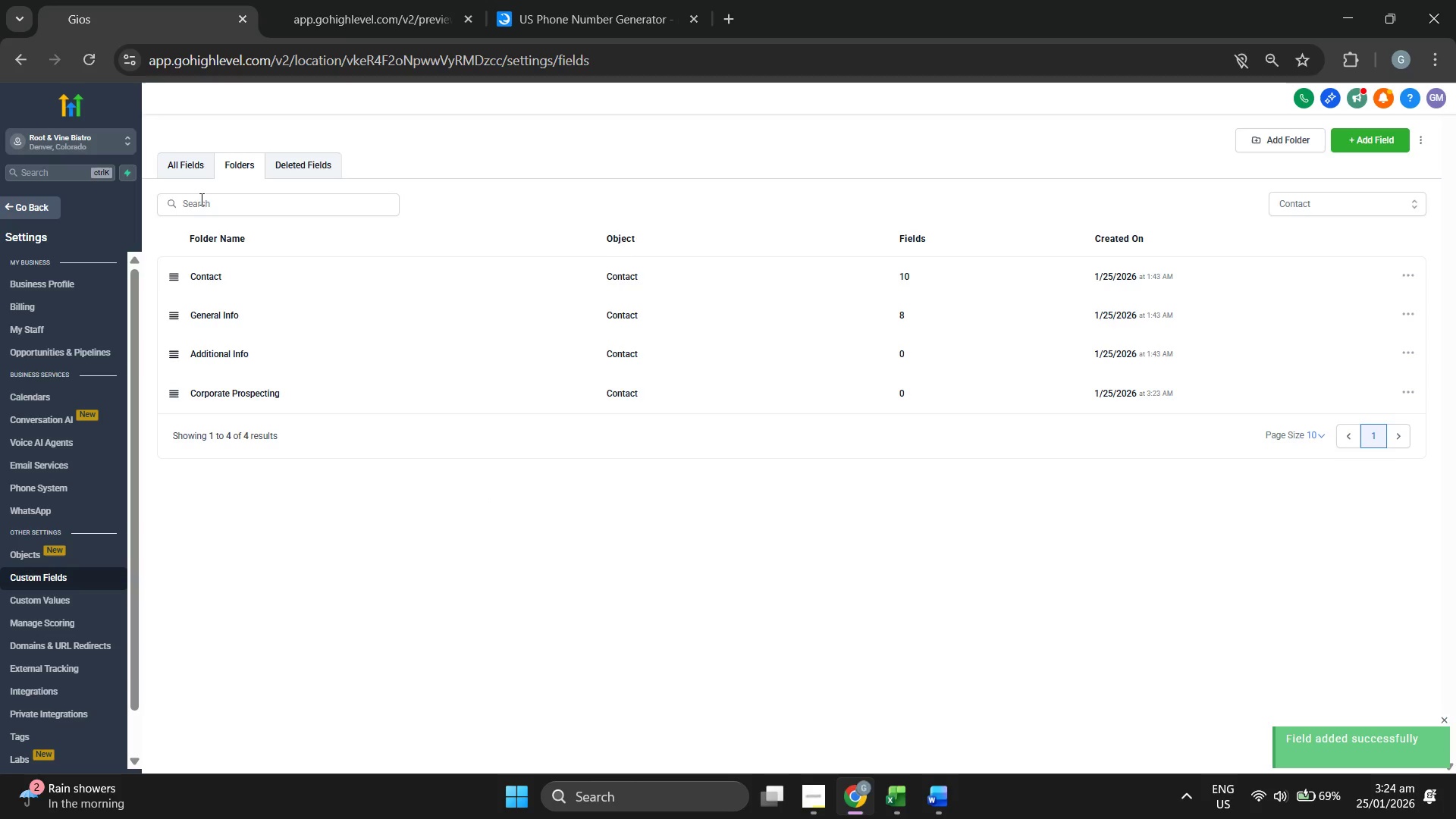 
scroll: coordinate [289, 547], scroll_direction: down, amount: 4.0
 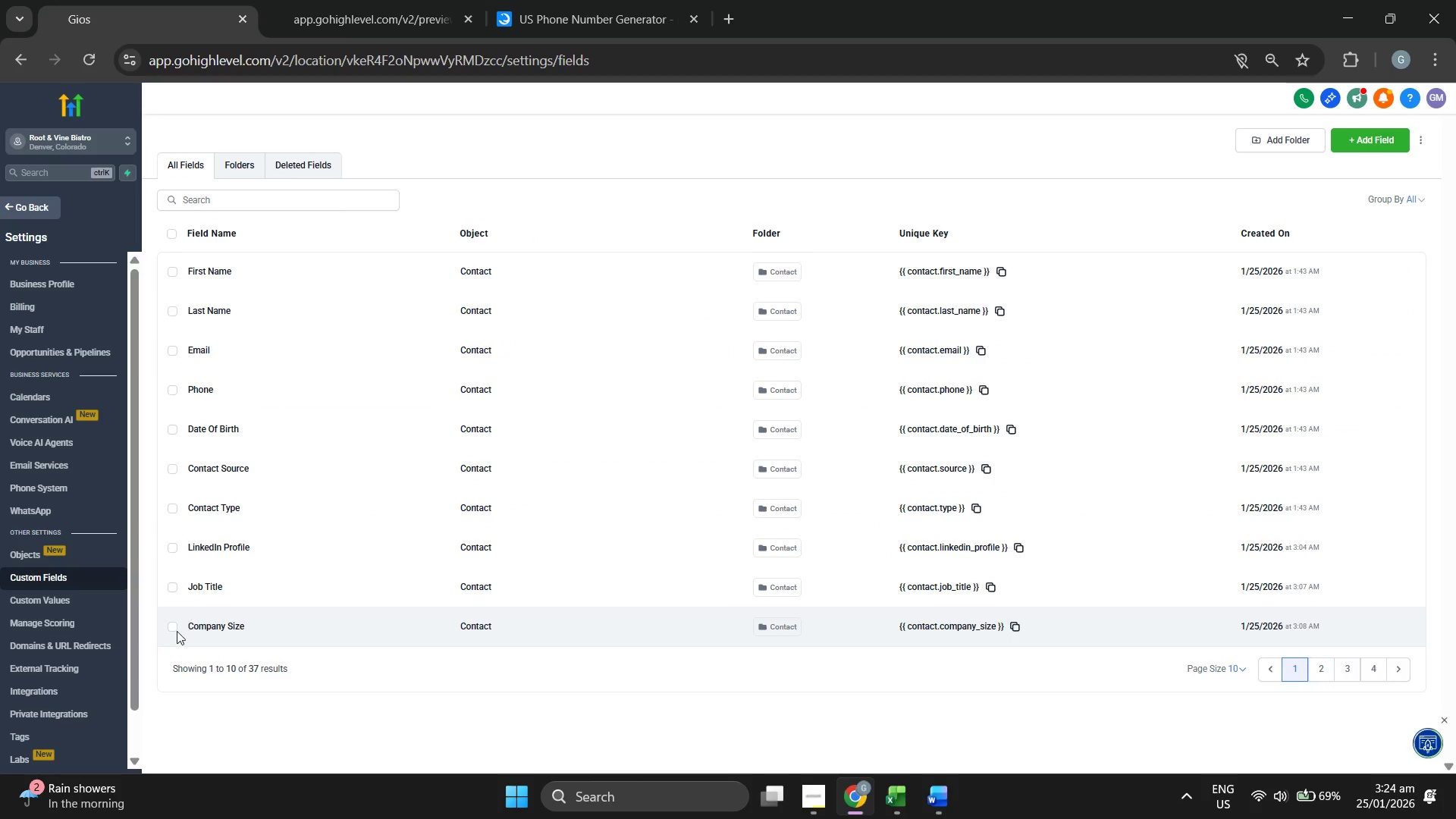 
left_click([174, 623])
 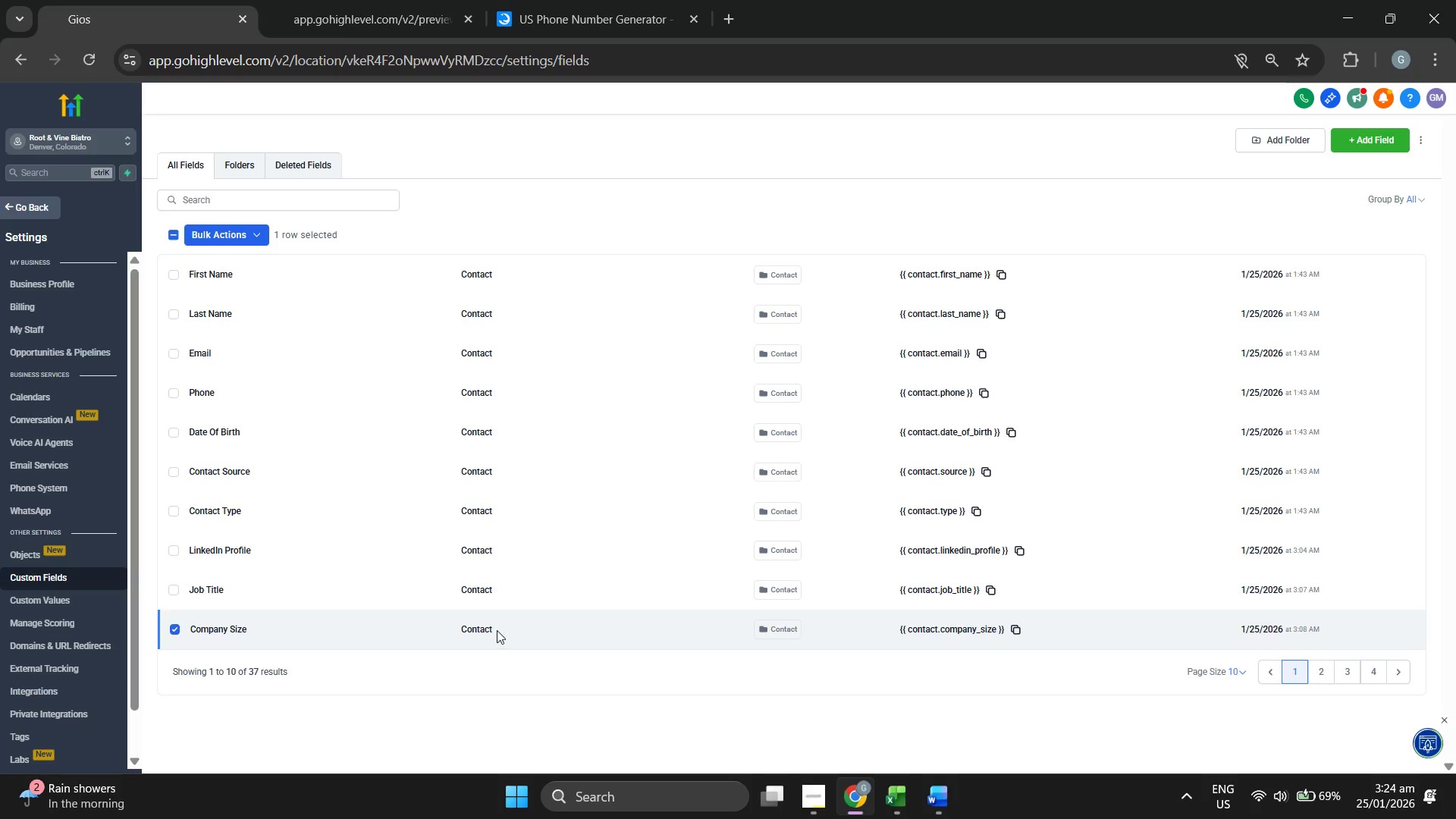 
wait(7.27)
 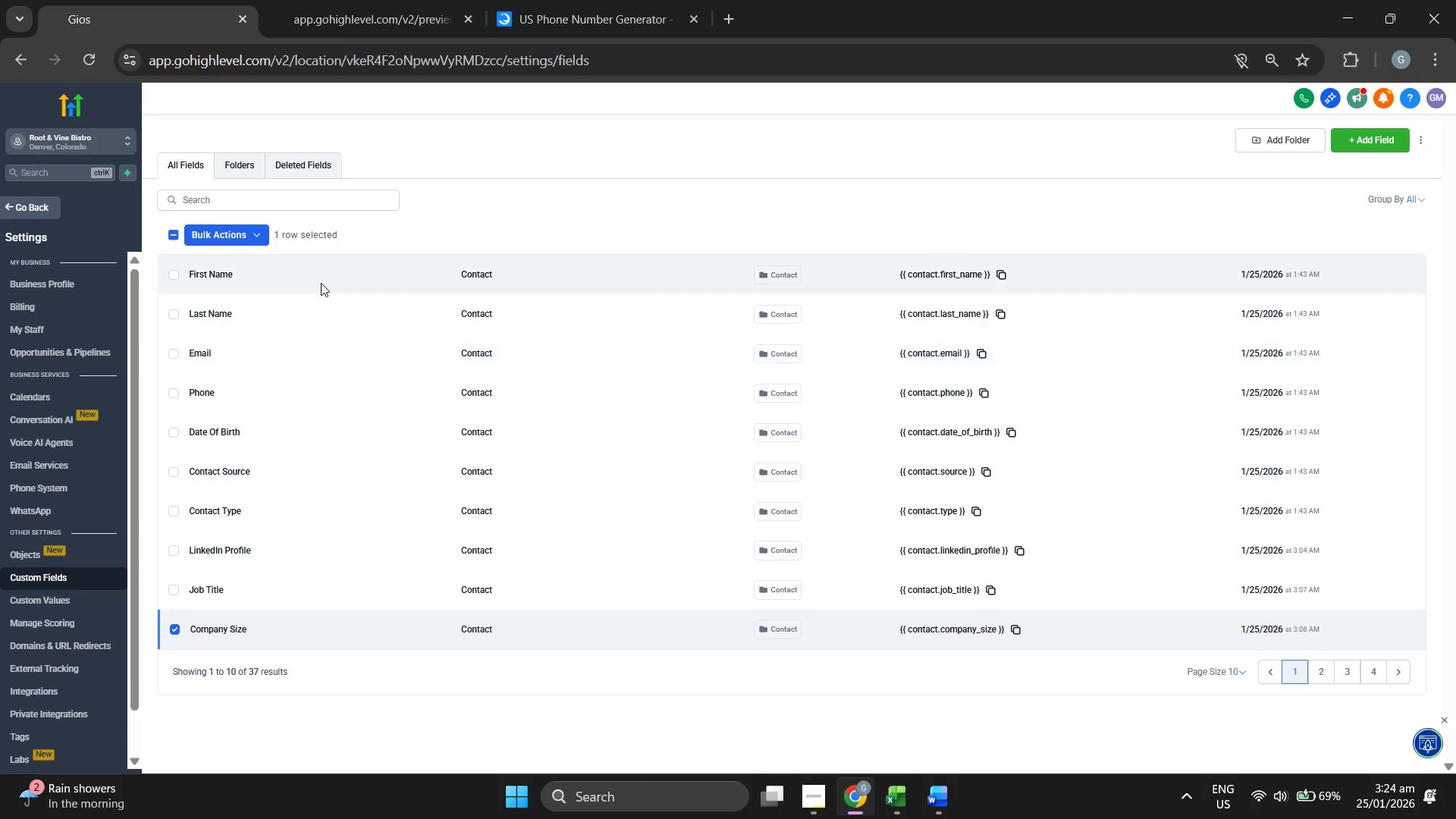 
left_click([236, 633])
 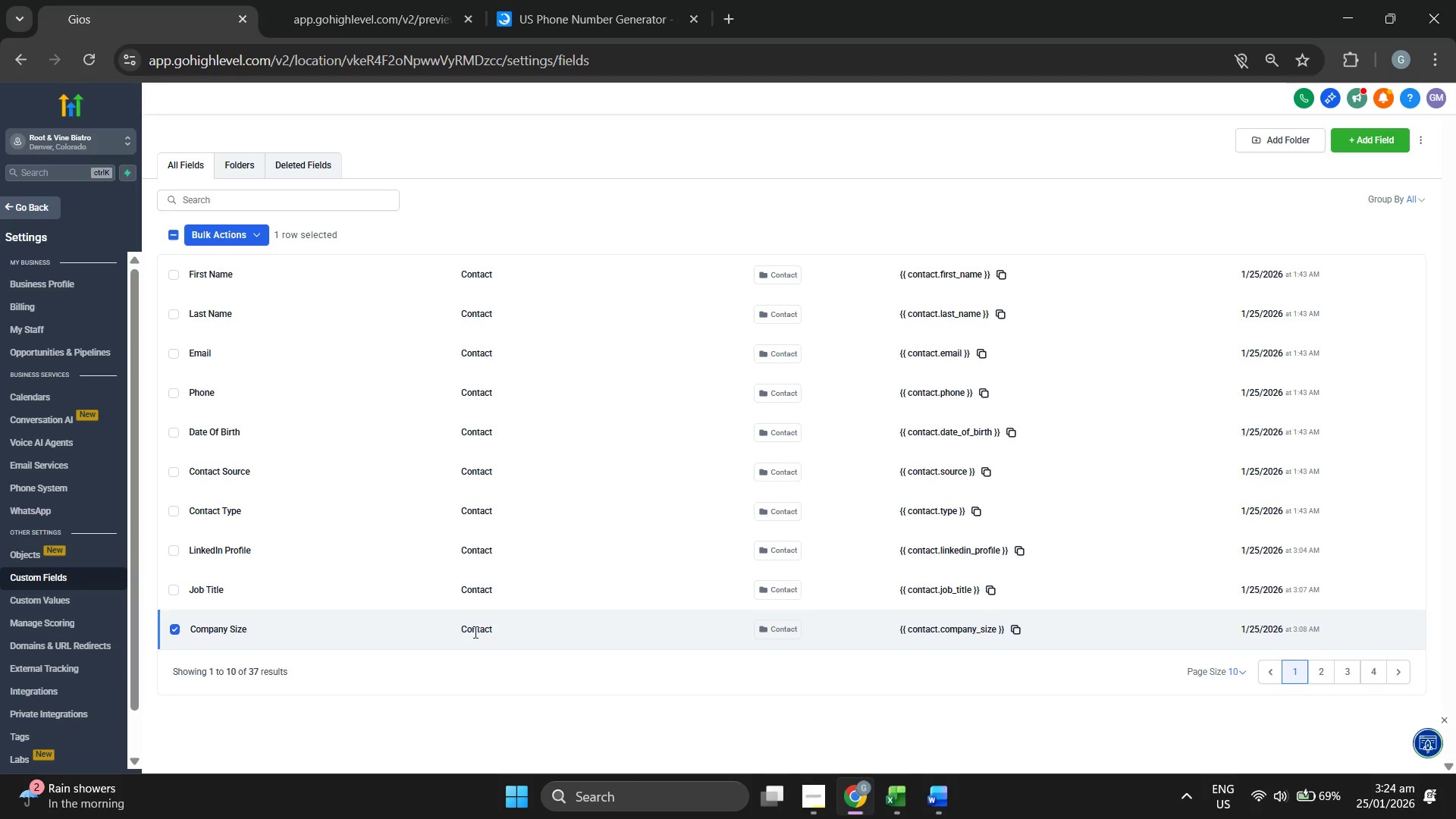 
left_click([474, 632])
 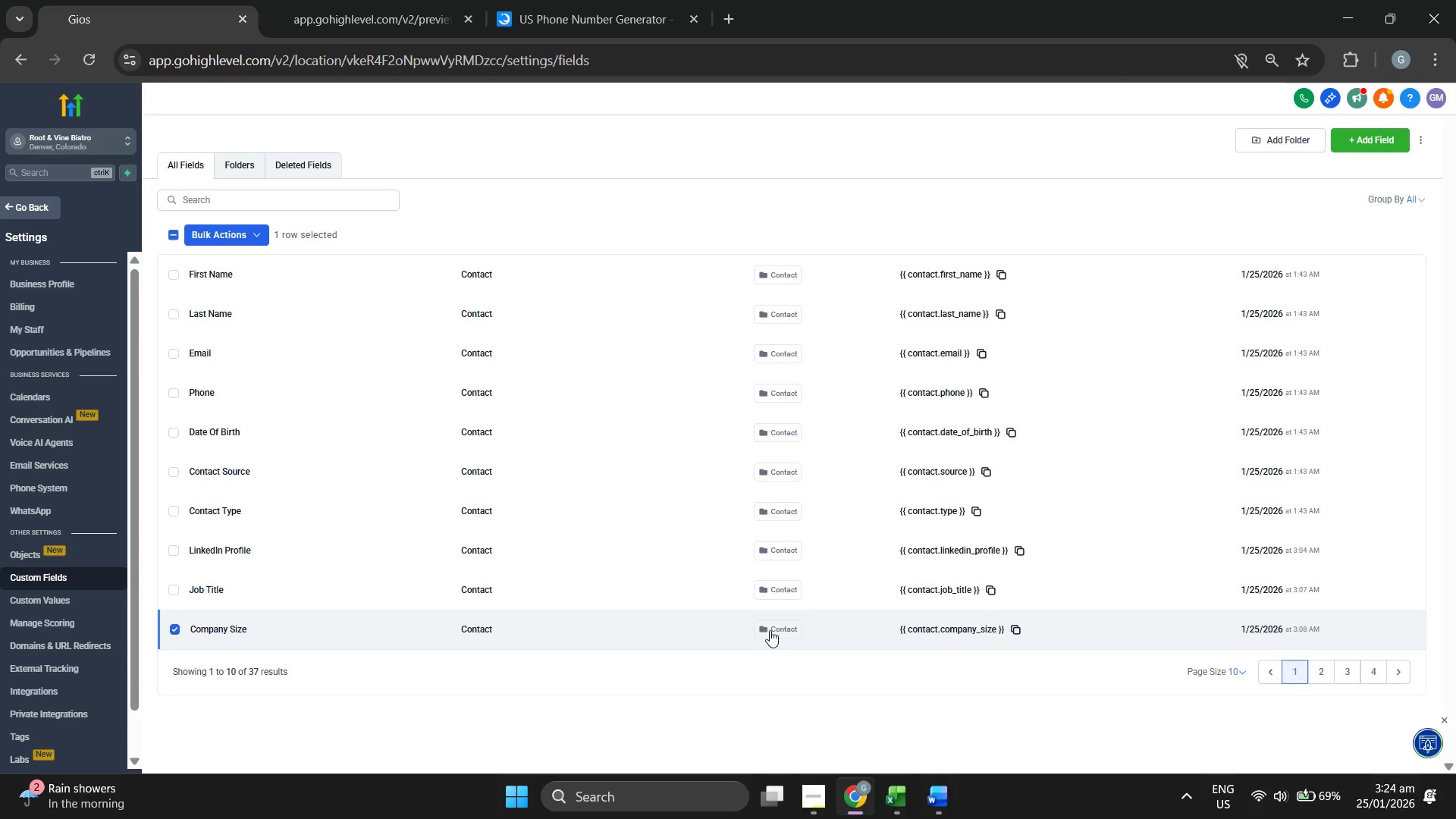 
left_click([778, 630])
 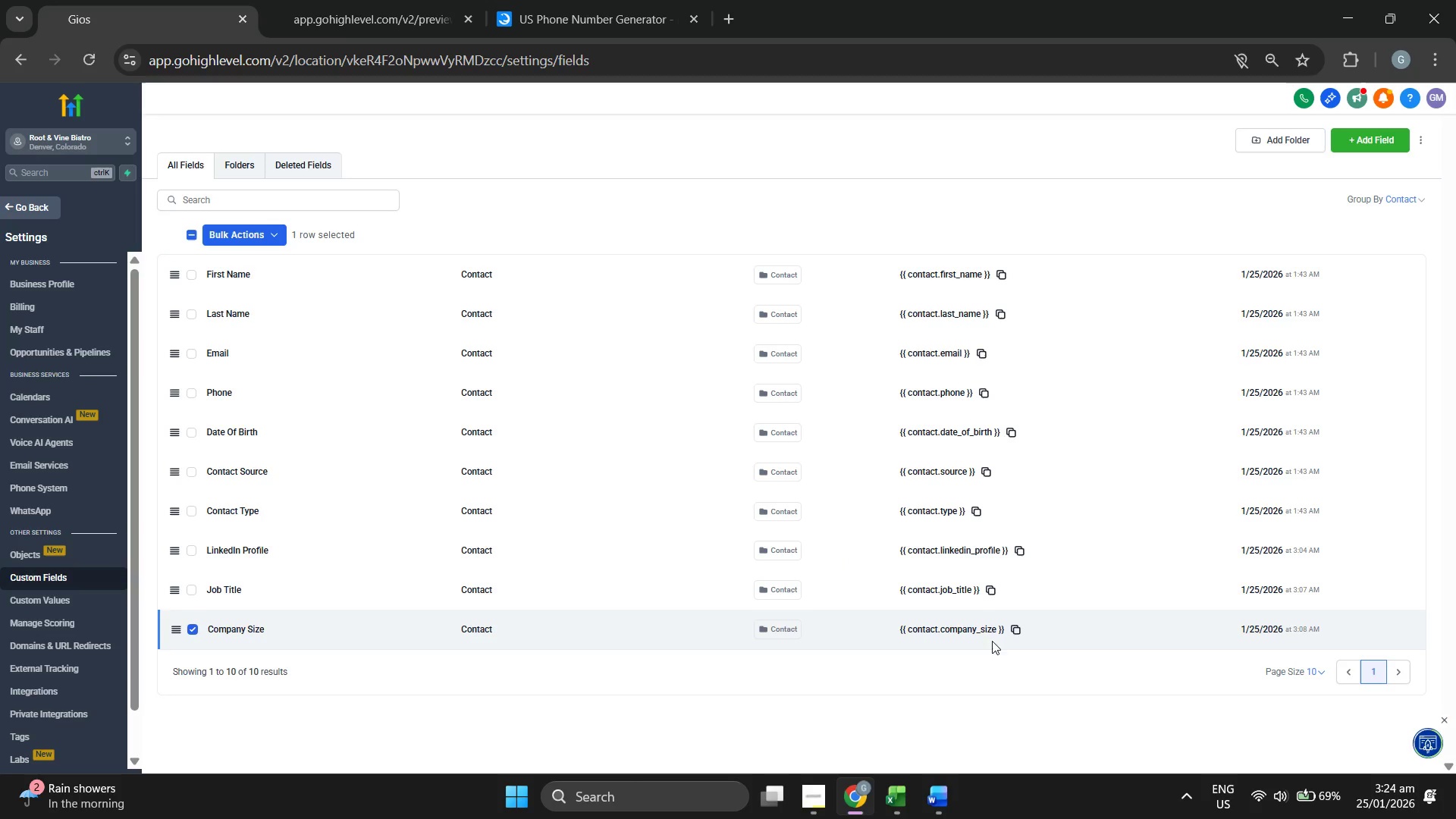 
left_click([989, 628])
 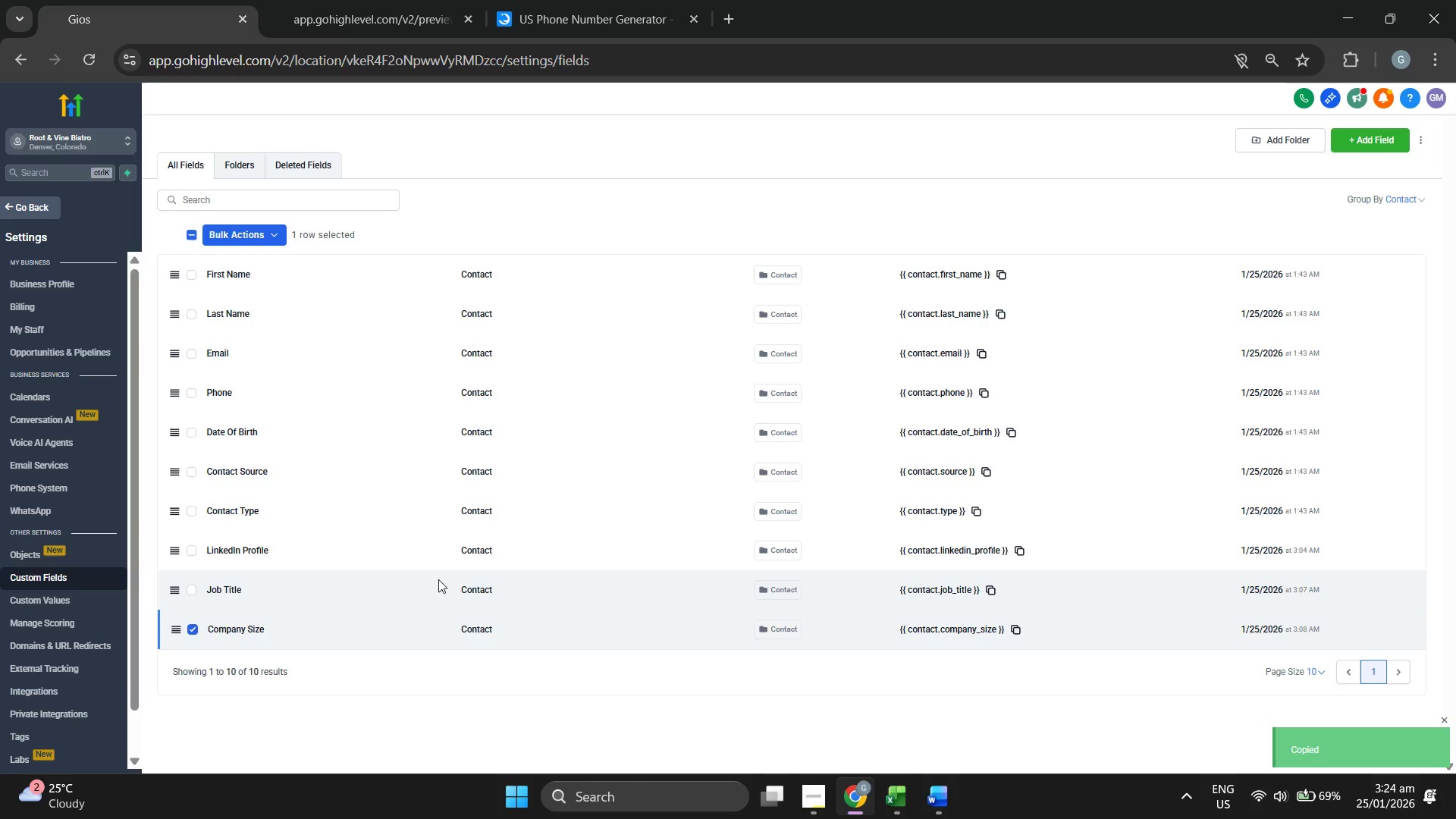 
left_click([237, 170])
 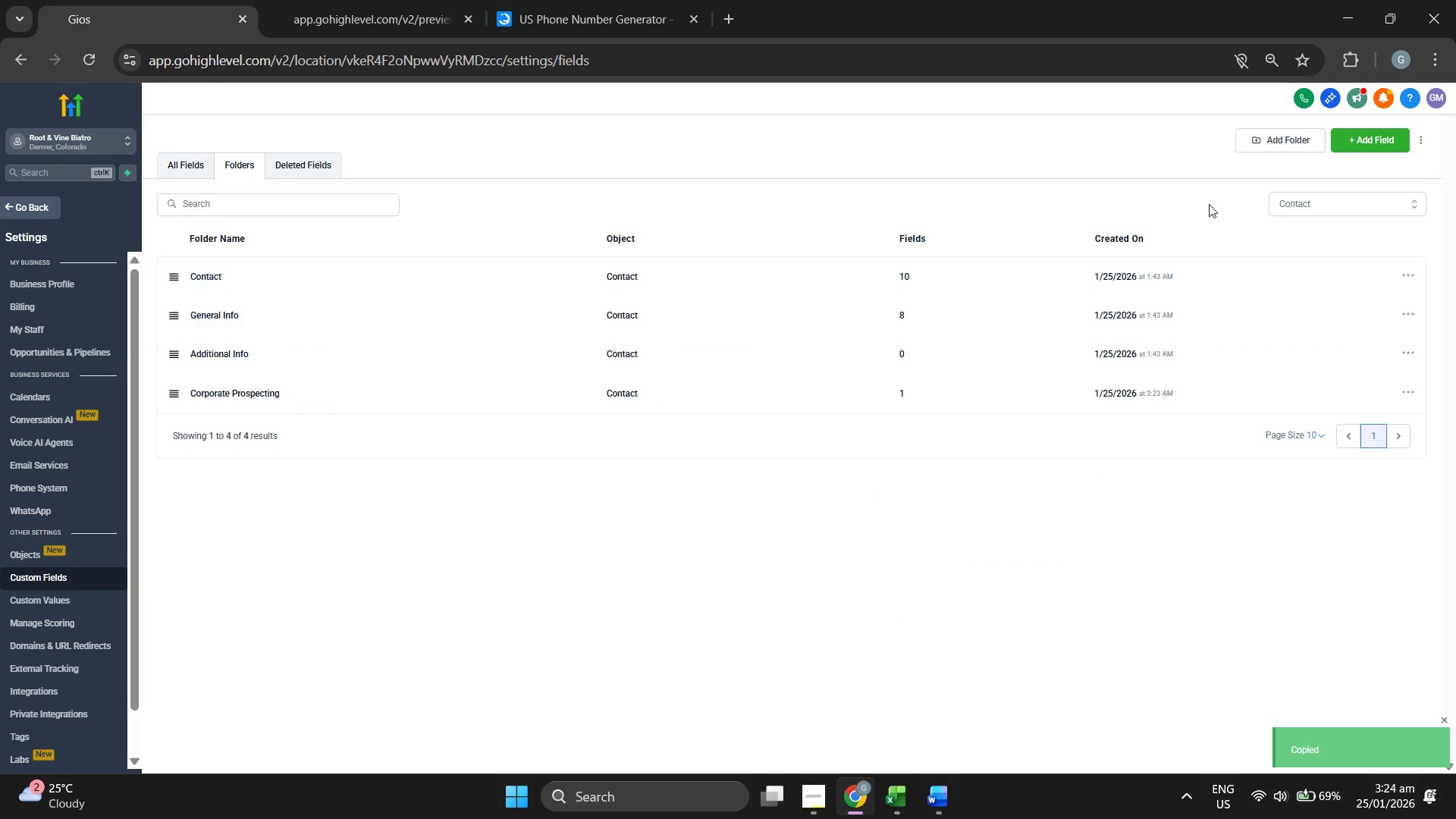 
left_click([1392, 130])
 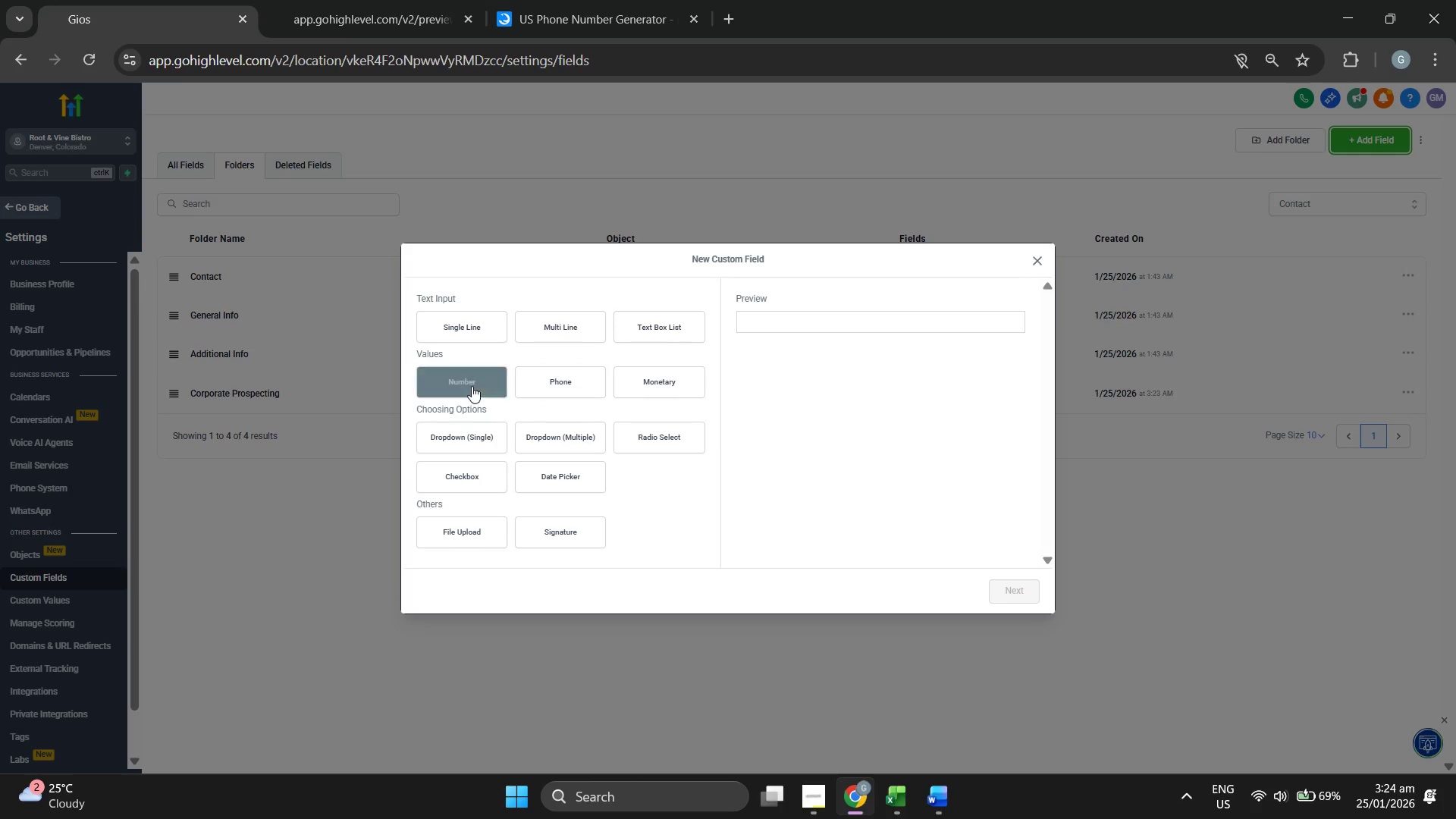 
left_click([472, 384])
 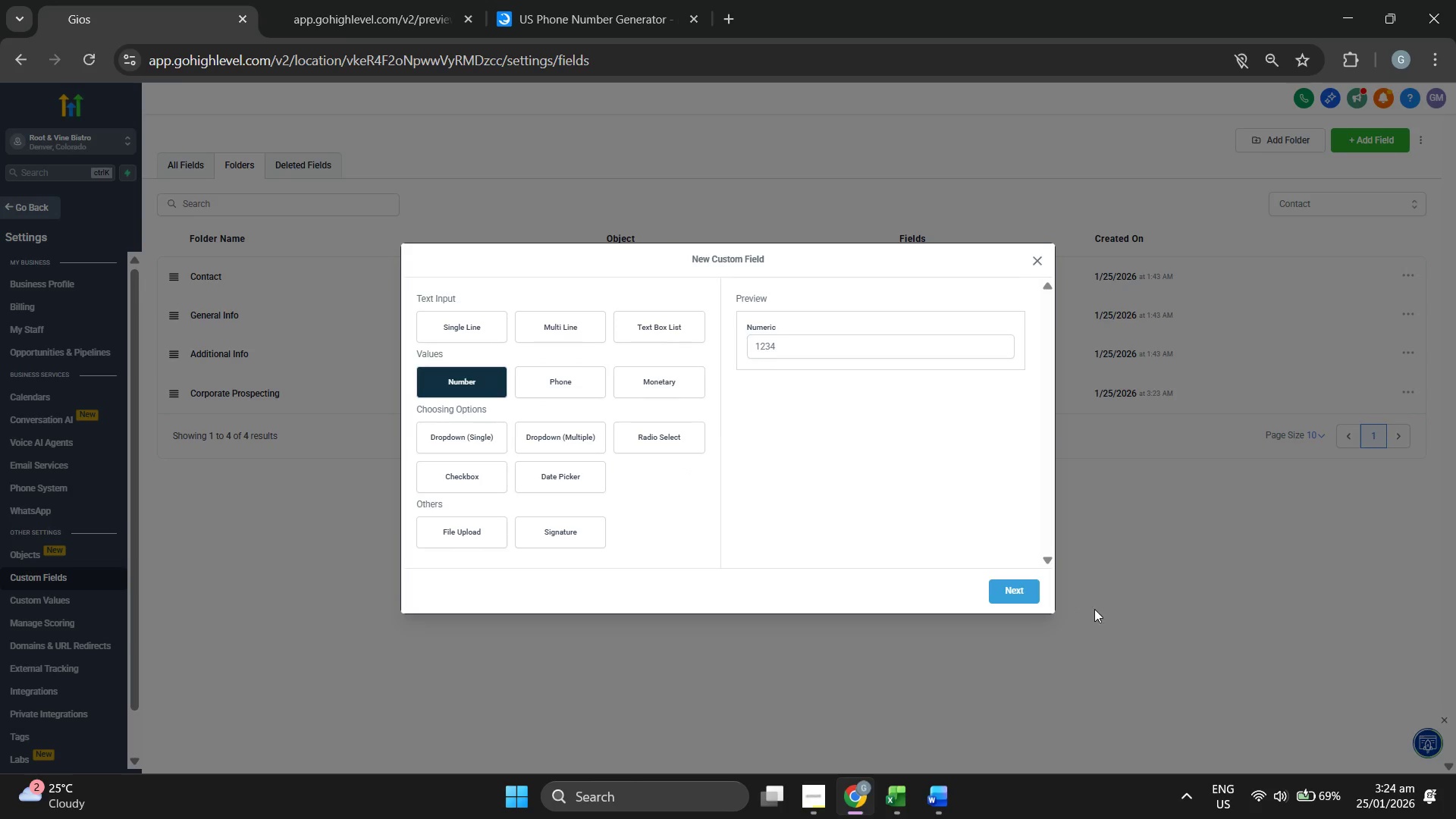 
left_click([999, 579])
 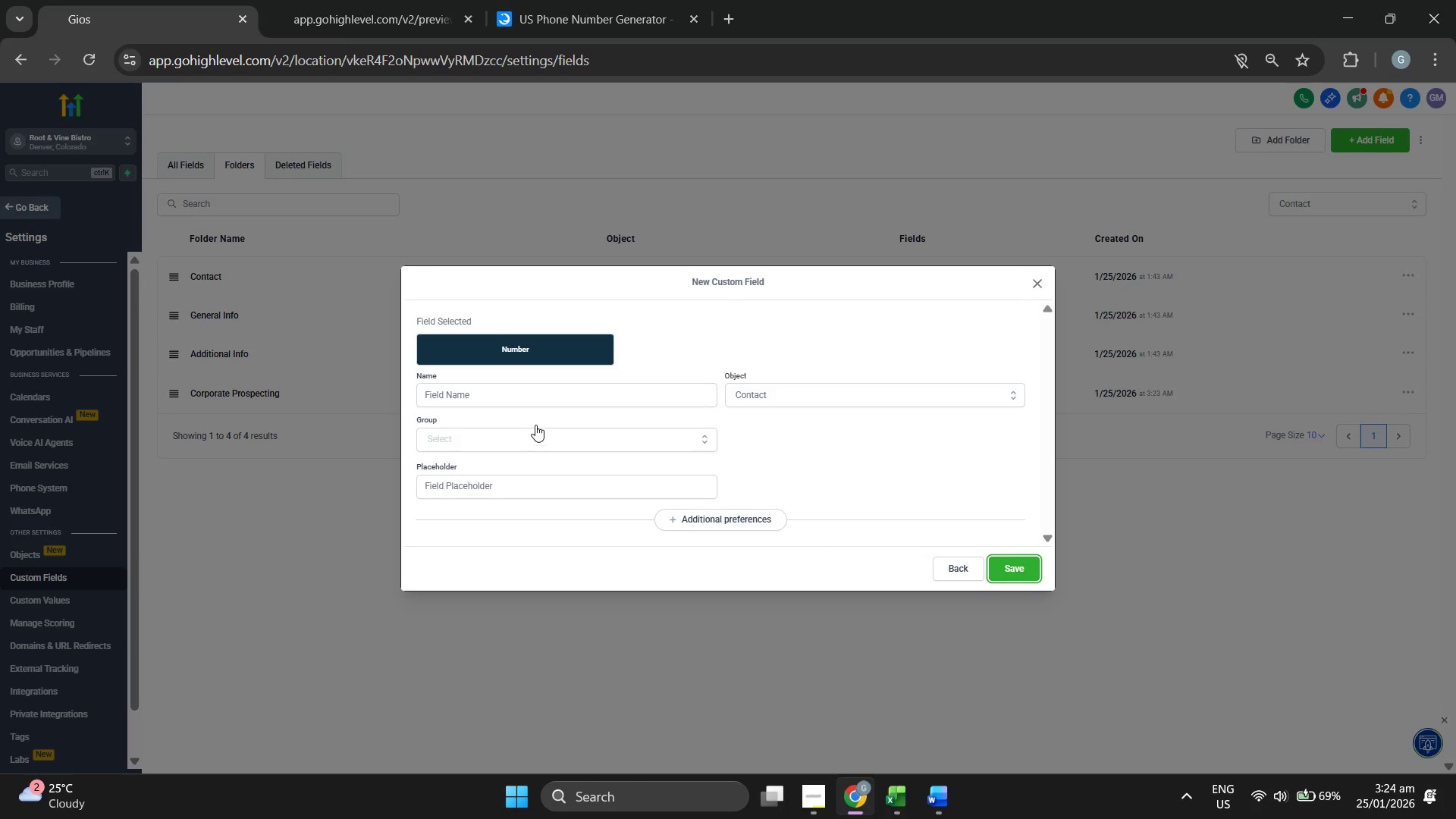 
left_click([535, 400])
 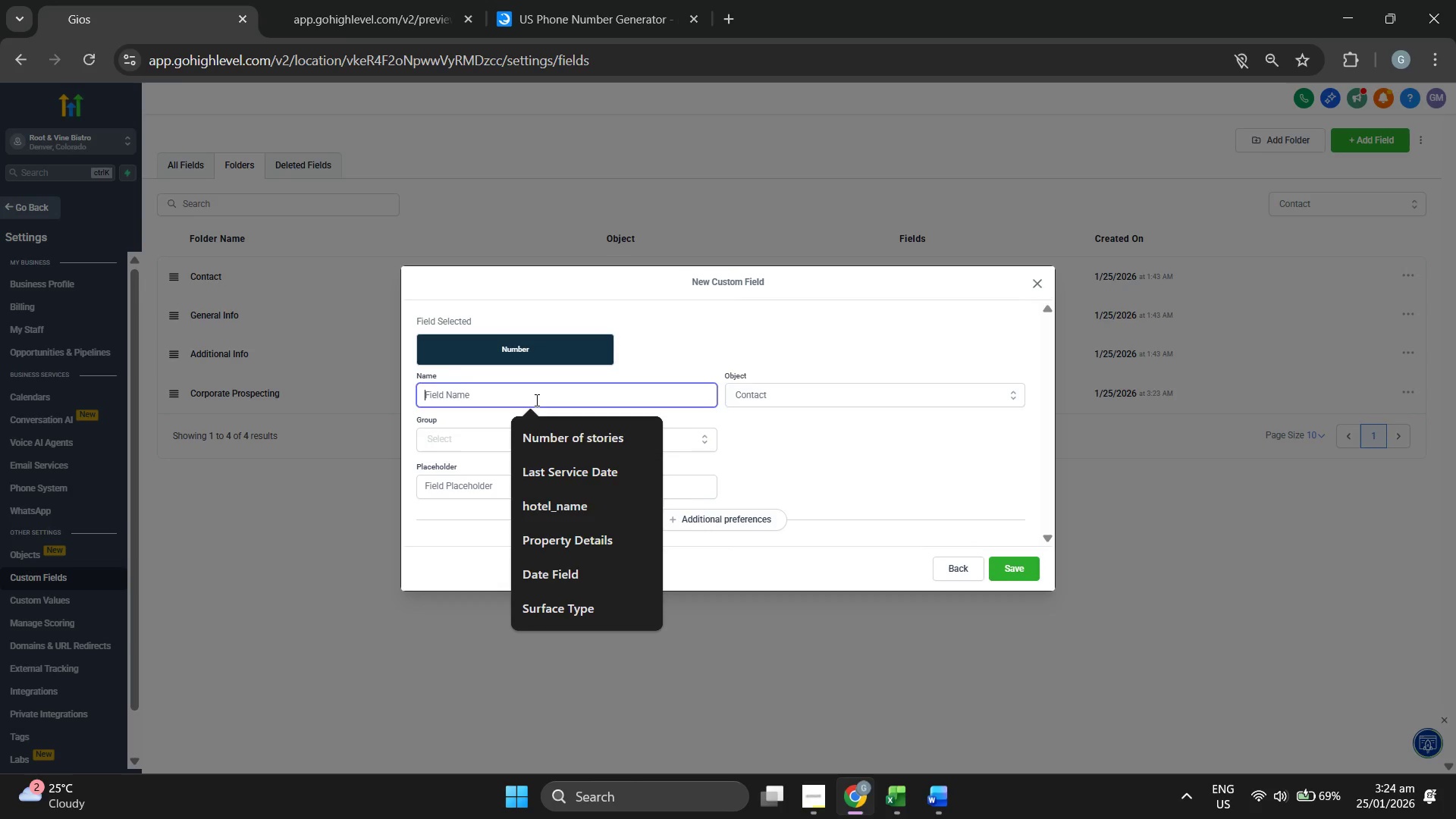 
key(CapsLock)
 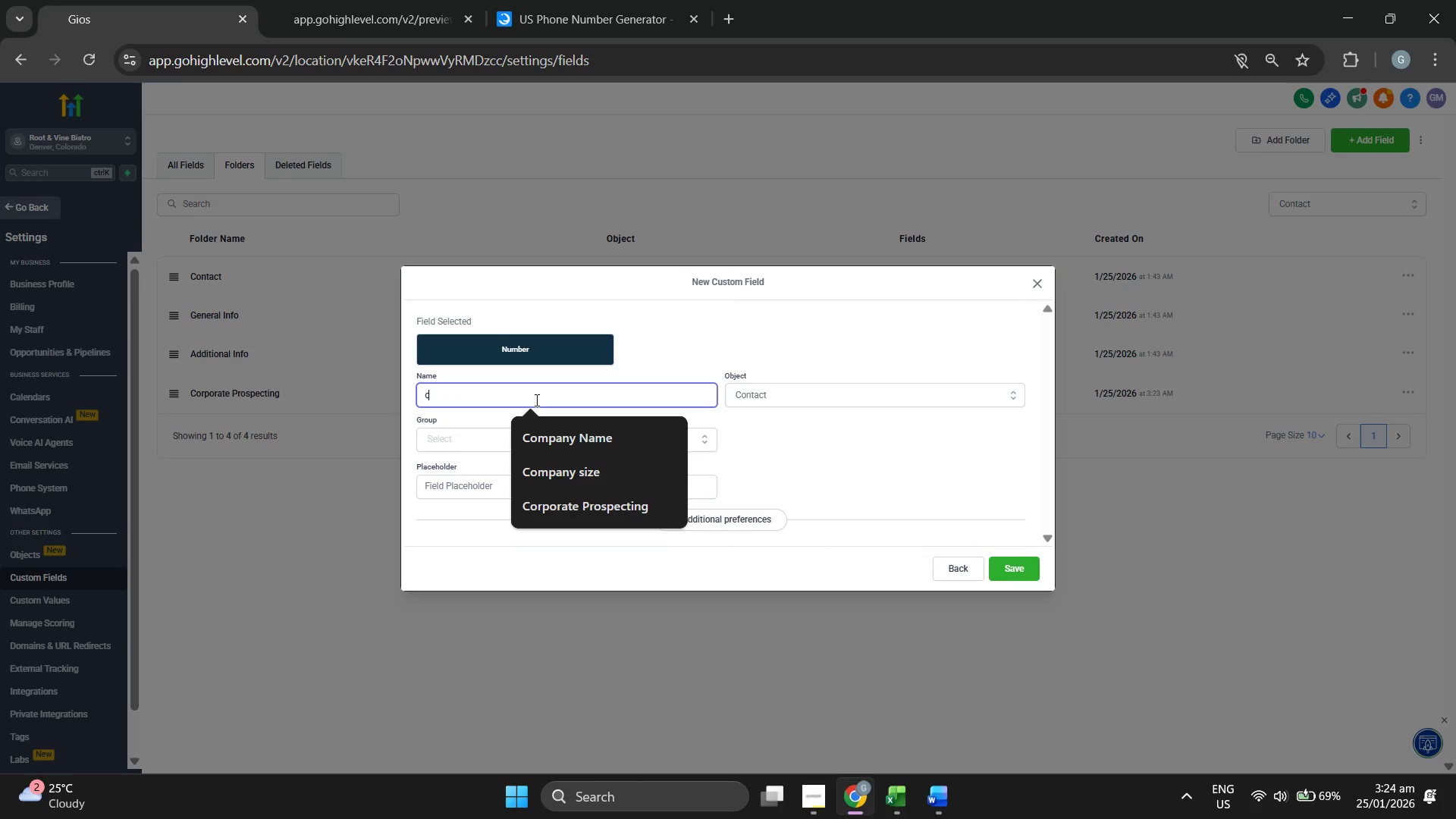 
key(C)
 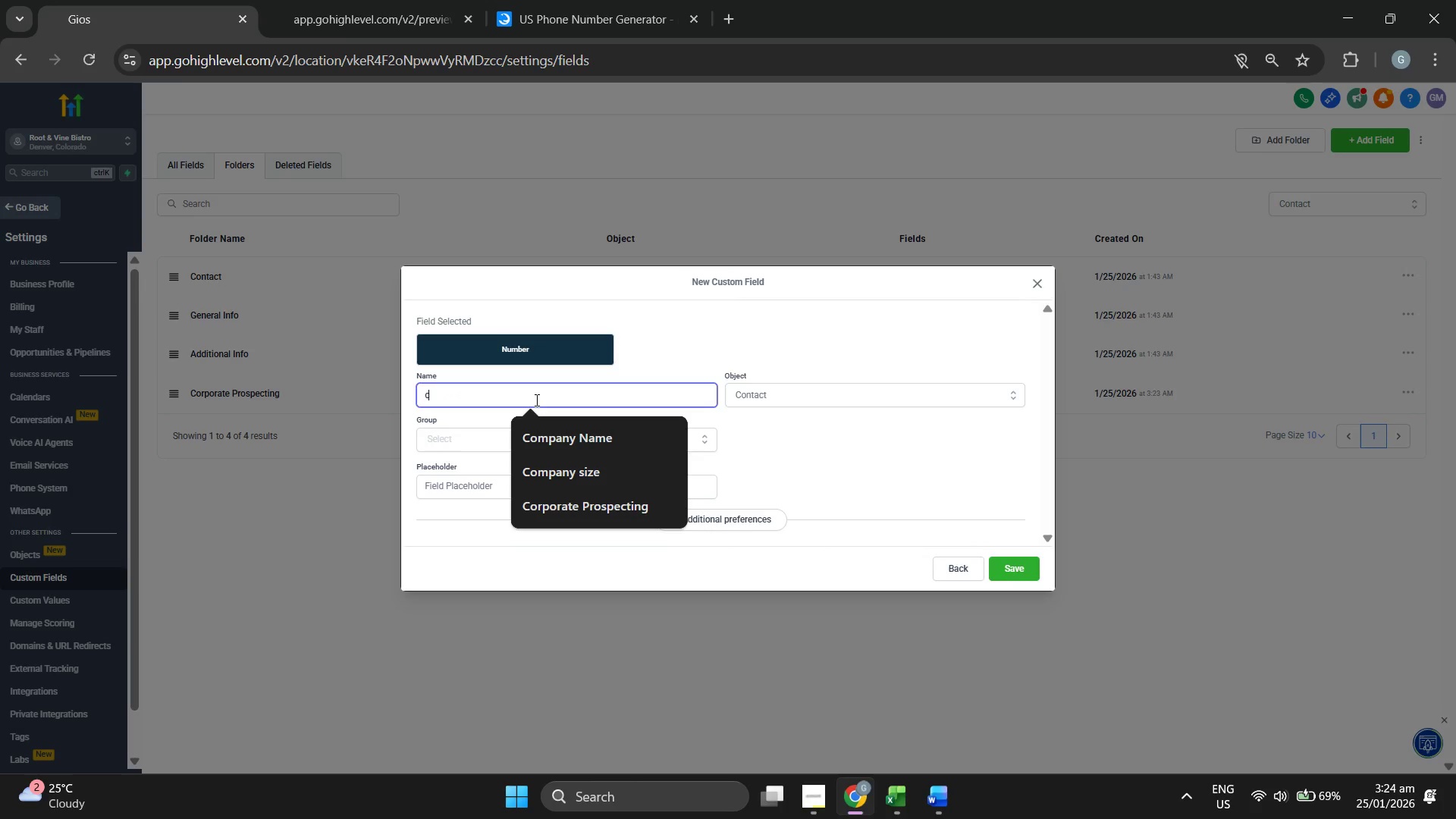 
key(CapsLock)
 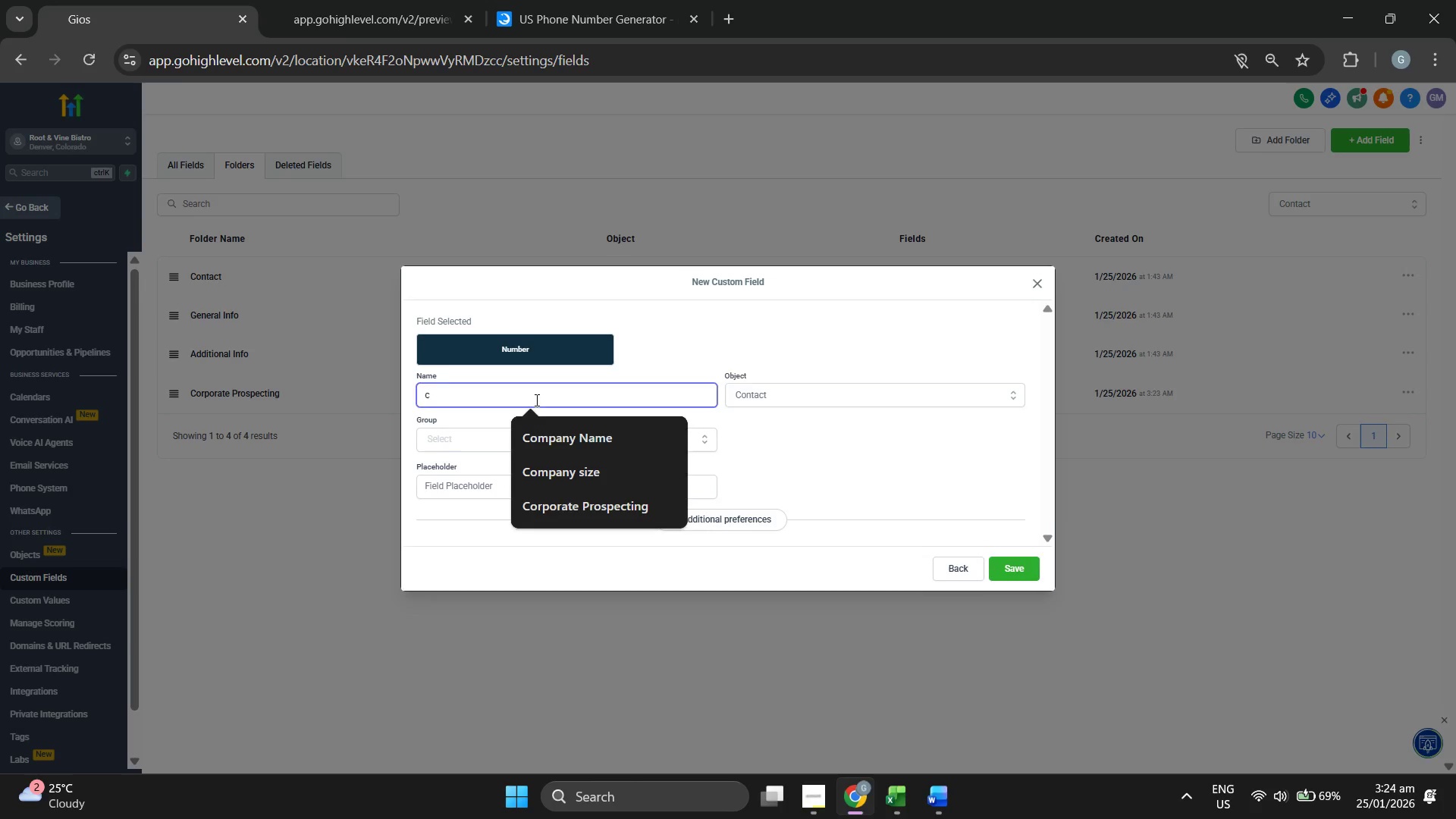 
key(Backspace)
 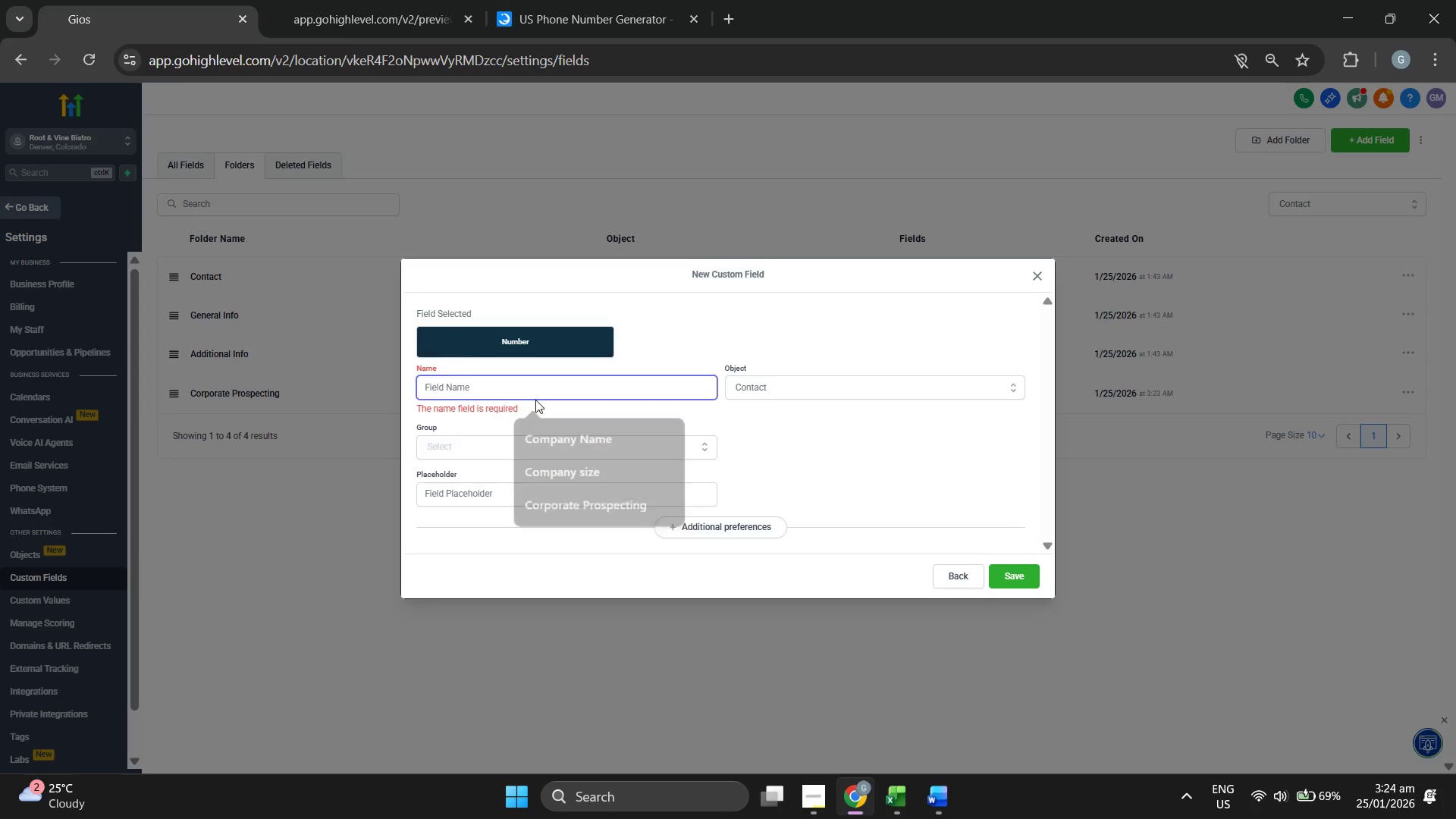 
key(C)
 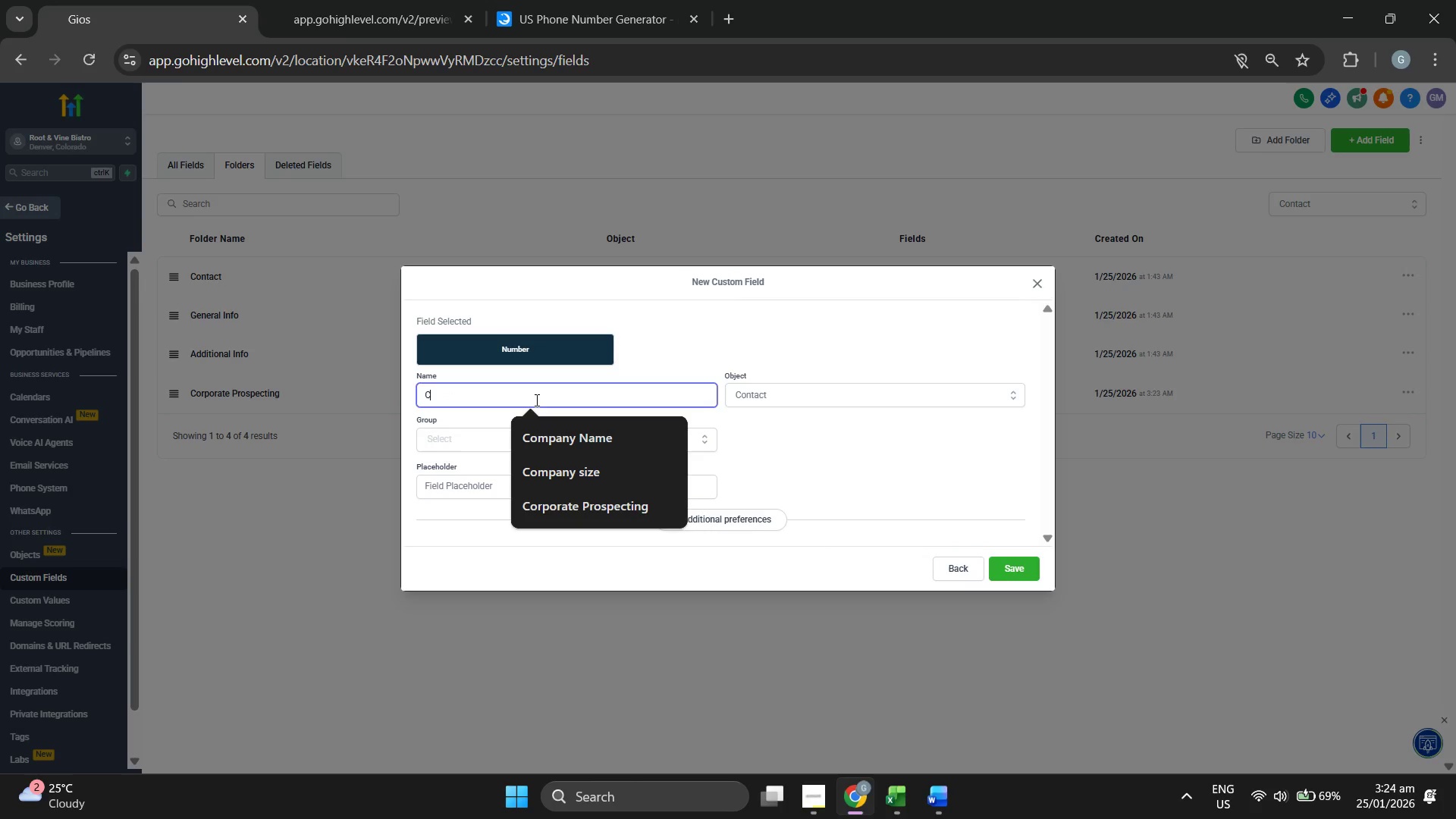 
key(CapsLock)
 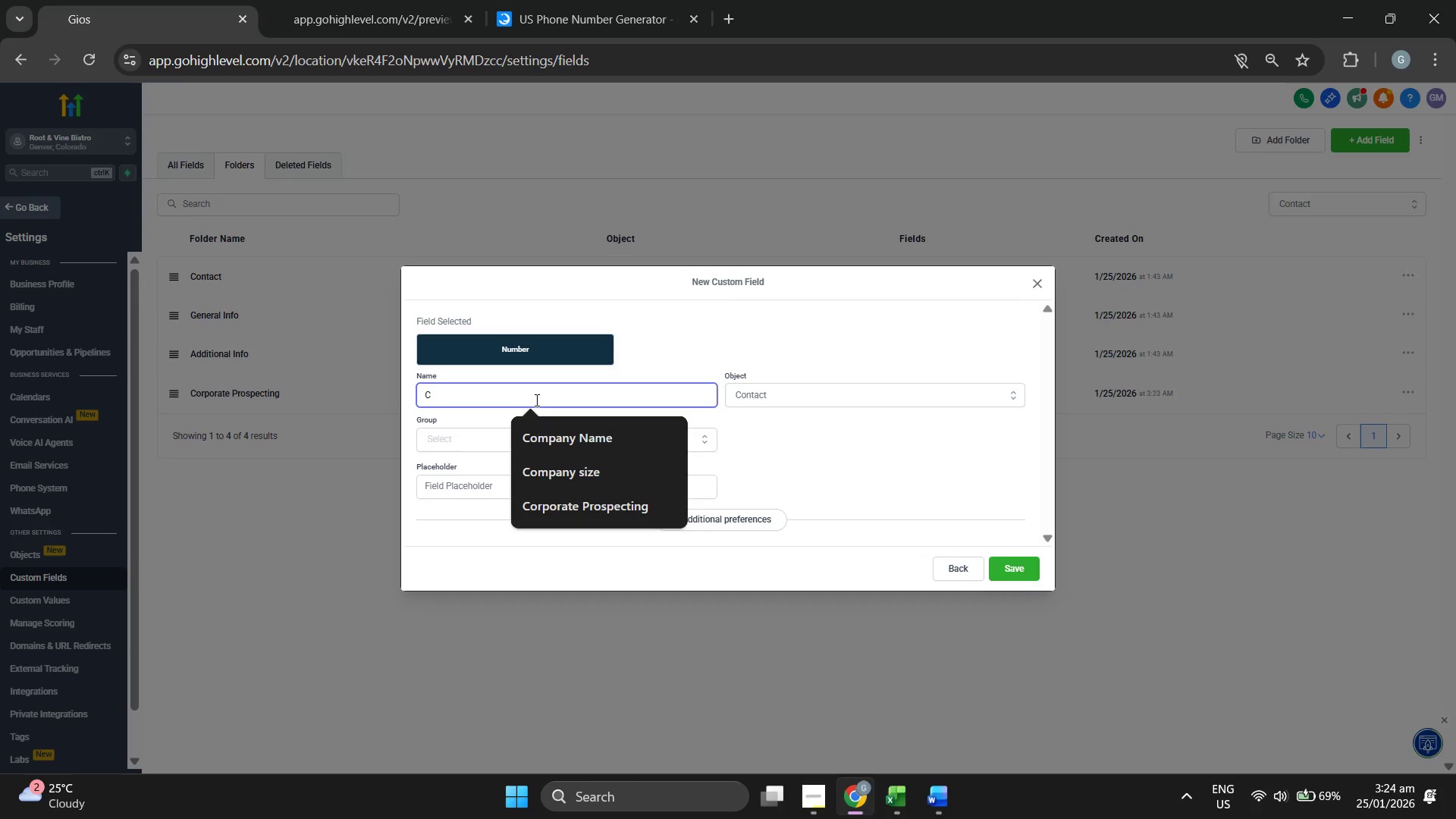 
key(O)
 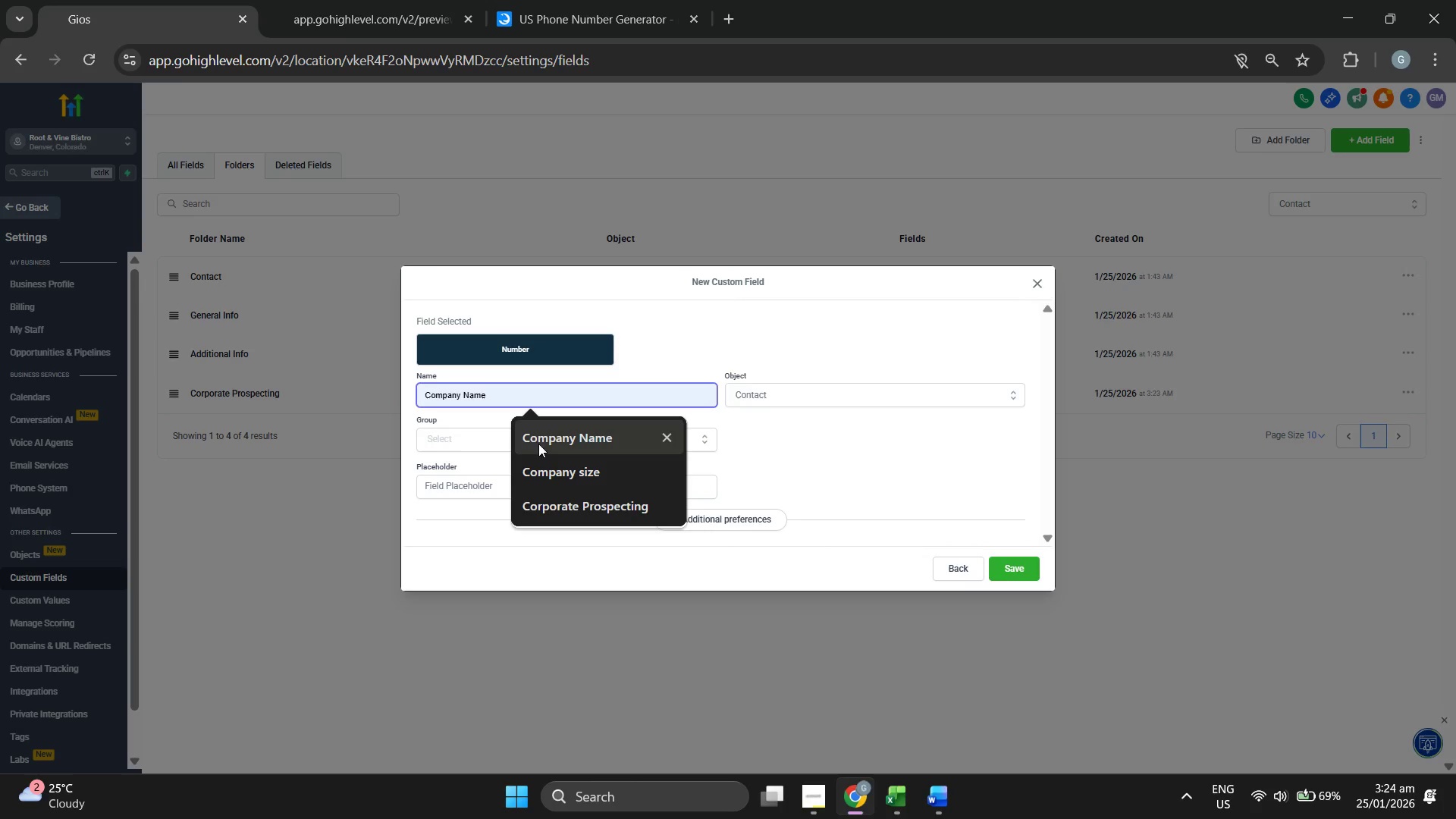 
left_click([548, 458])
 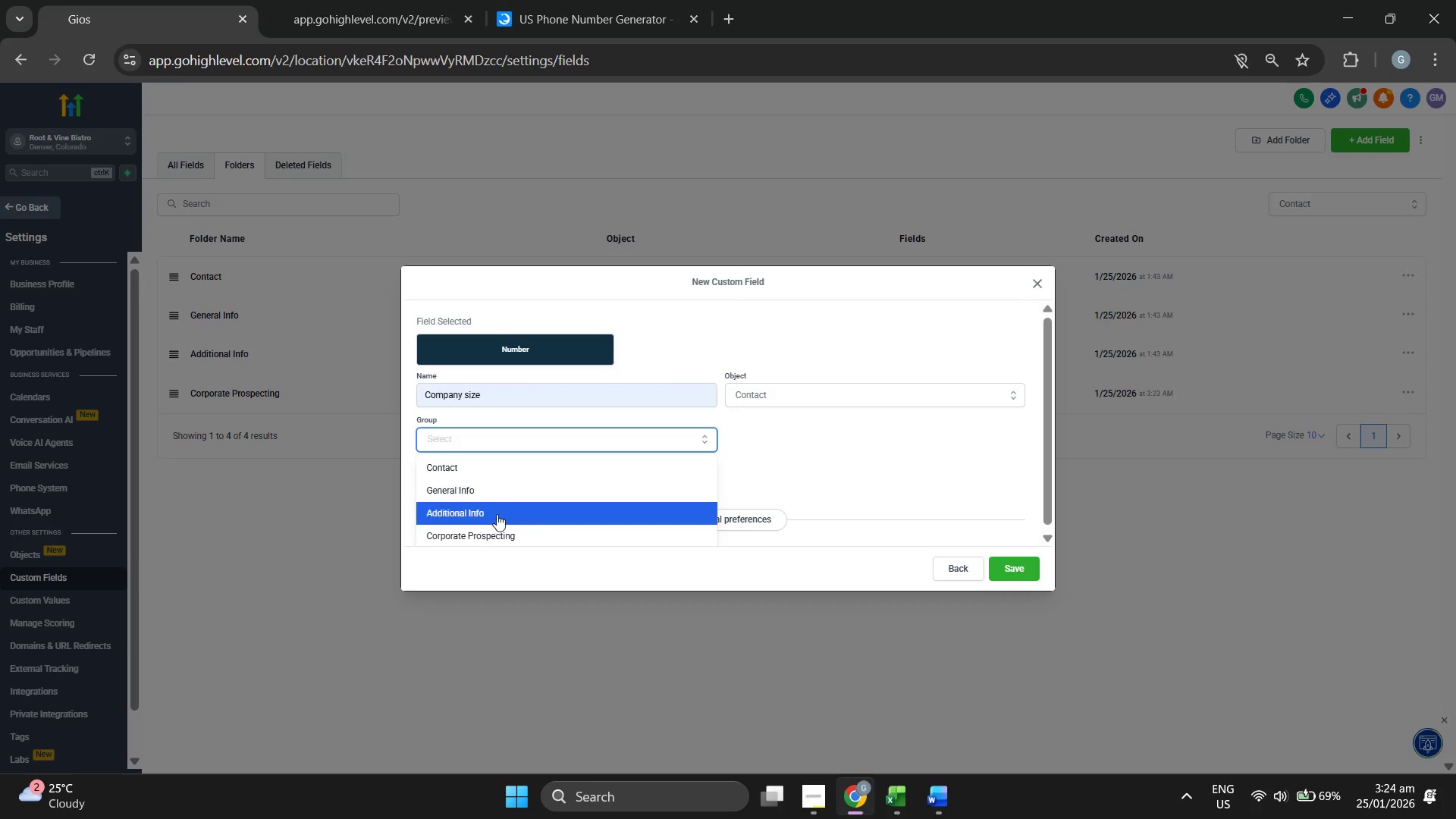 
left_click([499, 532])
 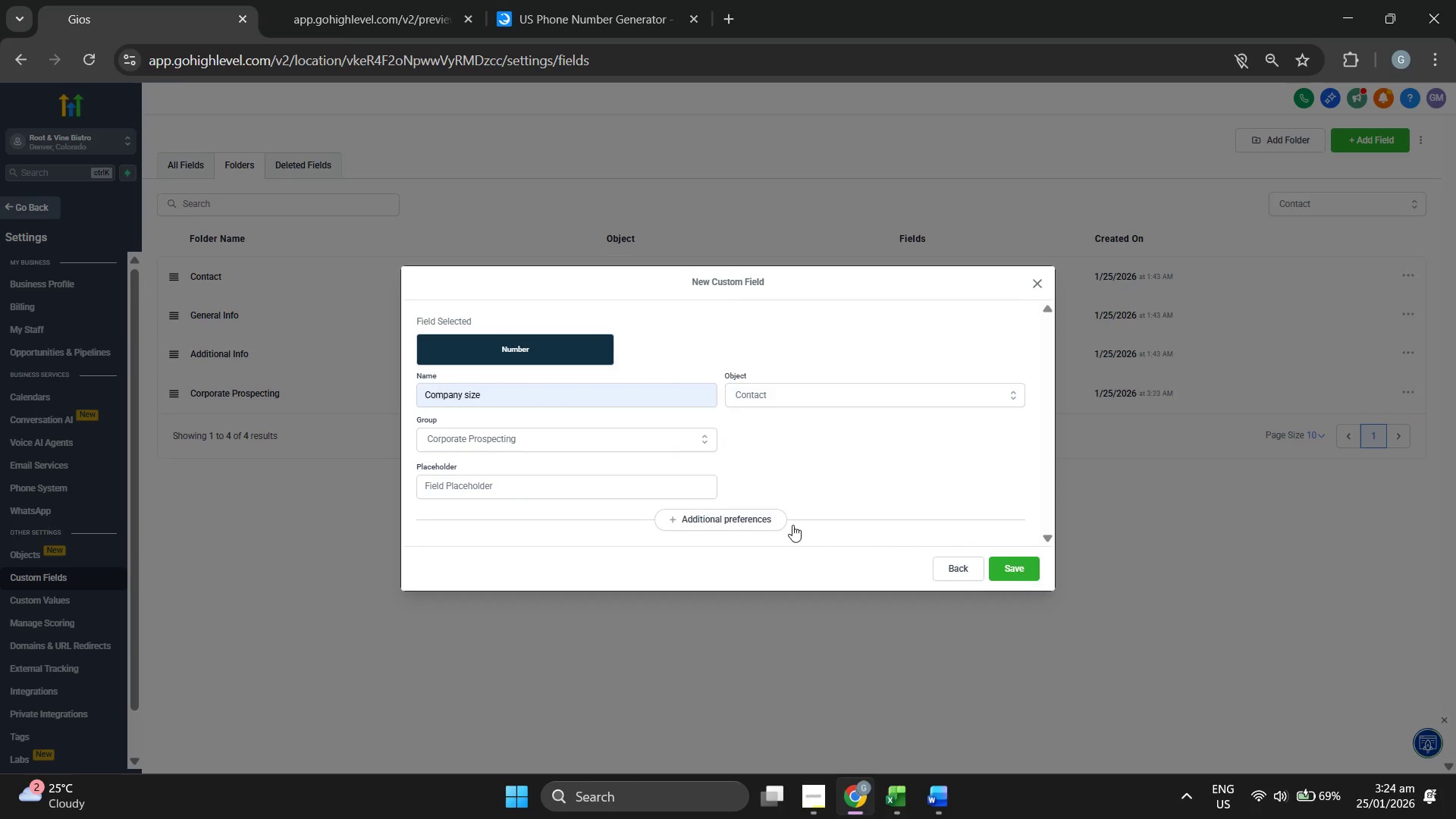 
scroll: coordinate [987, 492], scroll_direction: down, amount: 1.0
 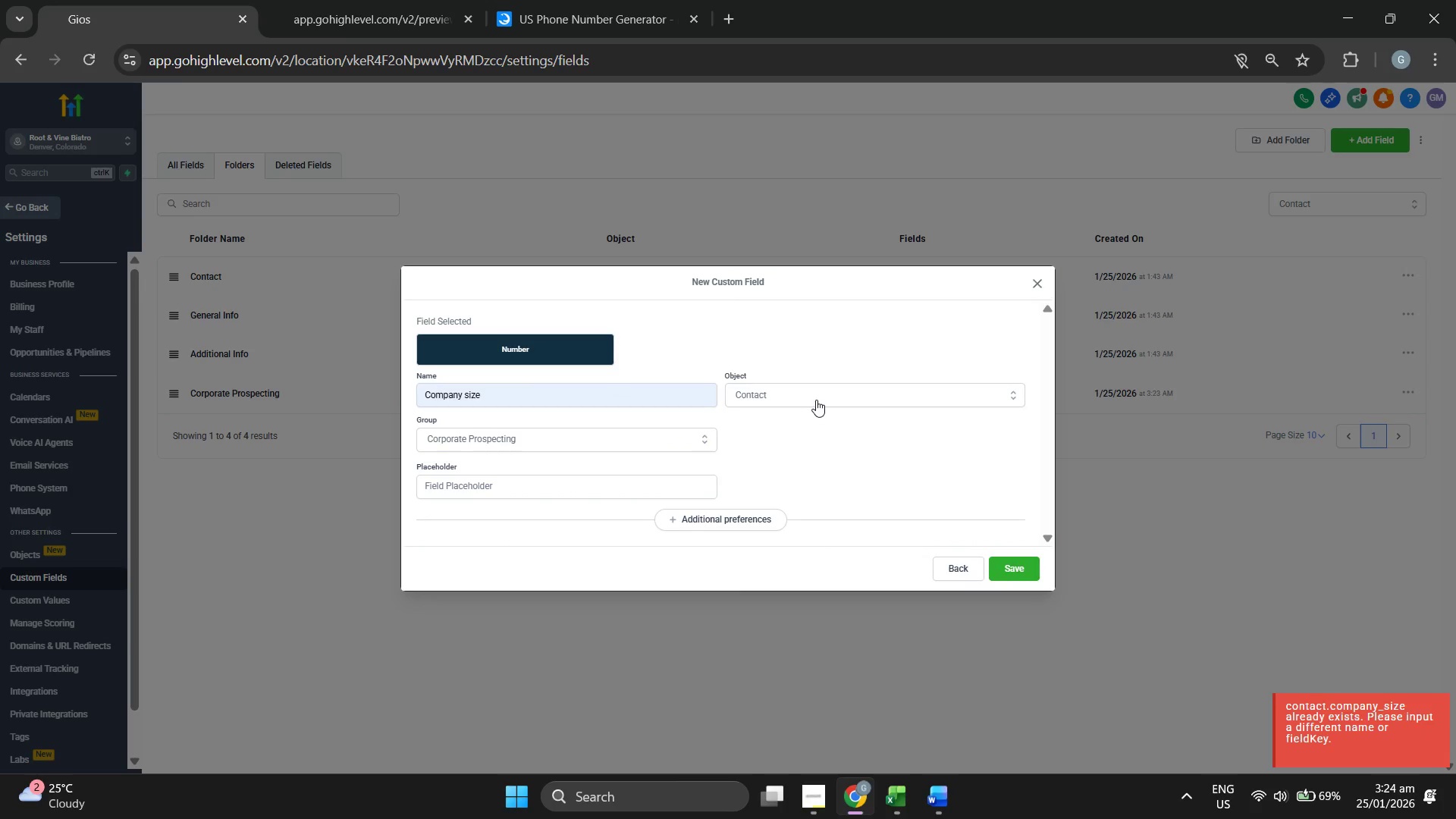 
left_click([844, 513])
 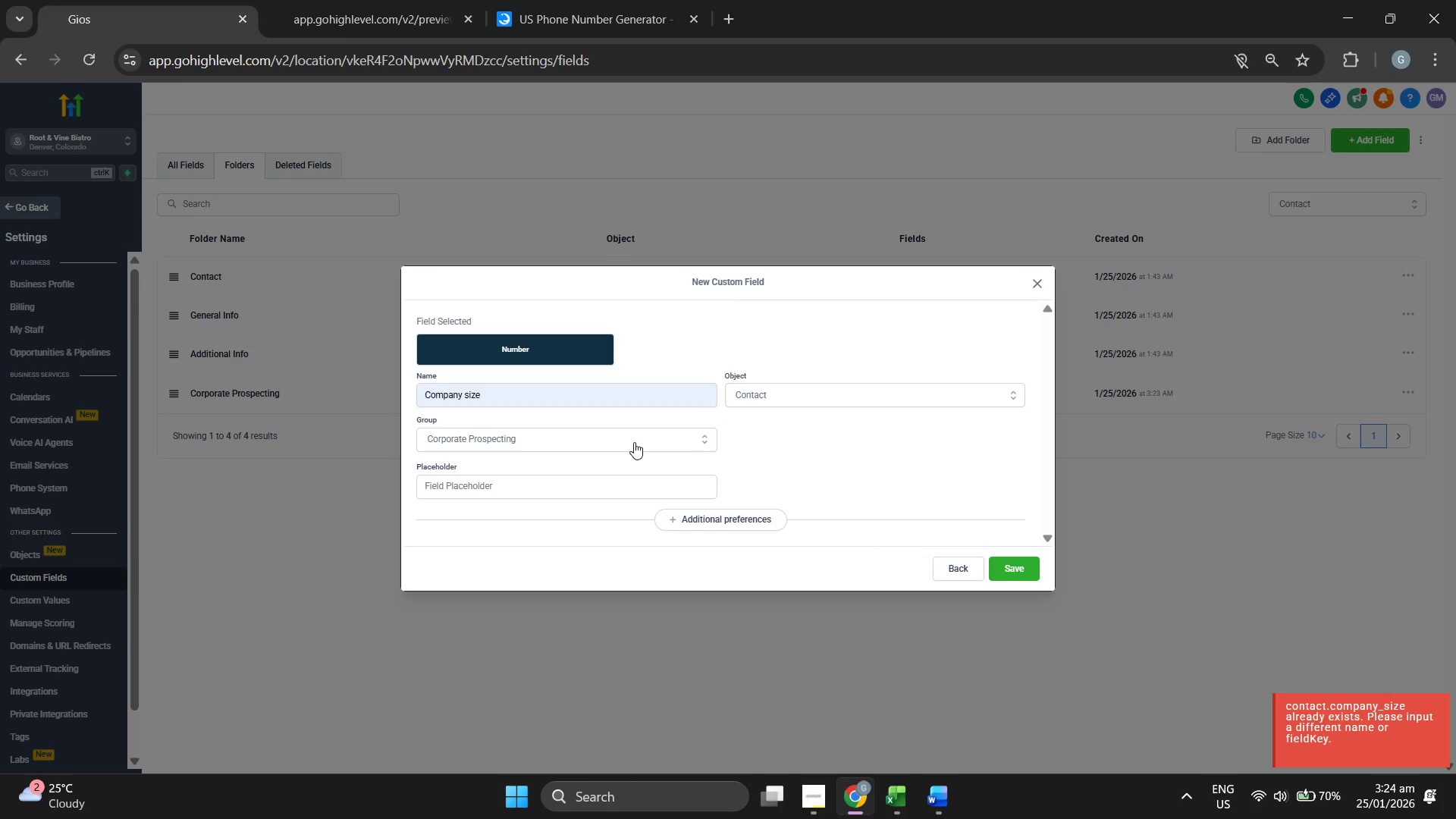 
scroll: coordinate [635, 442], scroll_direction: down, amount: 3.0
 